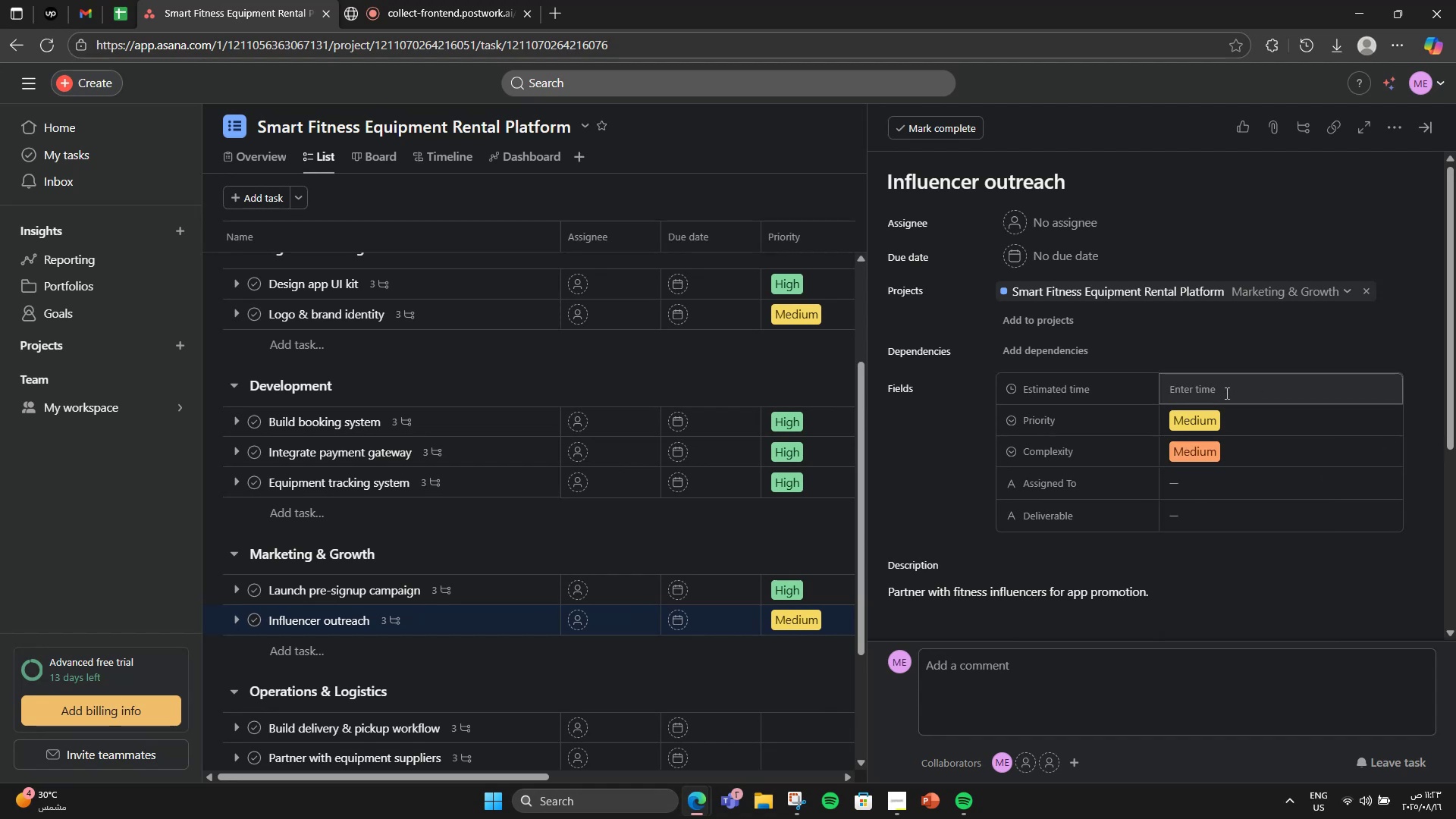 
left_click([1225, 393])
 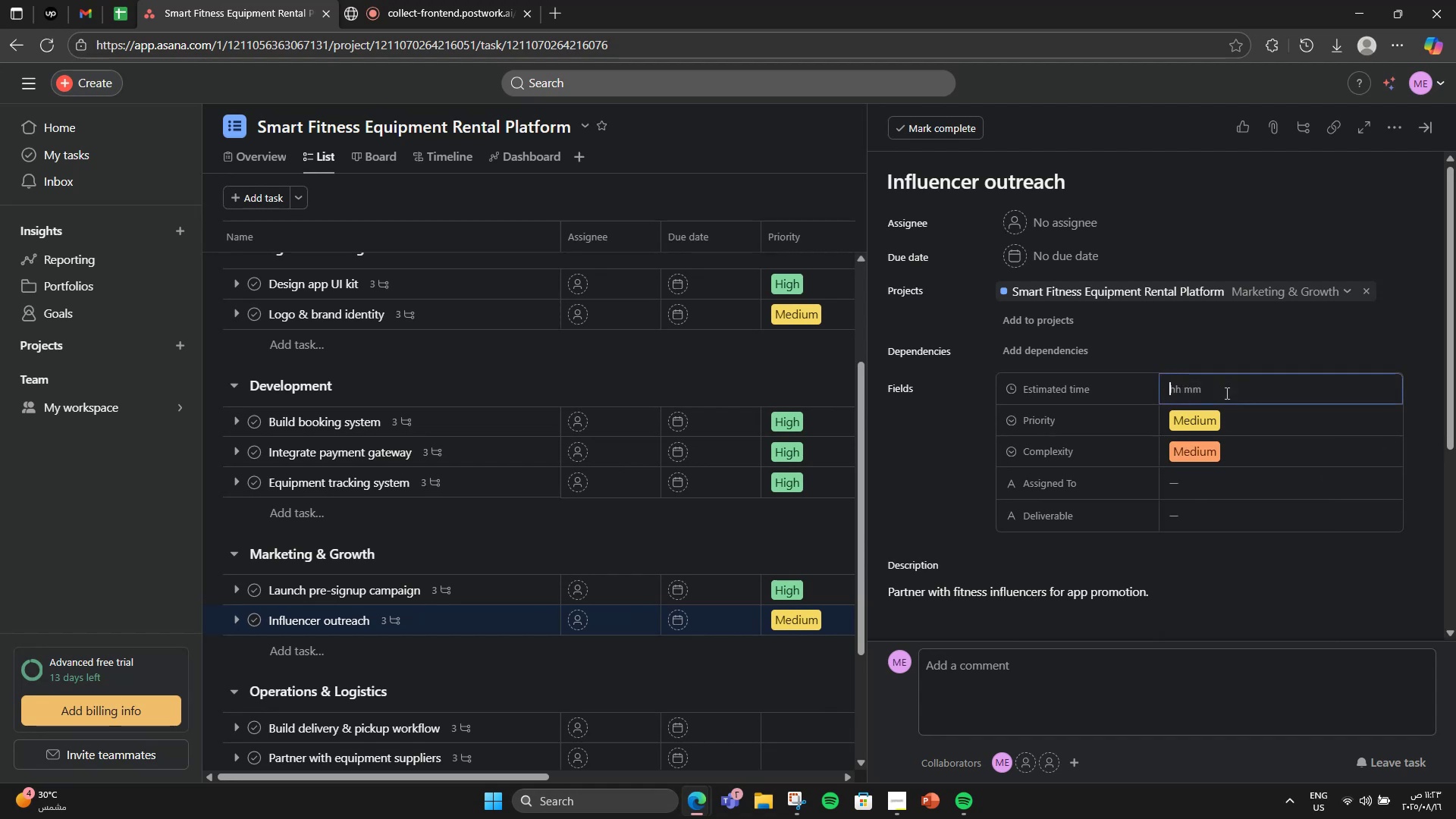 
key(Numpad6)
 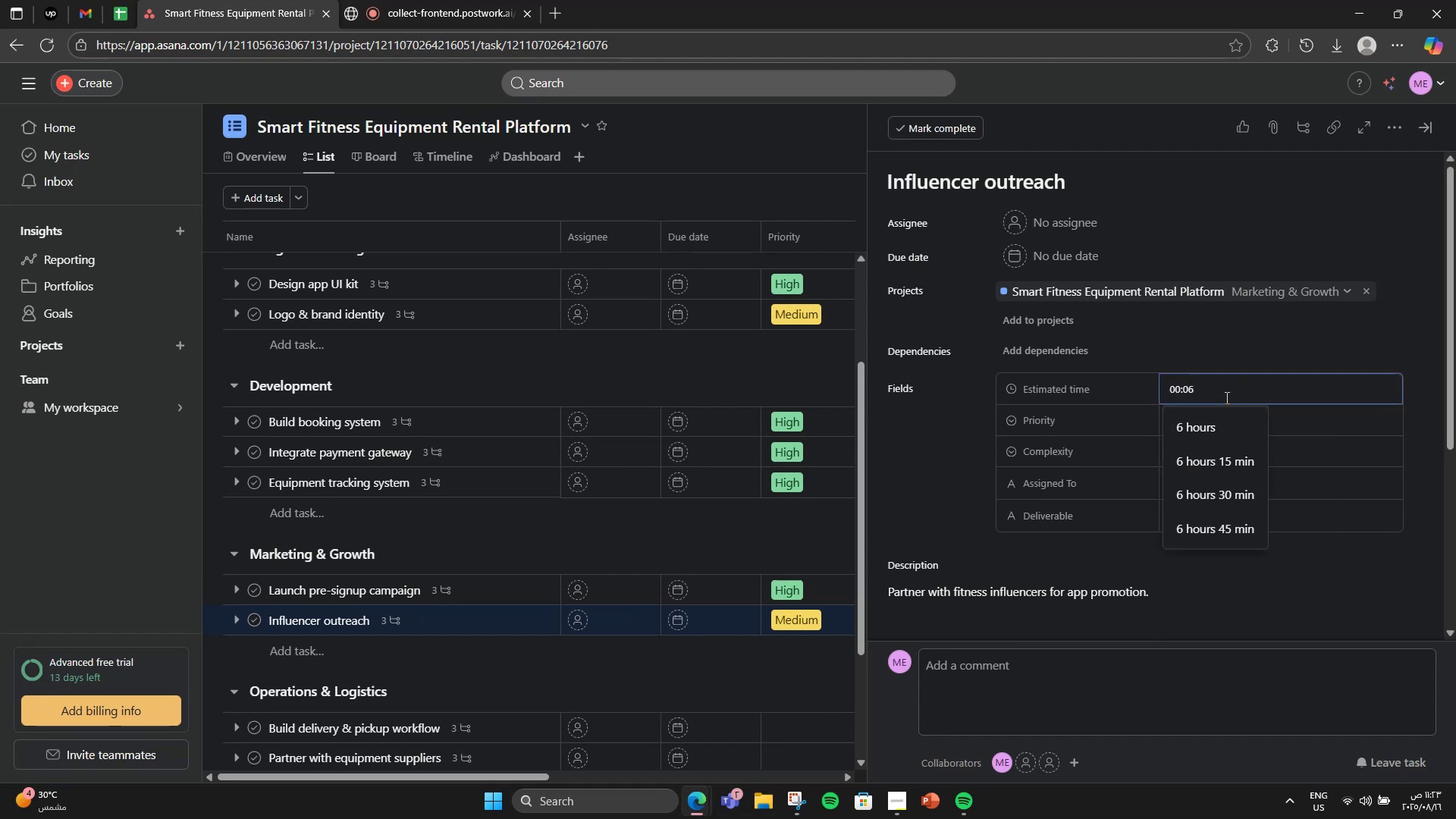 
left_click([1216, 414])
 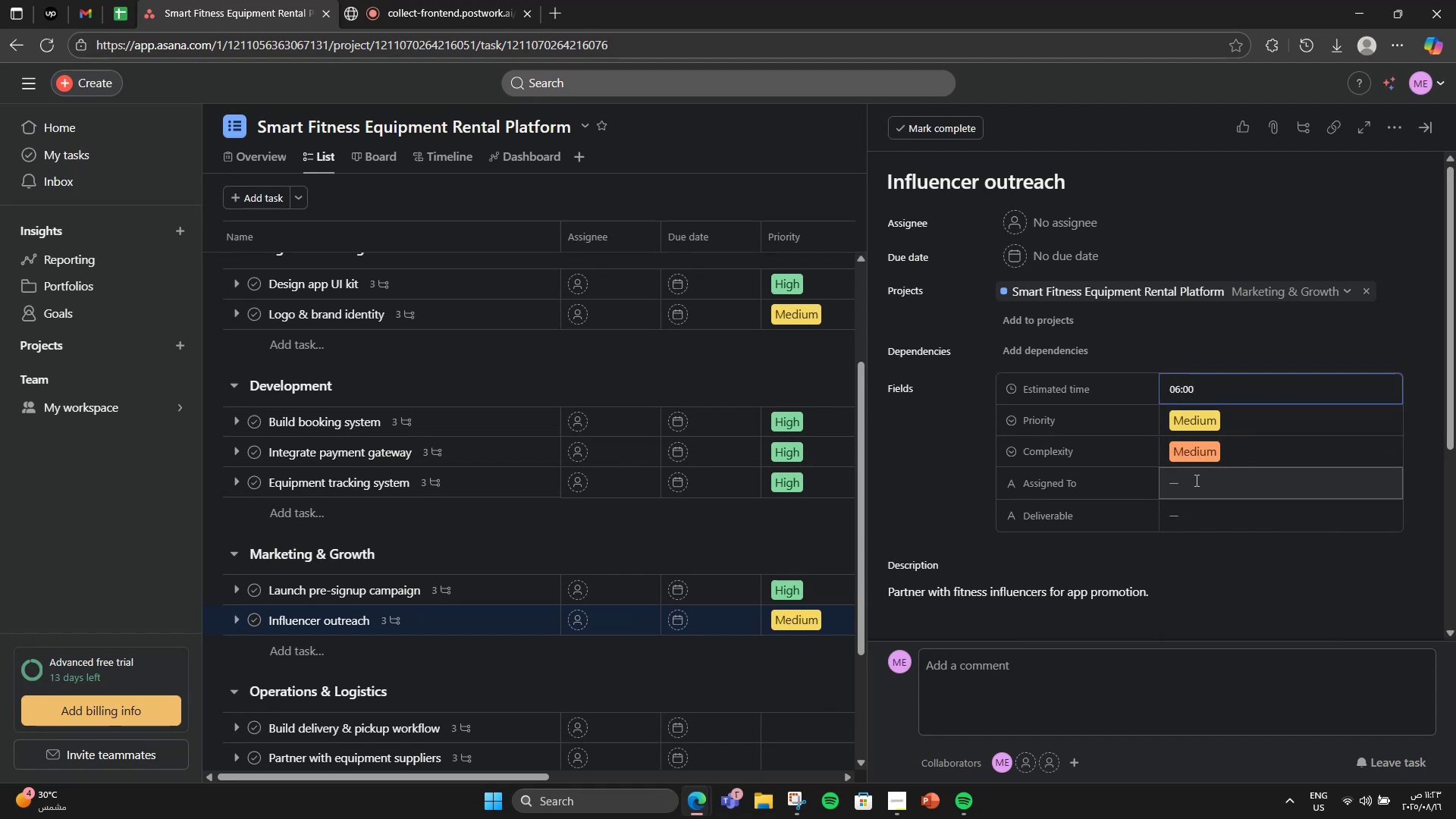 
left_click([1195, 480])
 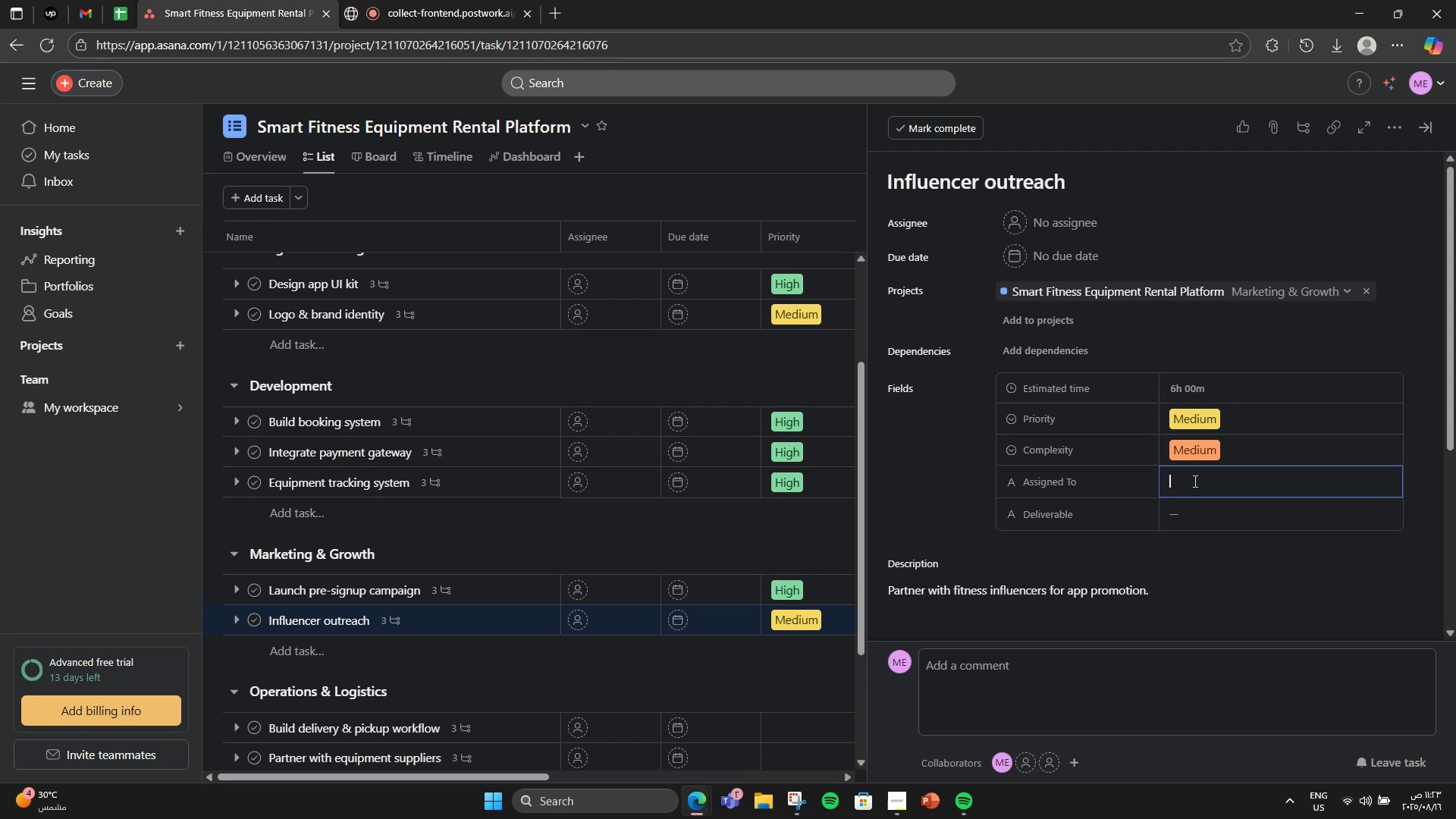 
wait(7.56)
 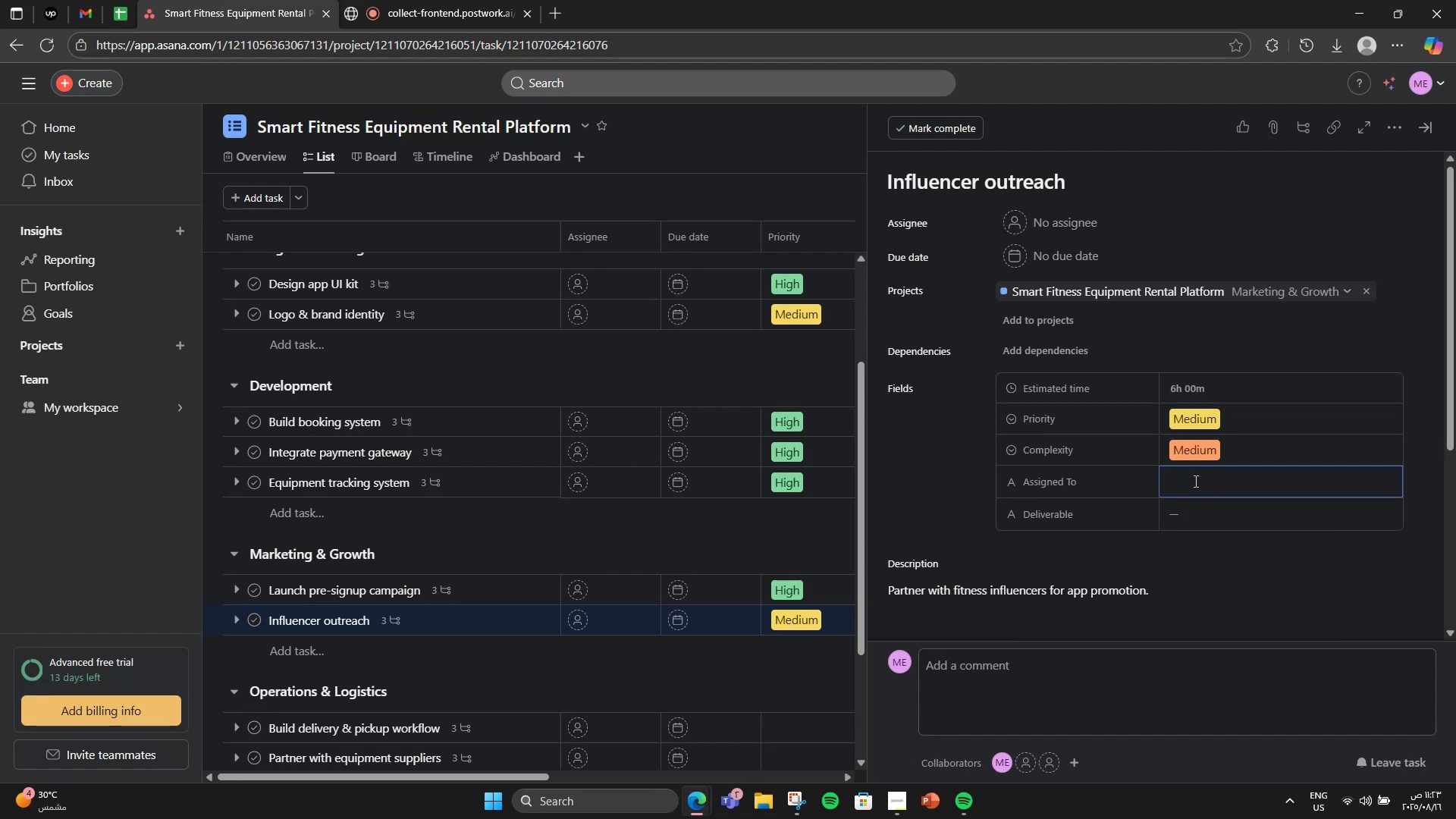 
type(PR Manager)
 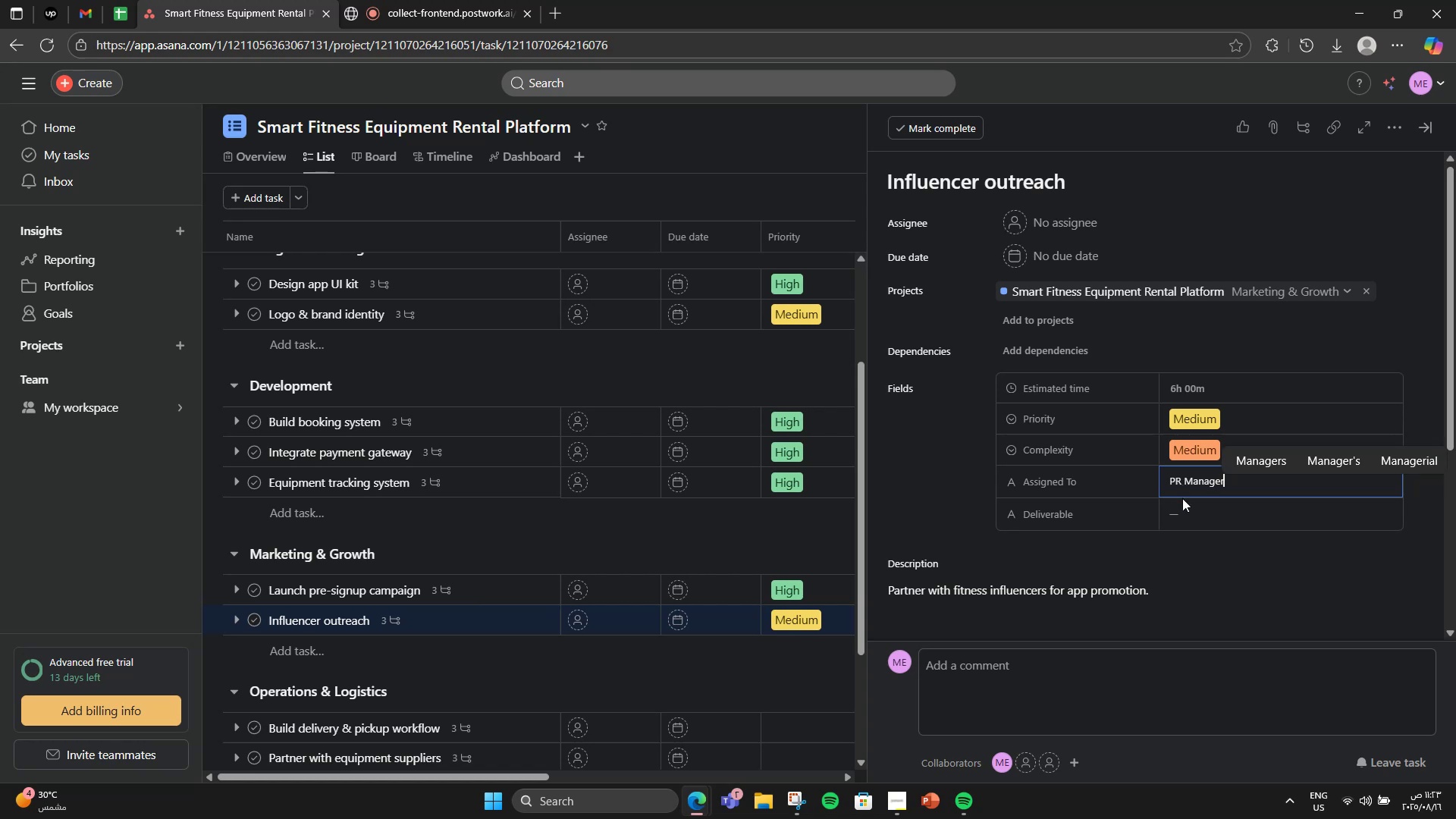 
left_click([1180, 510])
 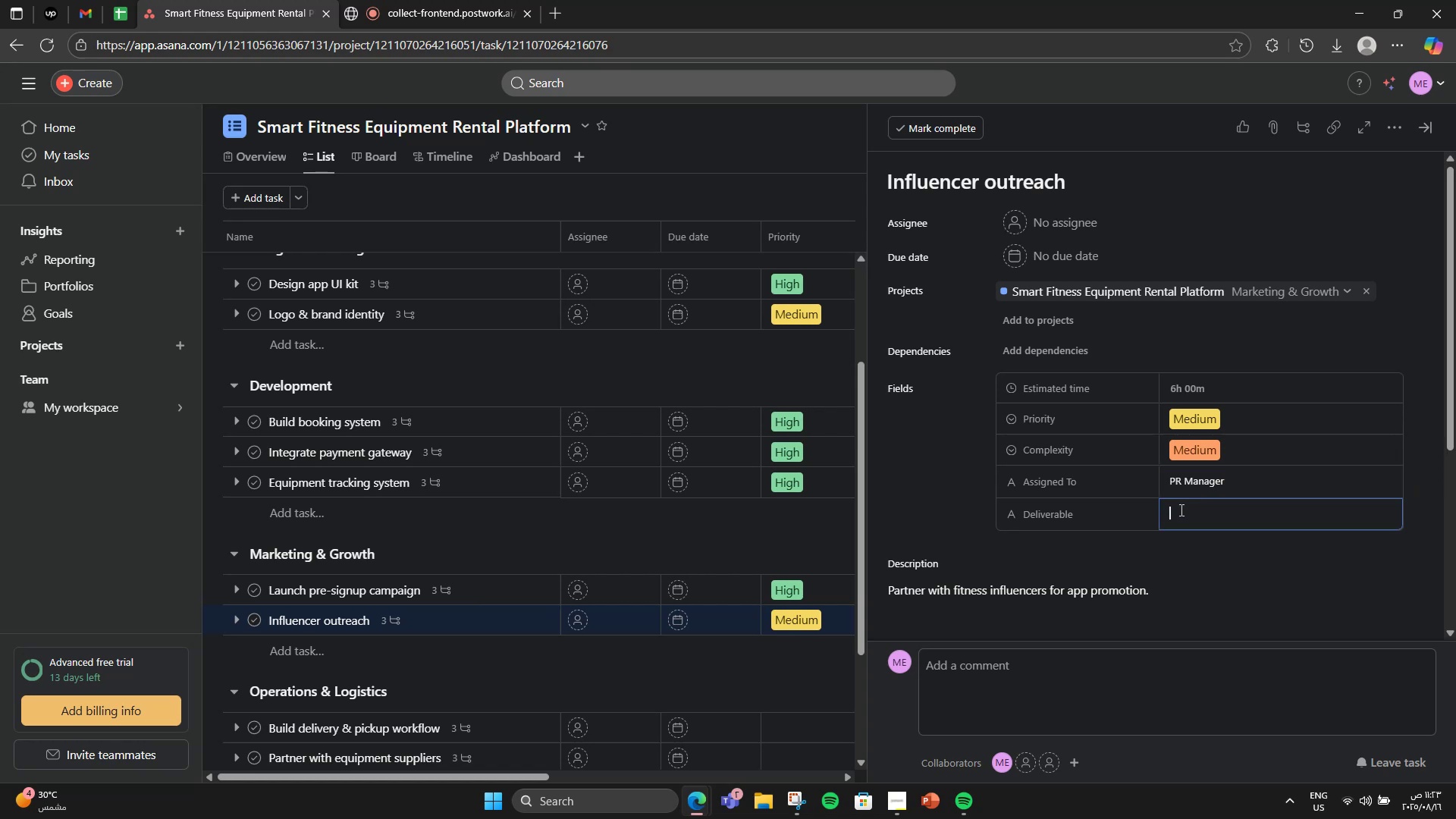 
wait(7.29)
 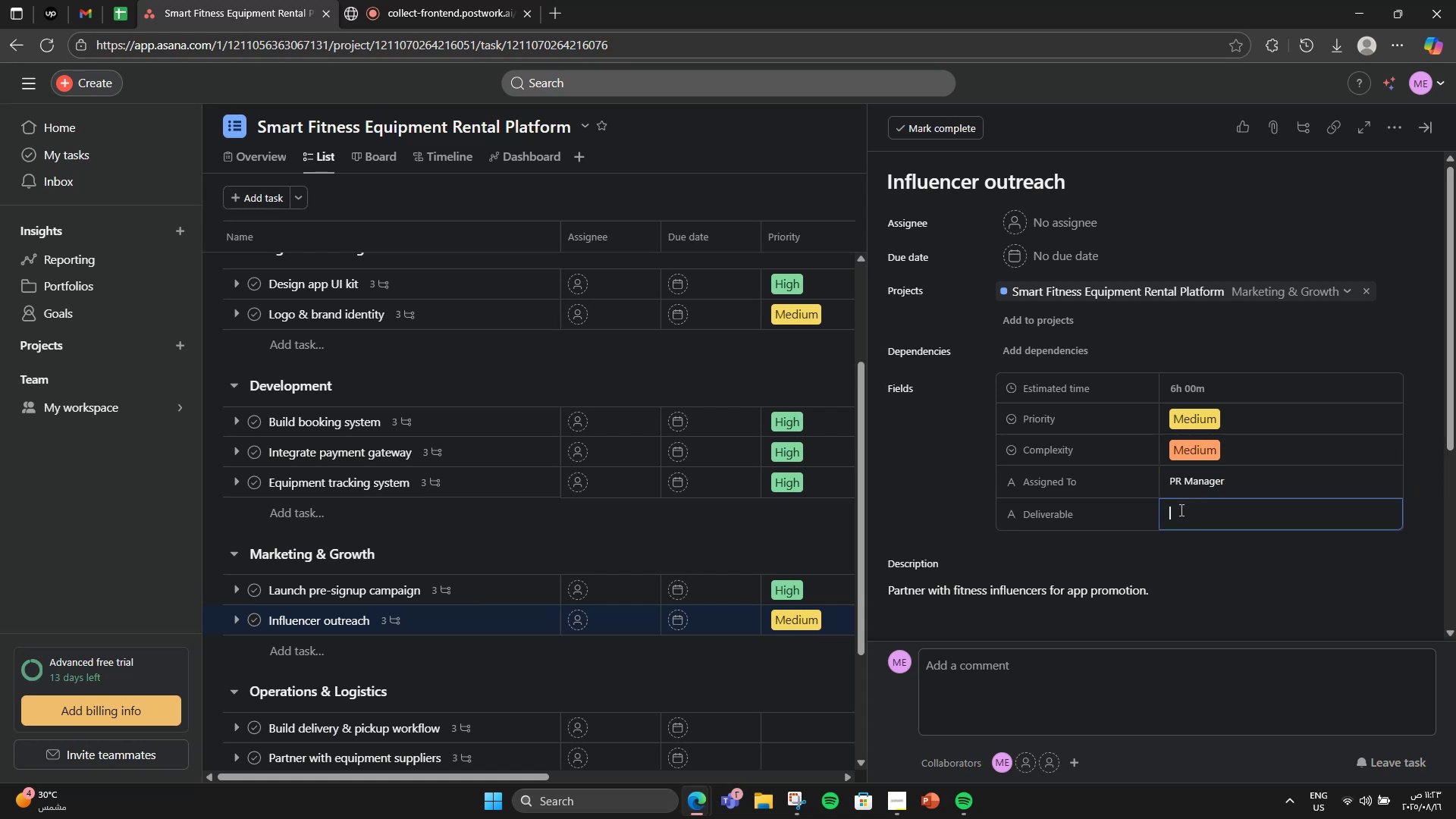 
type(p)
key(Backspace)
type(Partnership List)
 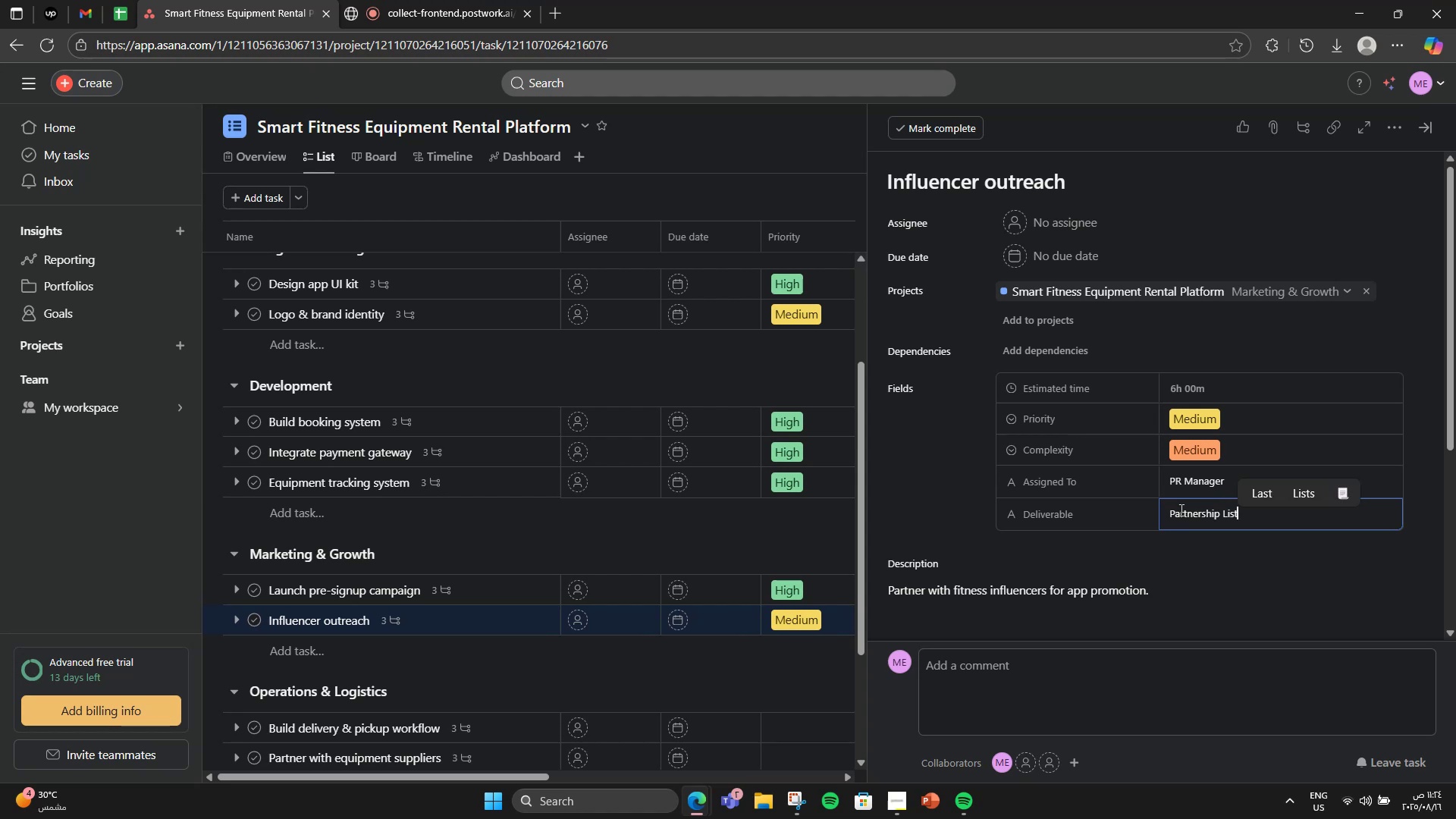 
scroll: coordinate [1187, 505], scroll_direction: down, amount: 4.0
 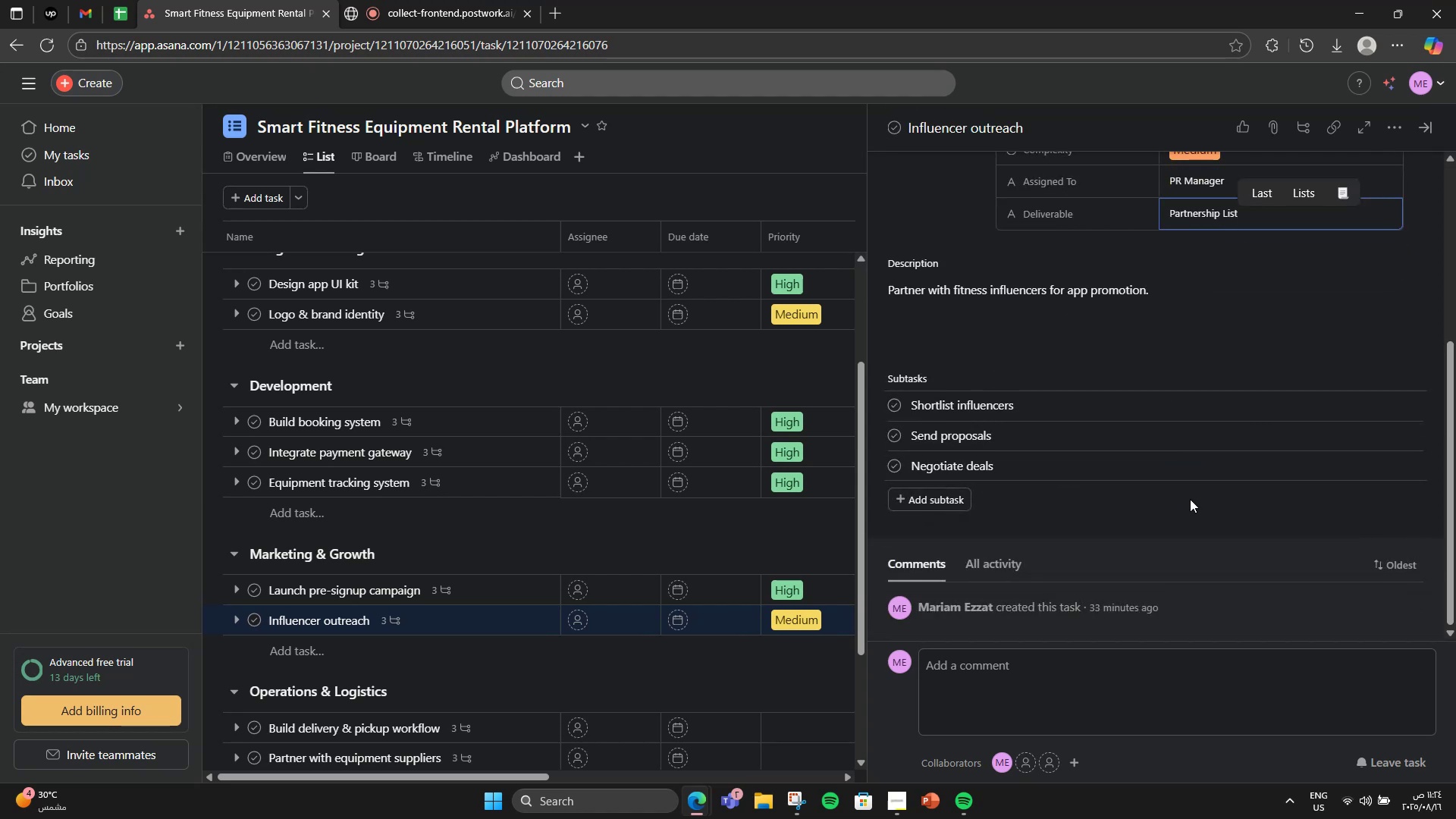 
left_click([1191, 498])
 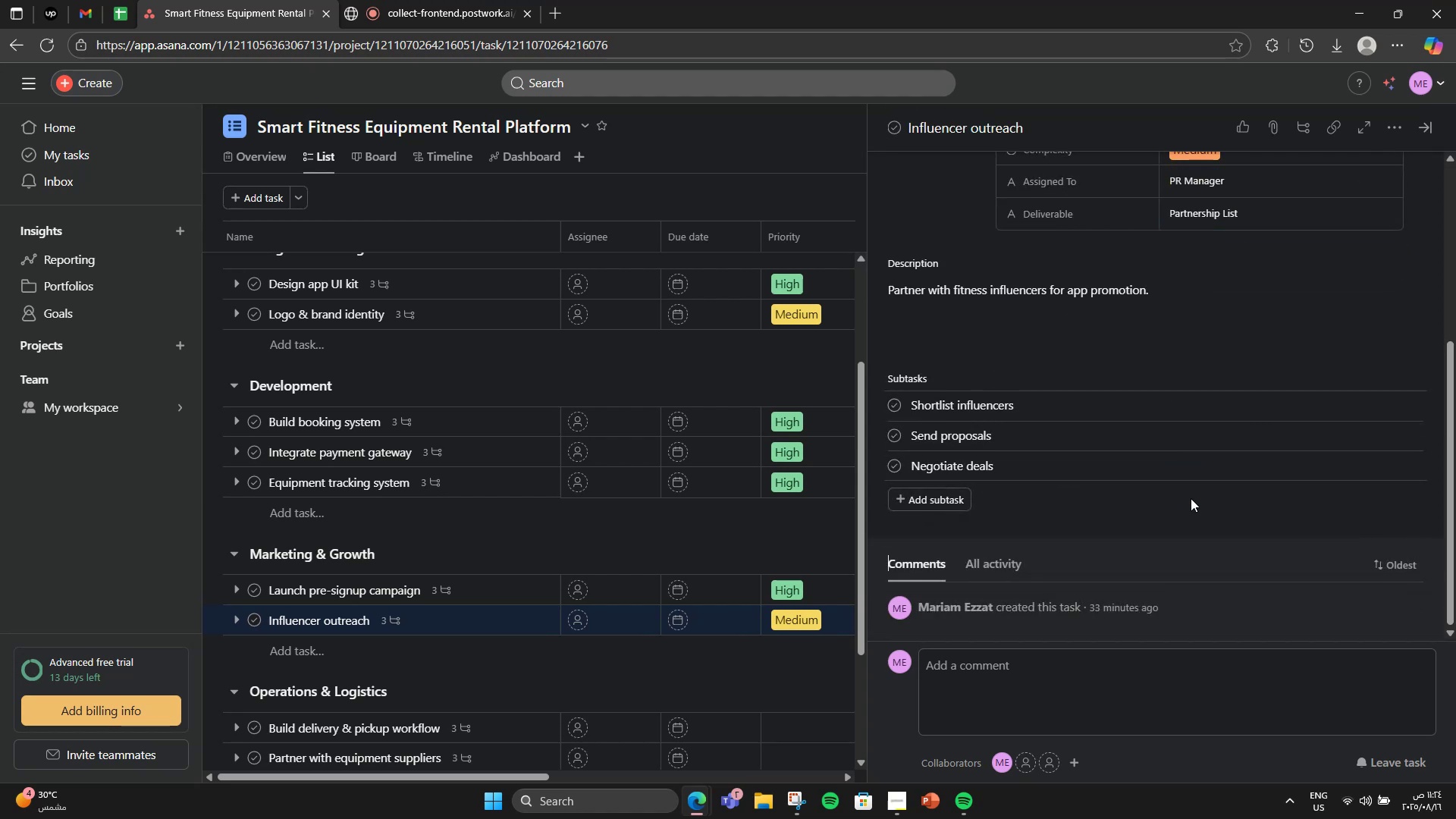 
scroll: coordinate [1050, 532], scroll_direction: down, amount: 2.0
 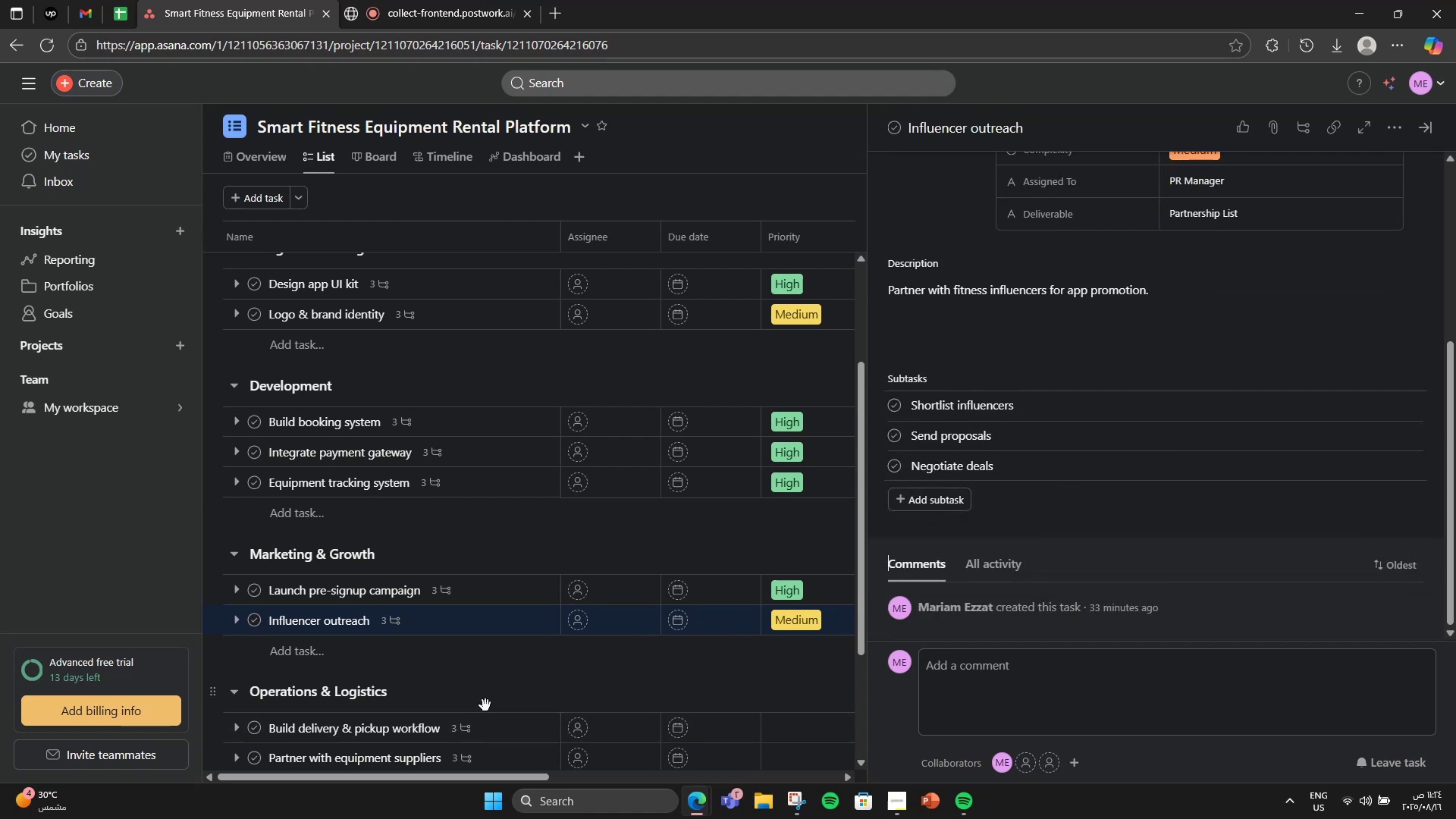 
left_click([510, 730])
 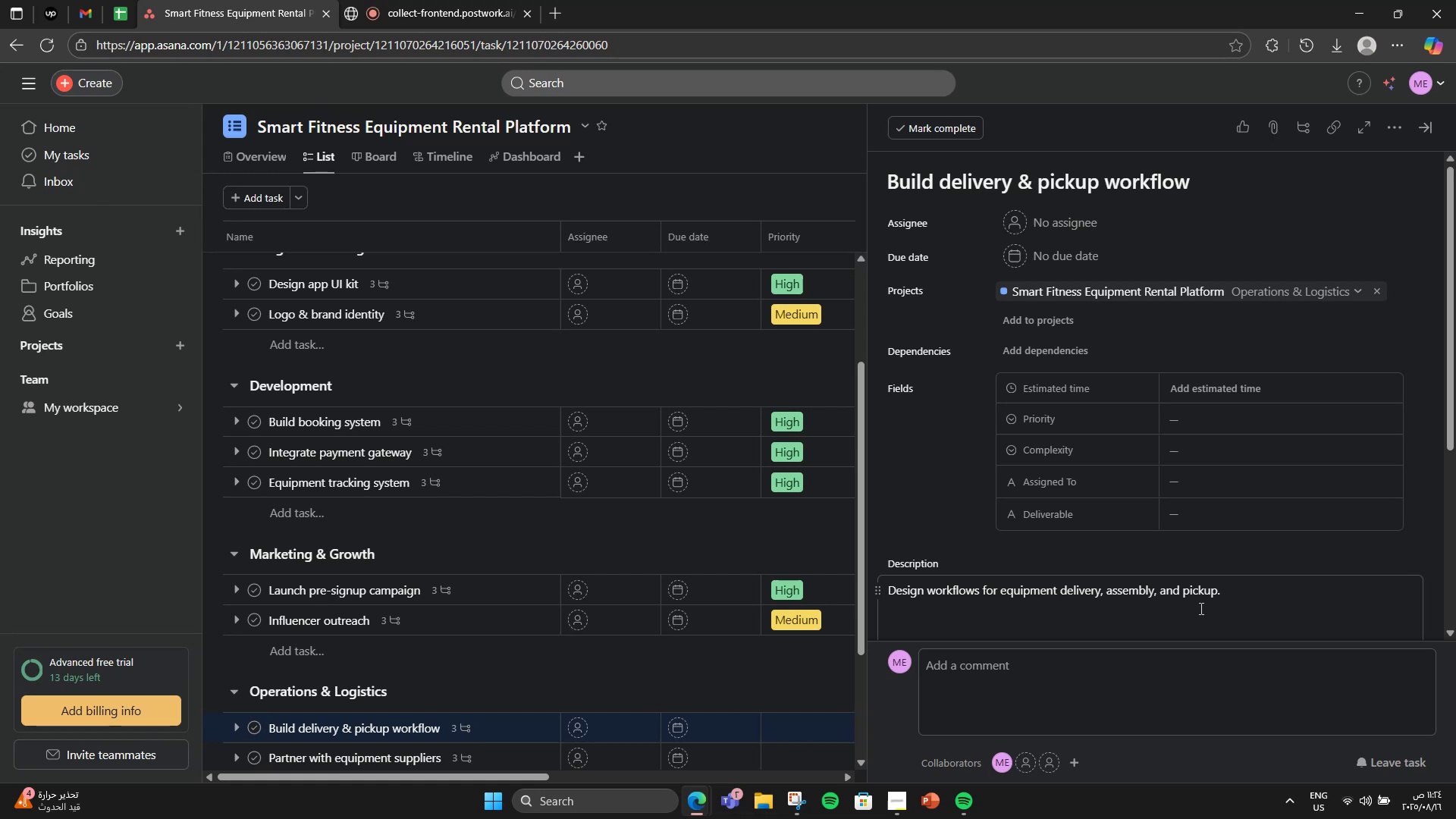 
wait(10.33)
 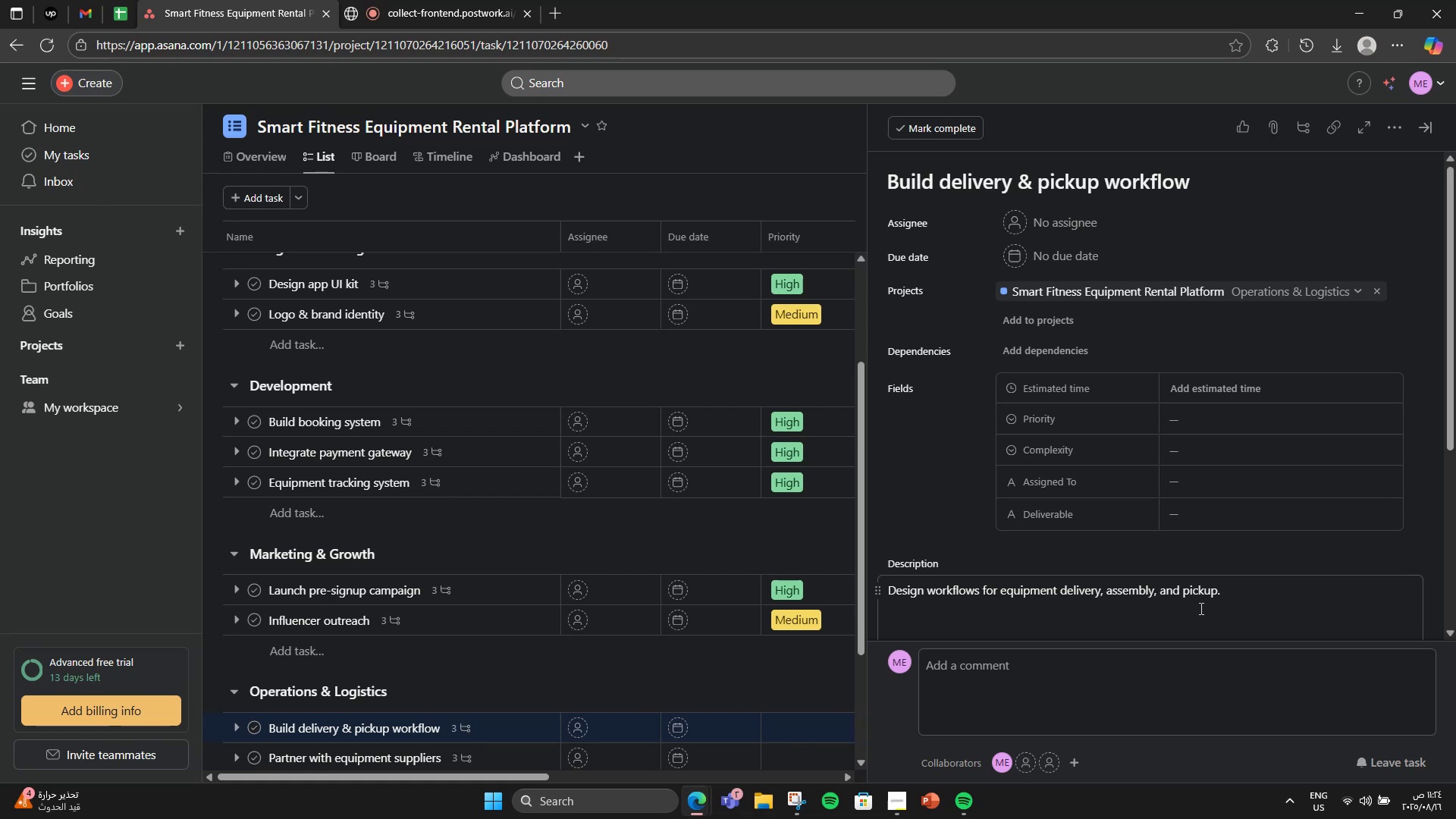 
left_click([1228, 410])
 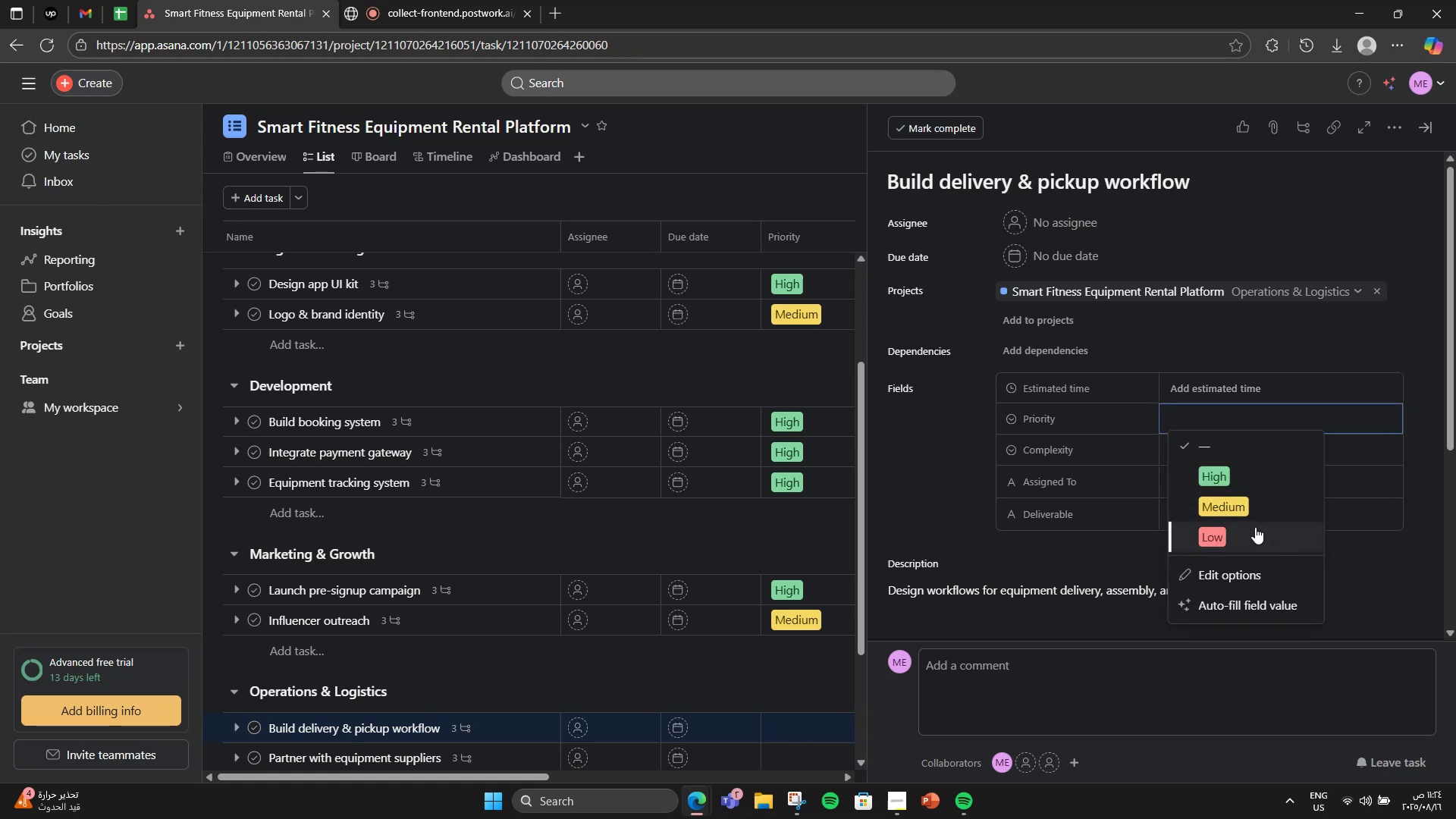 
left_click([1271, 490])
 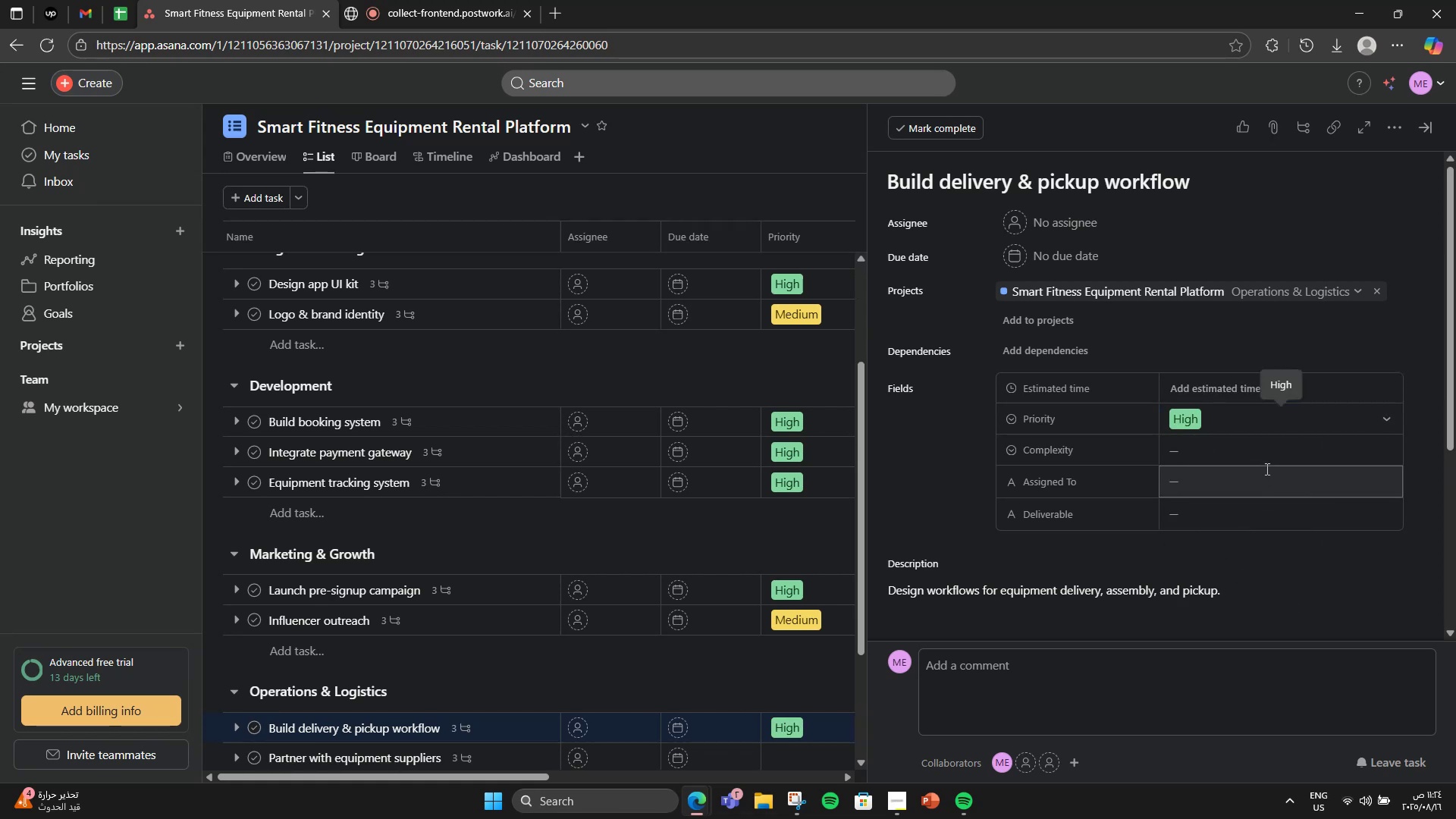 
left_click([1260, 447])
 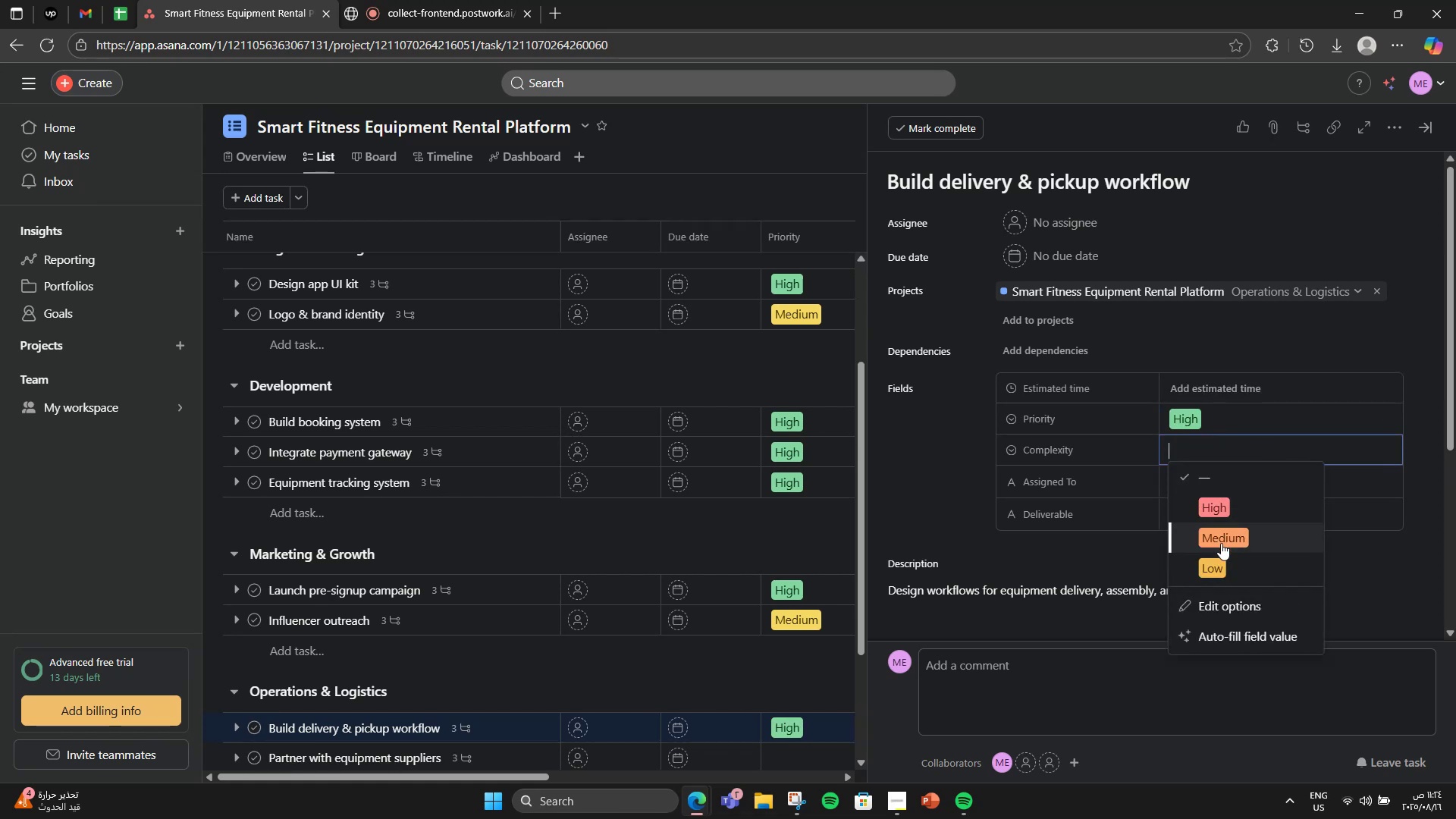 
left_click([1219, 547])
 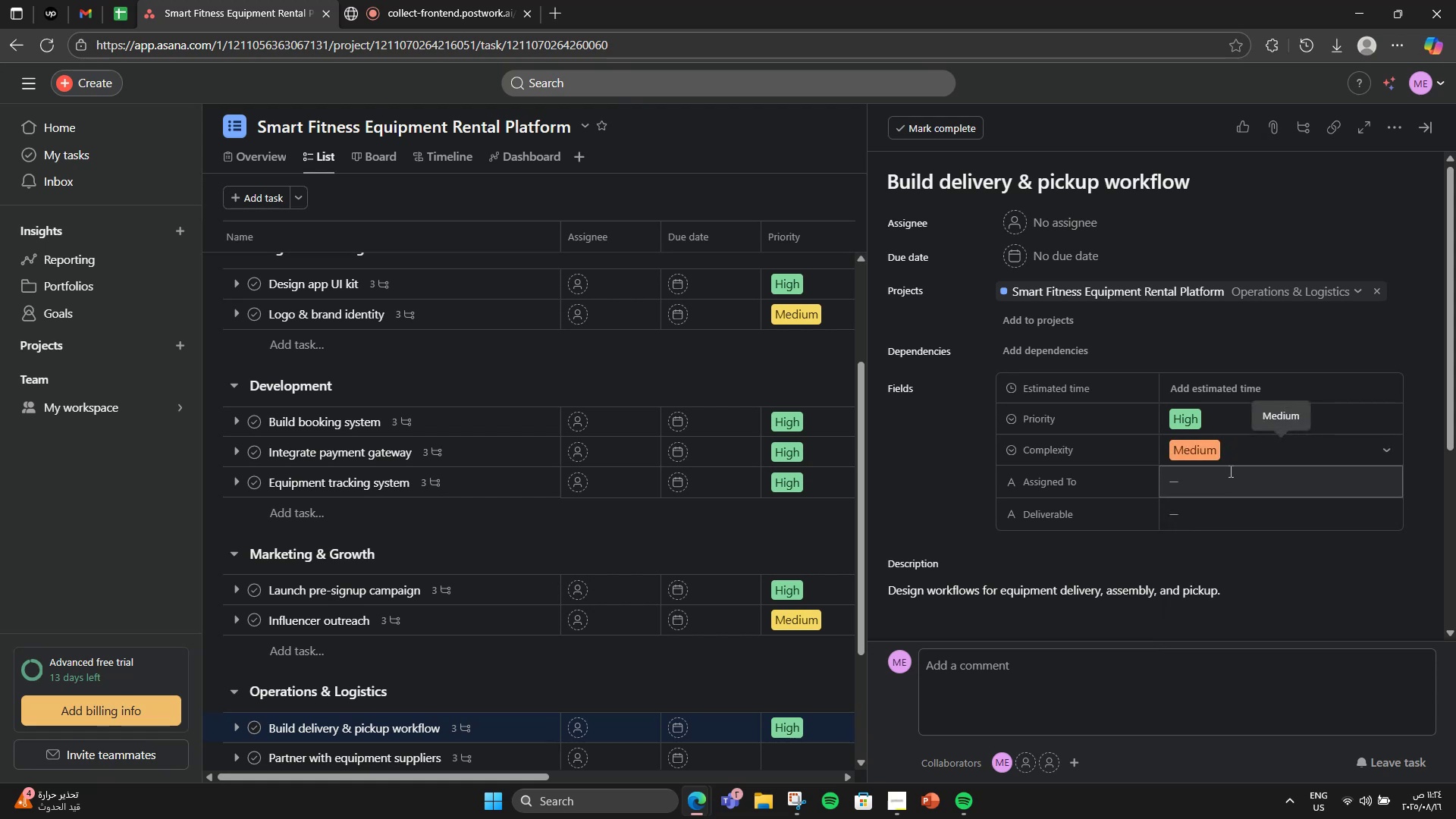 
left_click([1229, 471])
 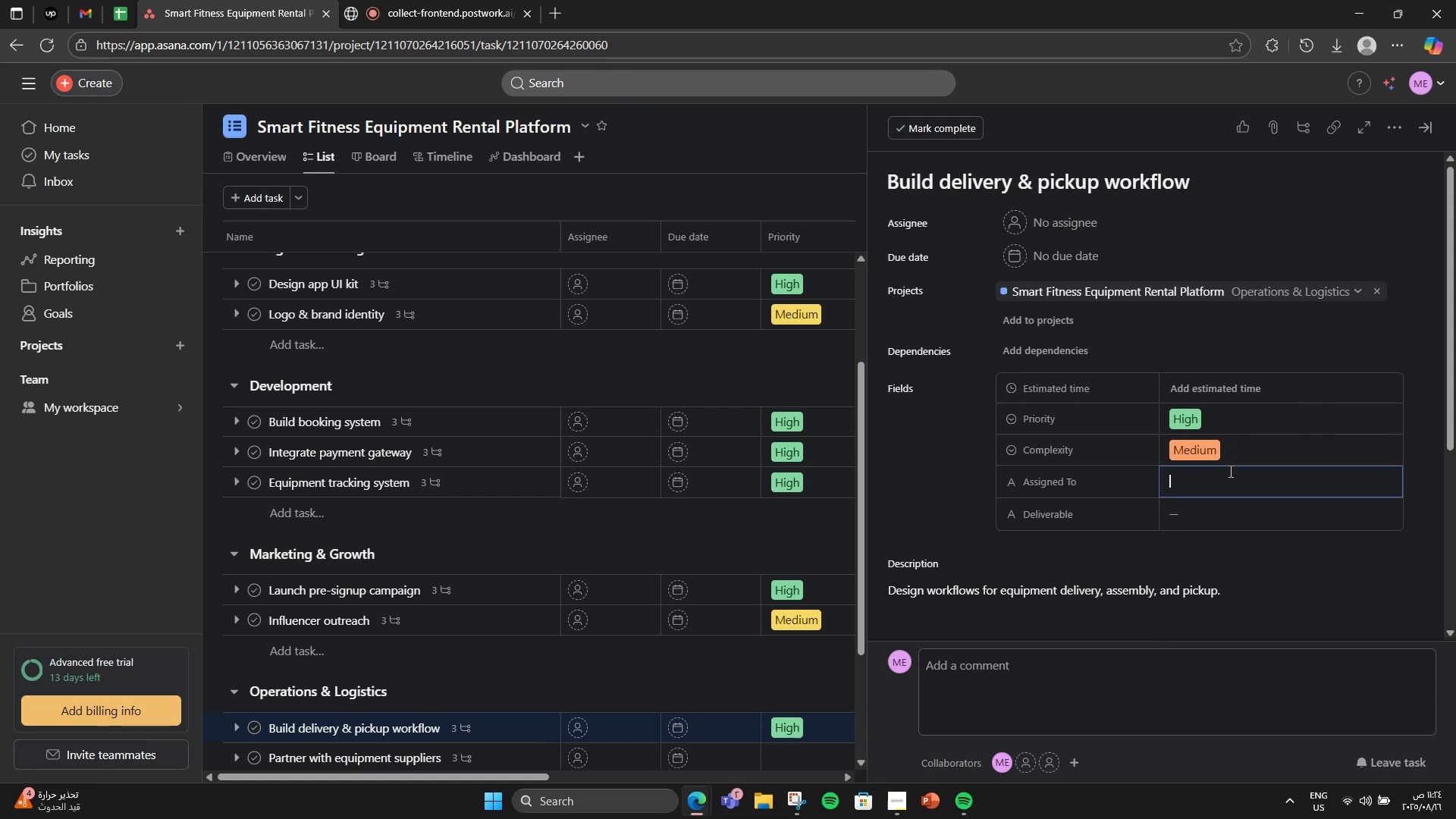 
type(Operations Lead)
 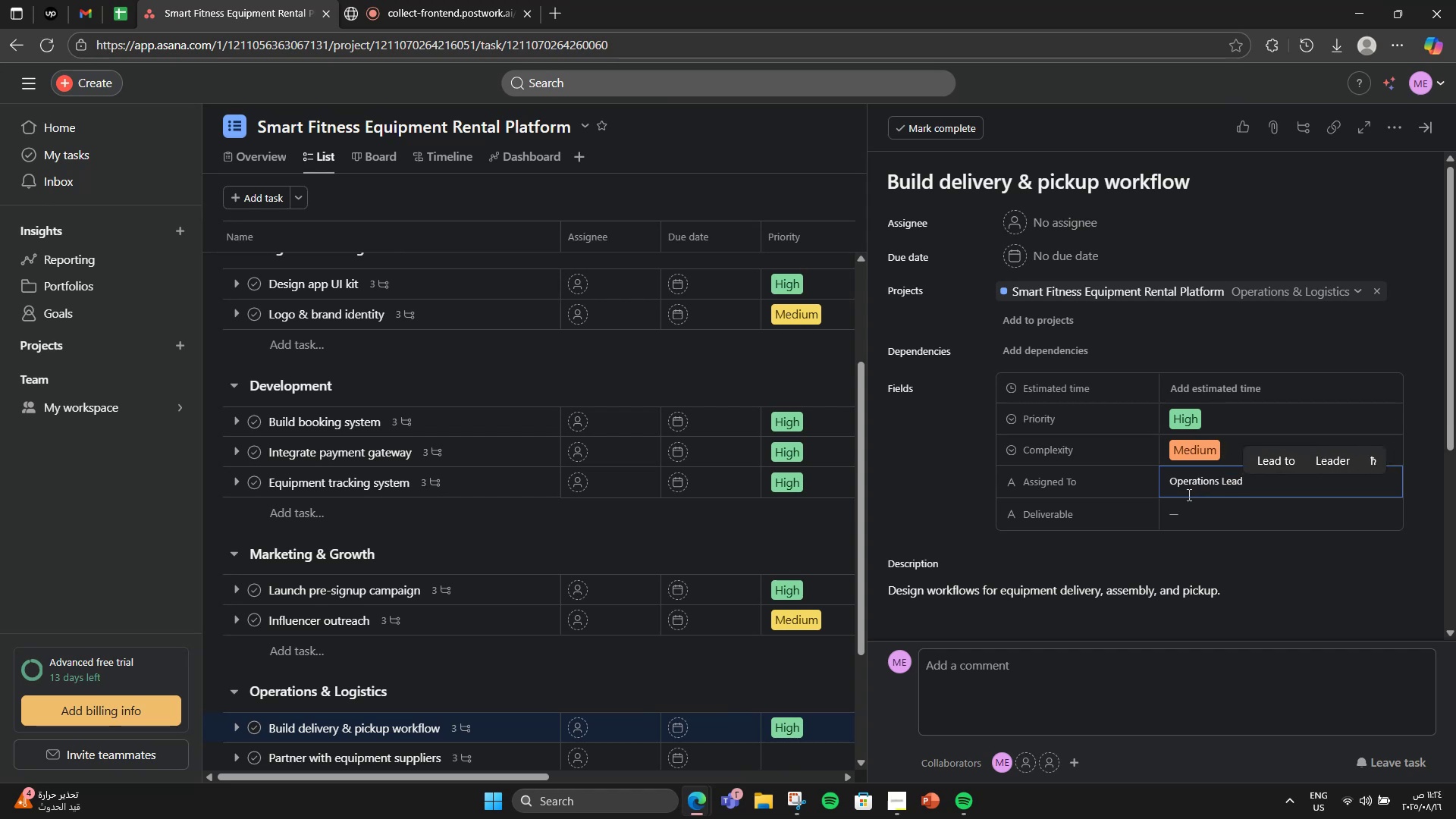 
left_click([1213, 519])
 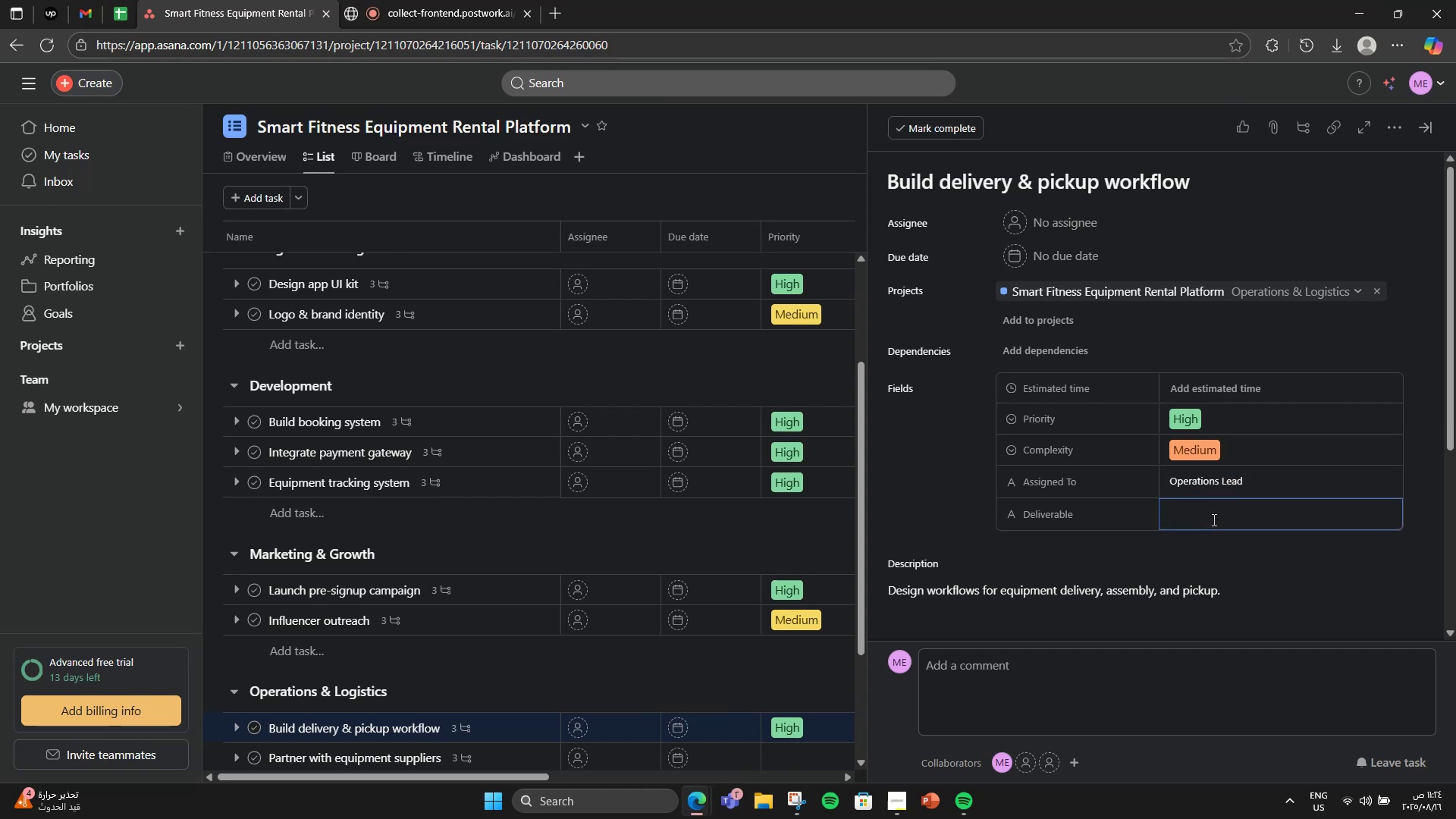 
type(Logistics playbook)
 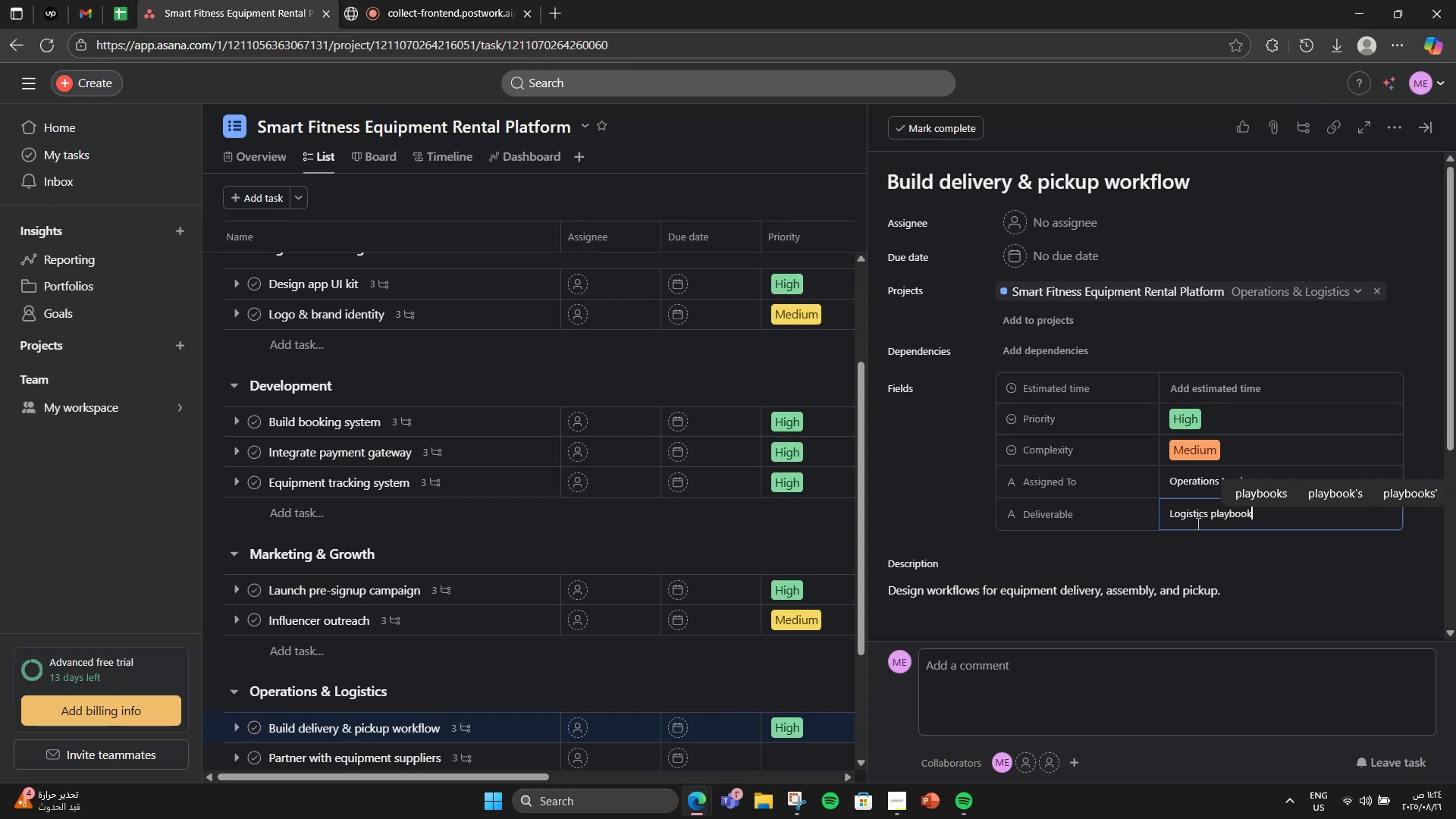 
left_click([1235, 393])
 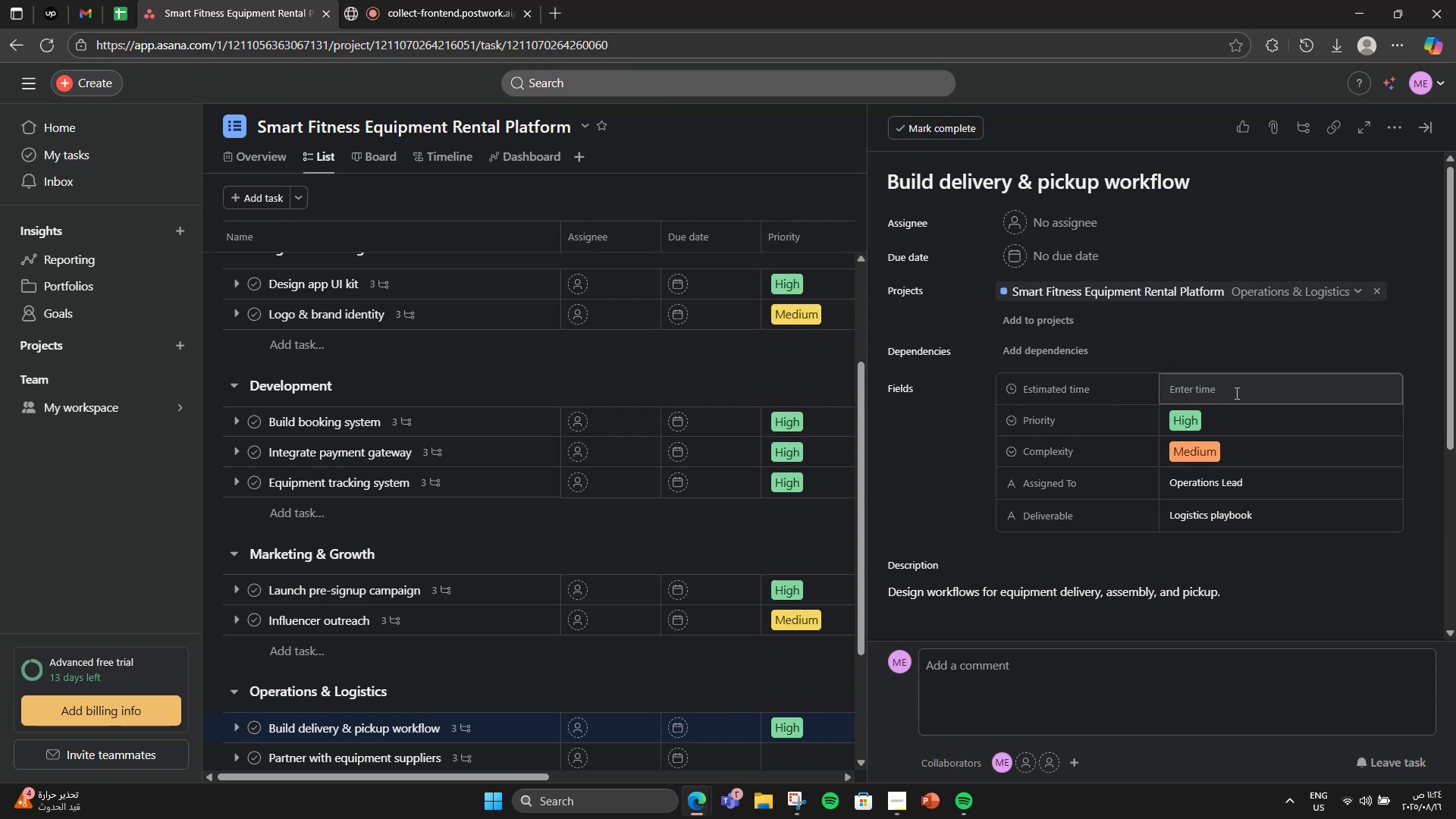 
left_click([1235, 393])
 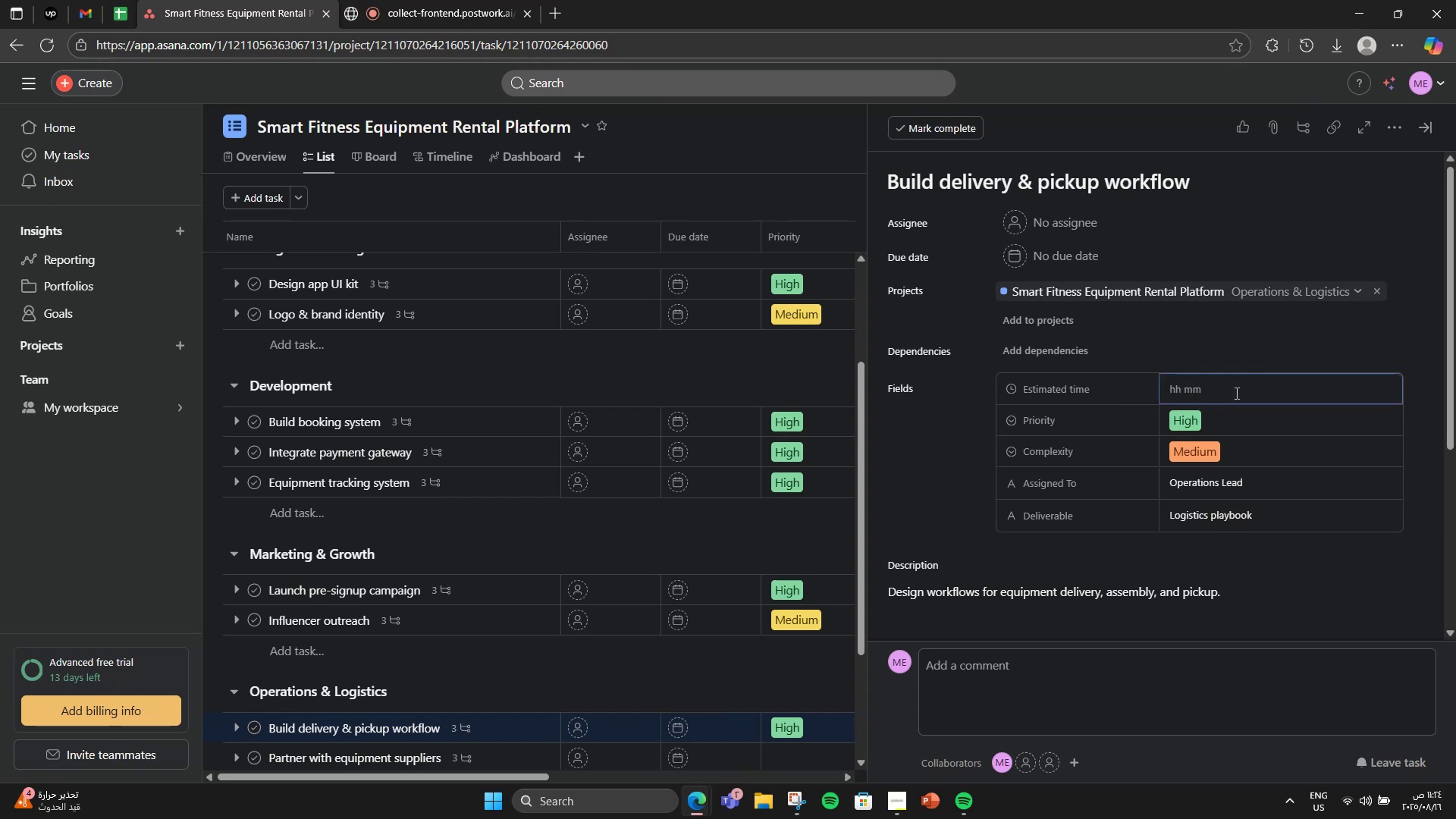 
key(Numpad1)
 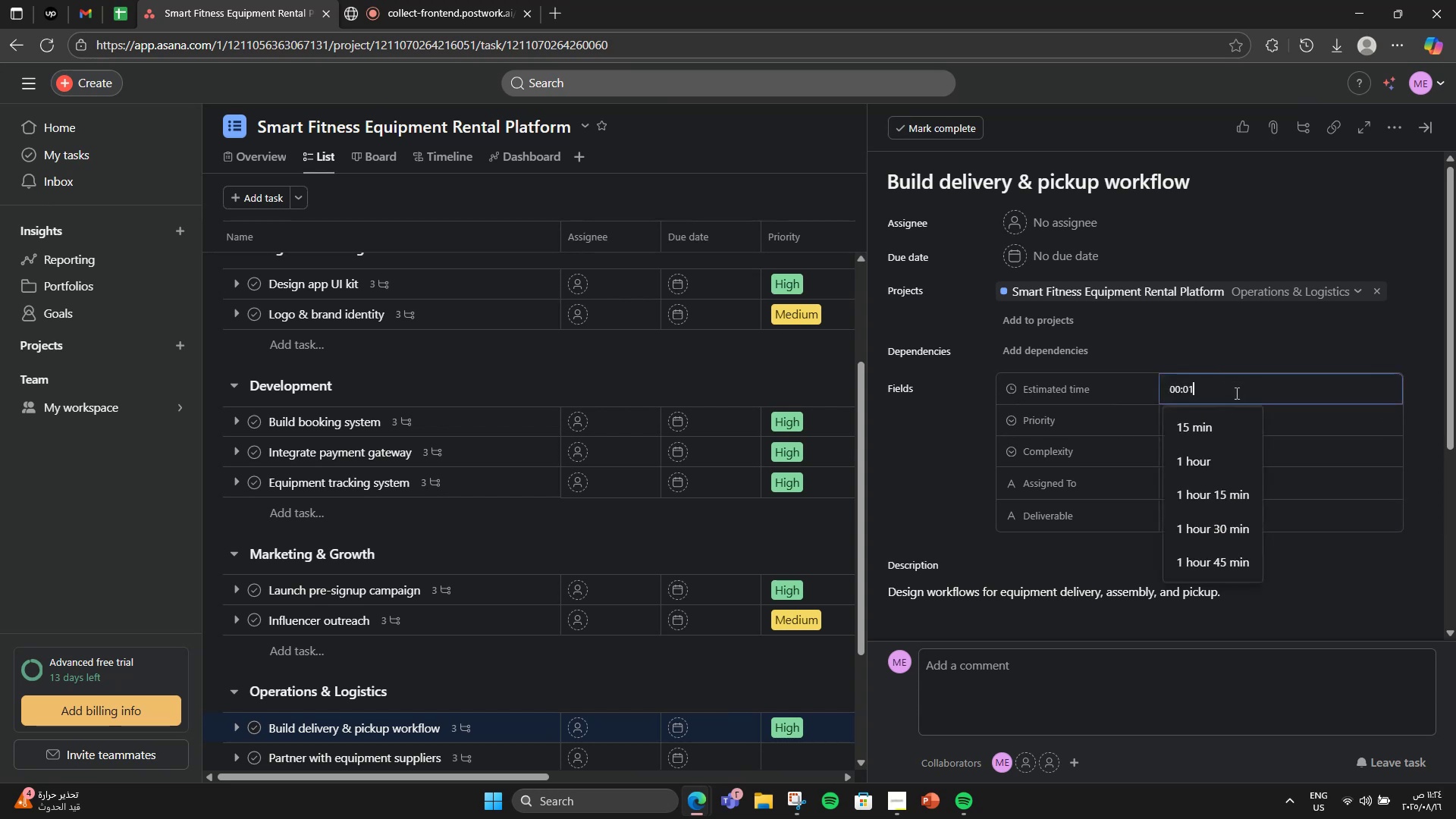 
key(Numpad0)
 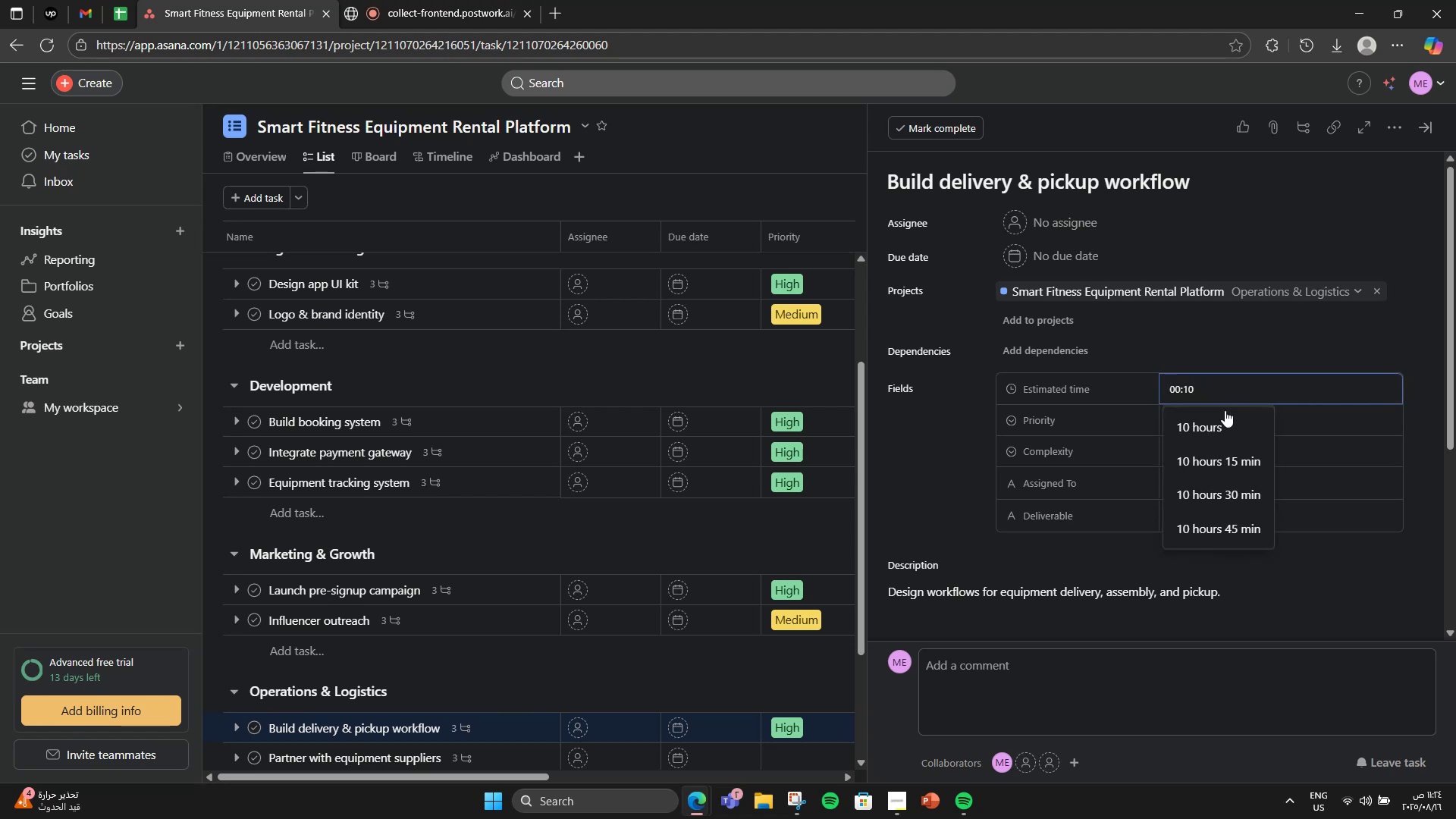 
left_click([1215, 431])
 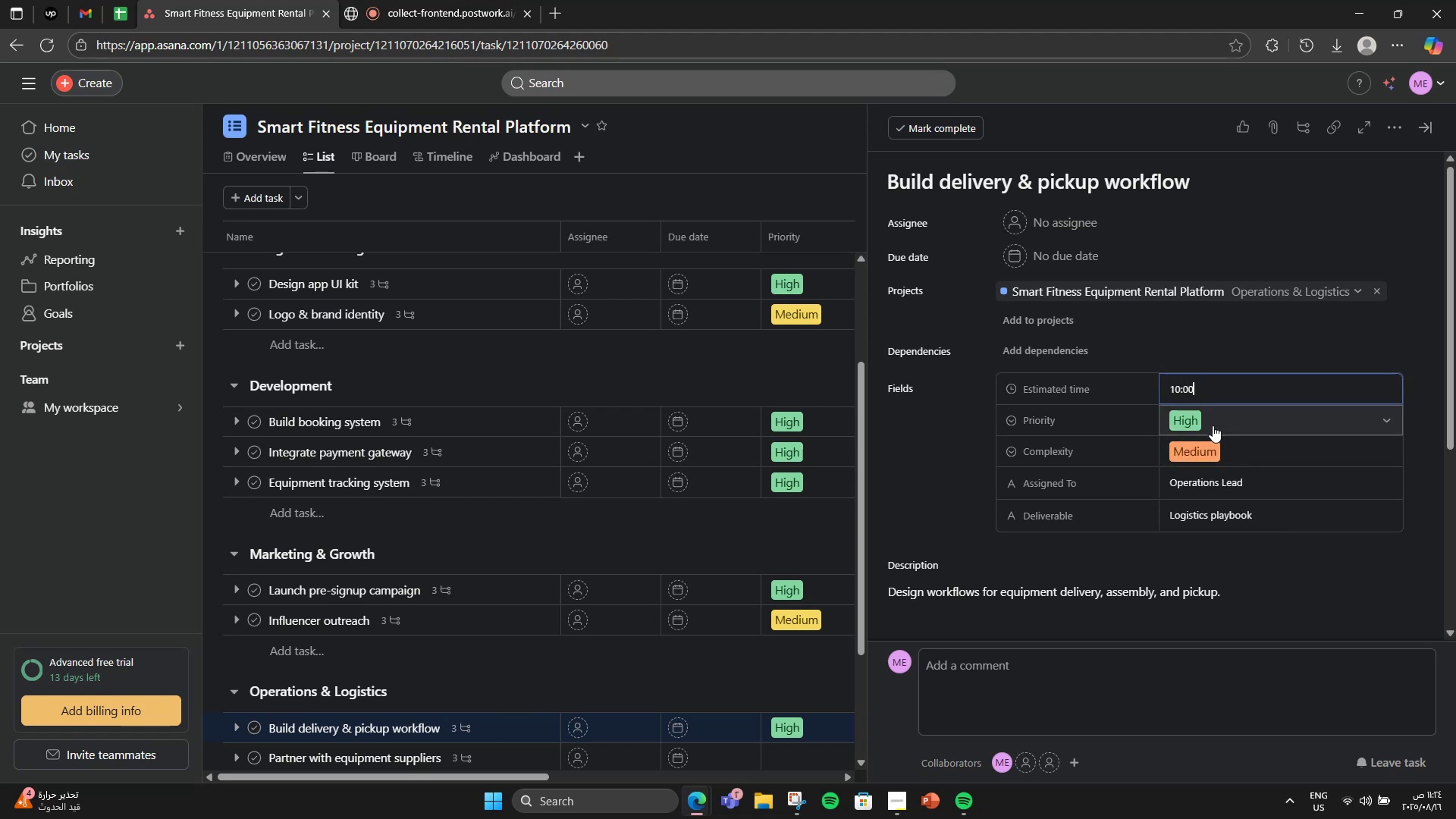 
scroll: coordinate [1214, 425], scroll_direction: down, amount: 4.0
 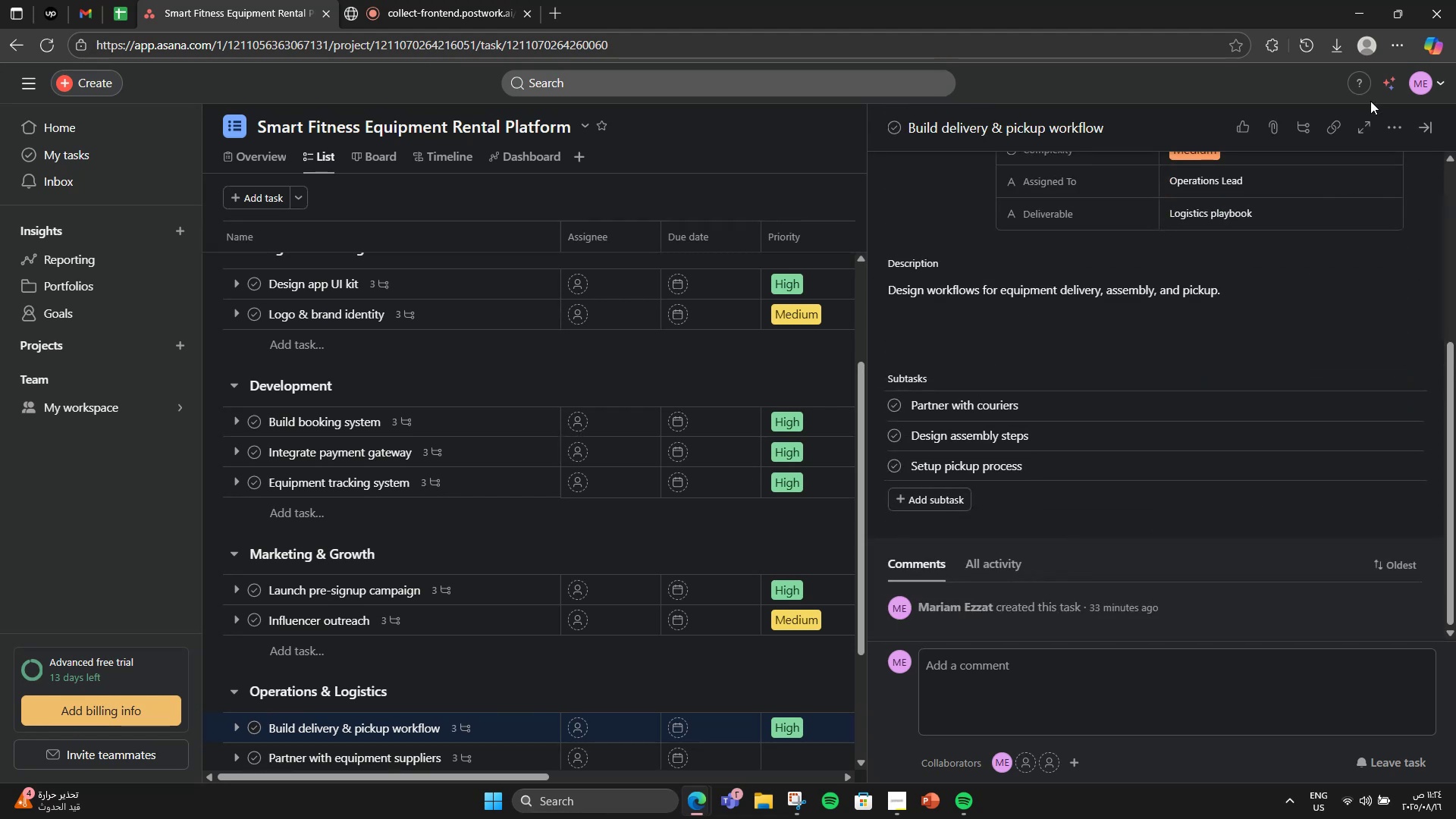 
left_click([1393, 126])
 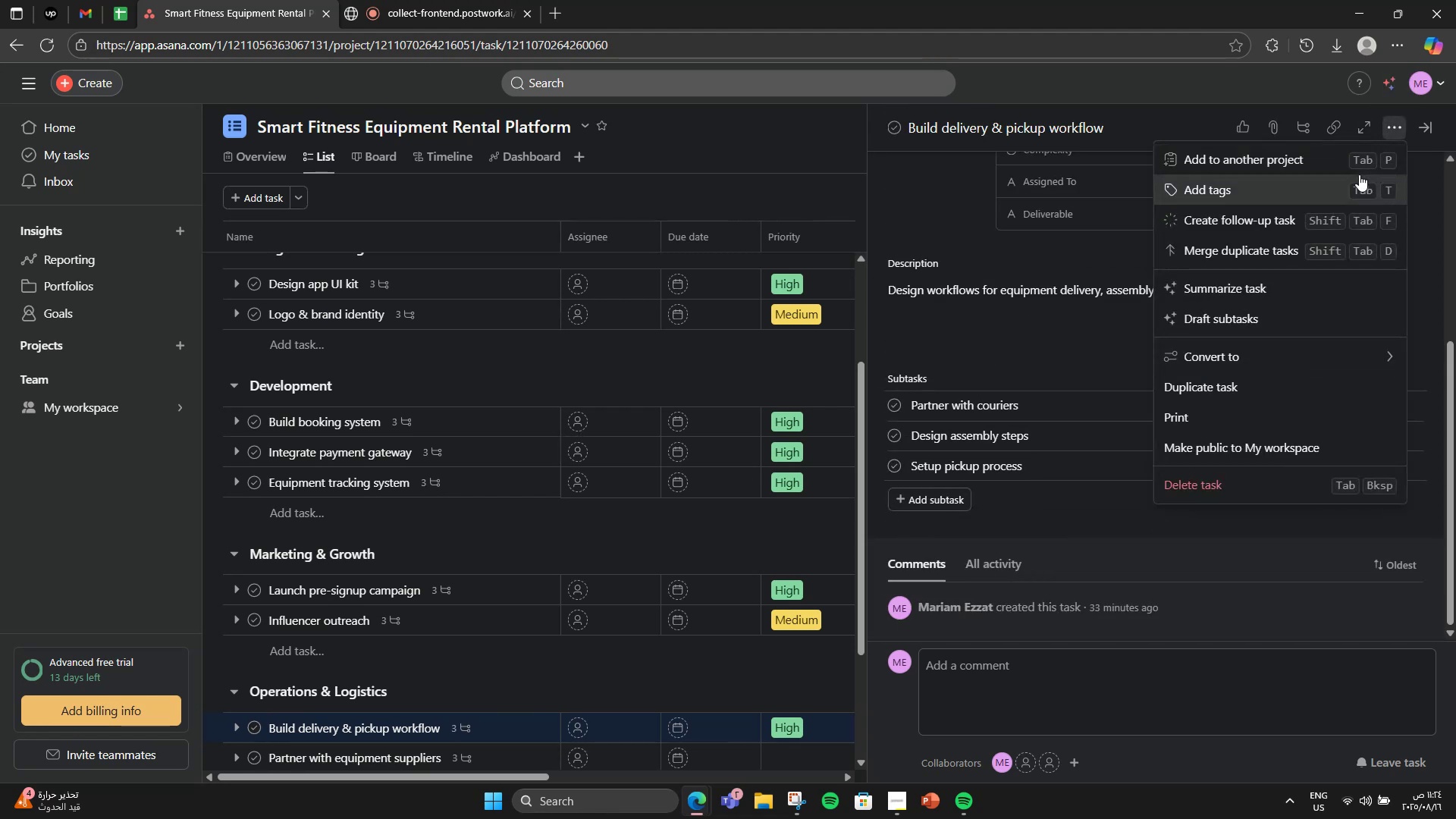 
left_click([1359, 174])
 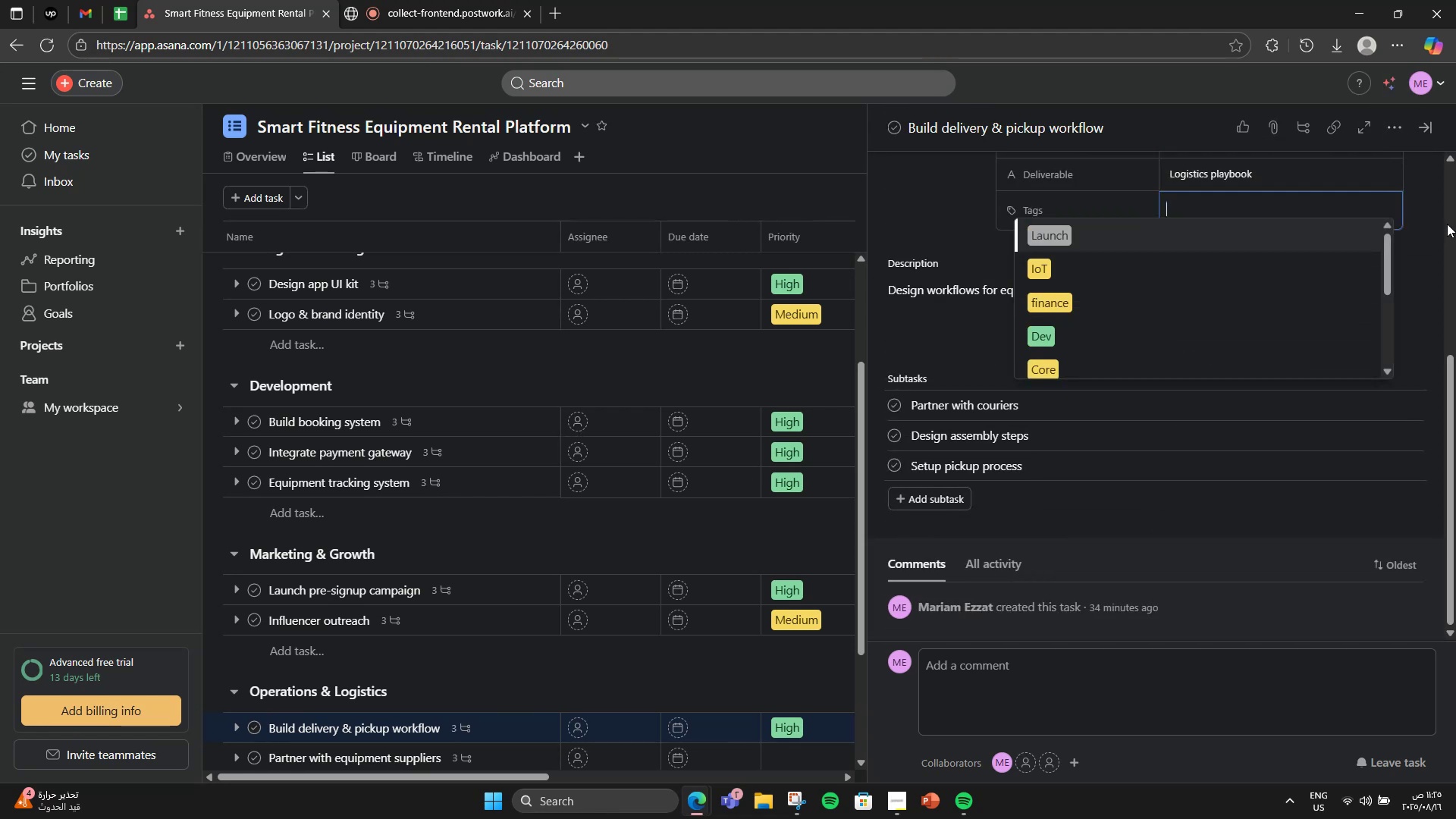 
scroll: coordinate [1310, 268], scroll_direction: down, amount: 3.0
 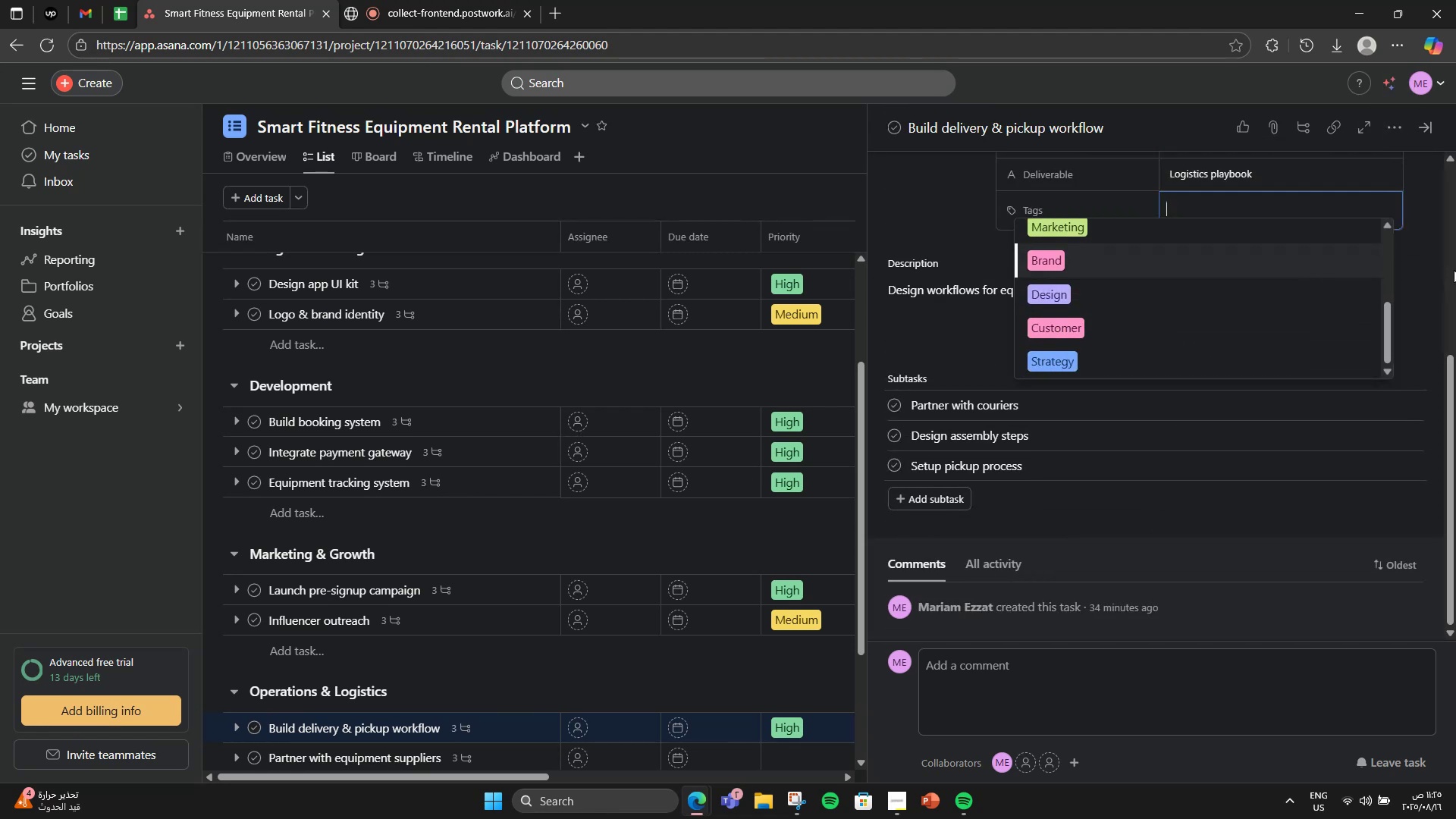 
type(op)
key(Backspace)
type(Ops)
 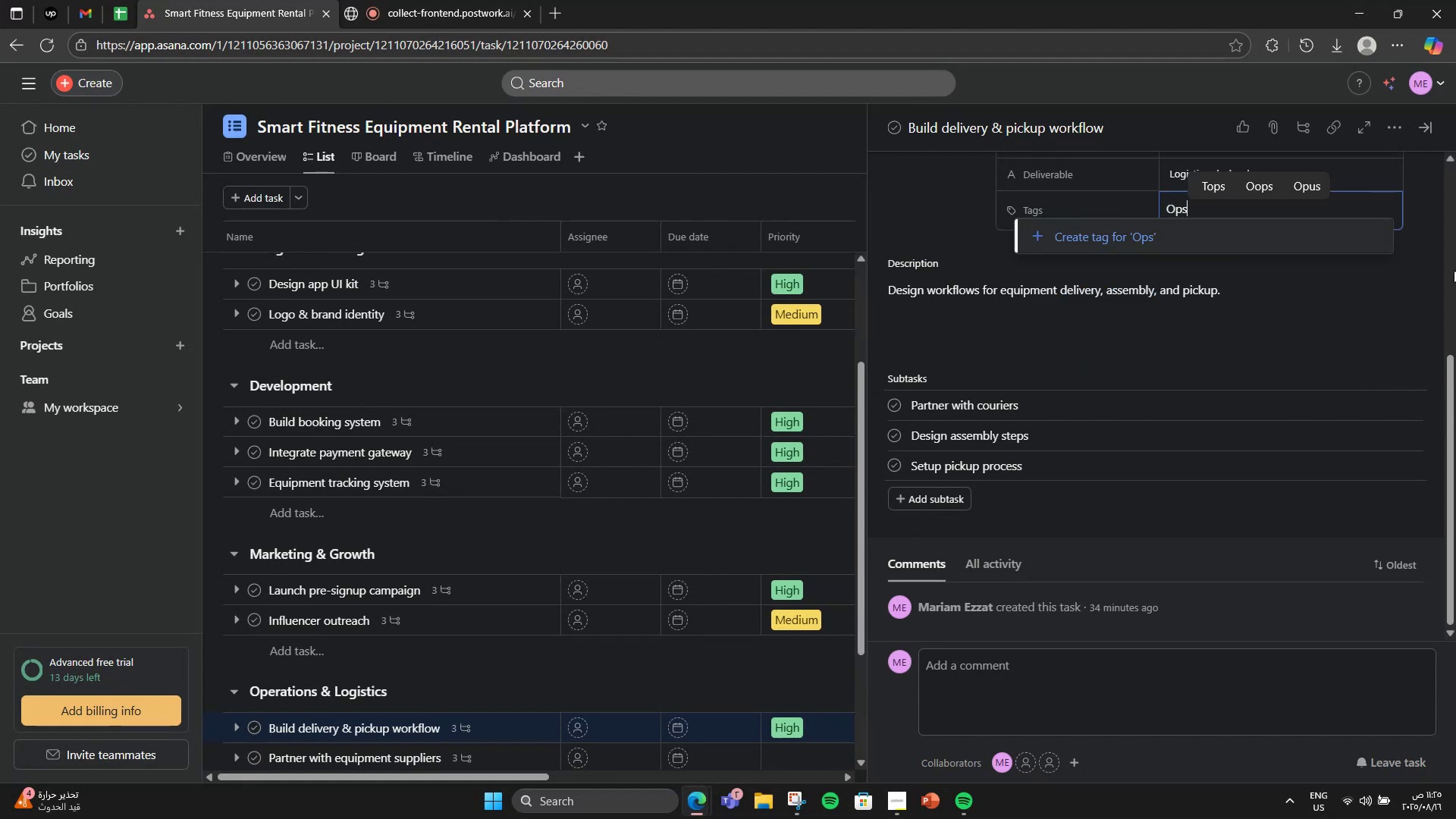 
left_click([1368, 237])
 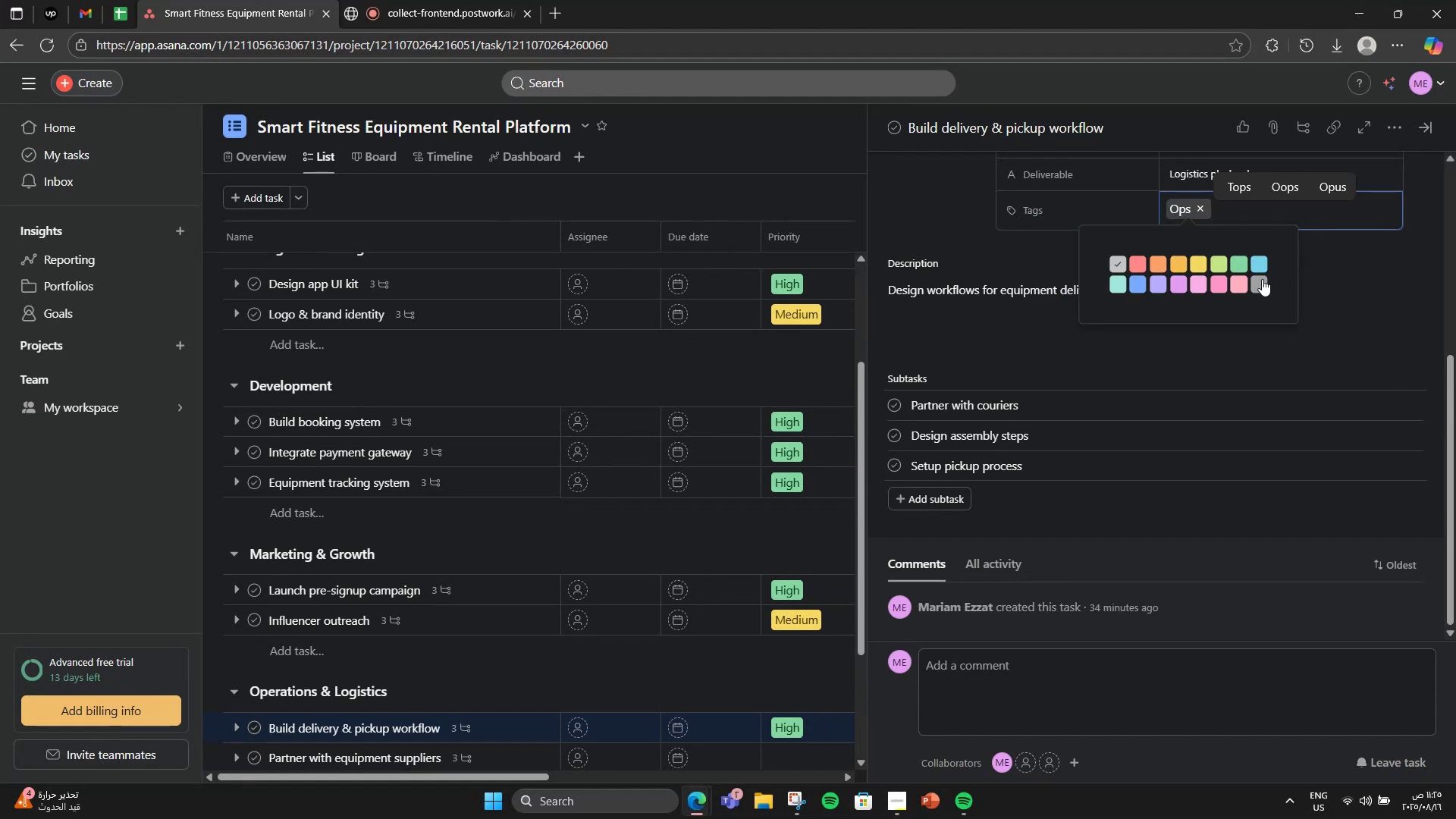 
left_click([1261, 265])
 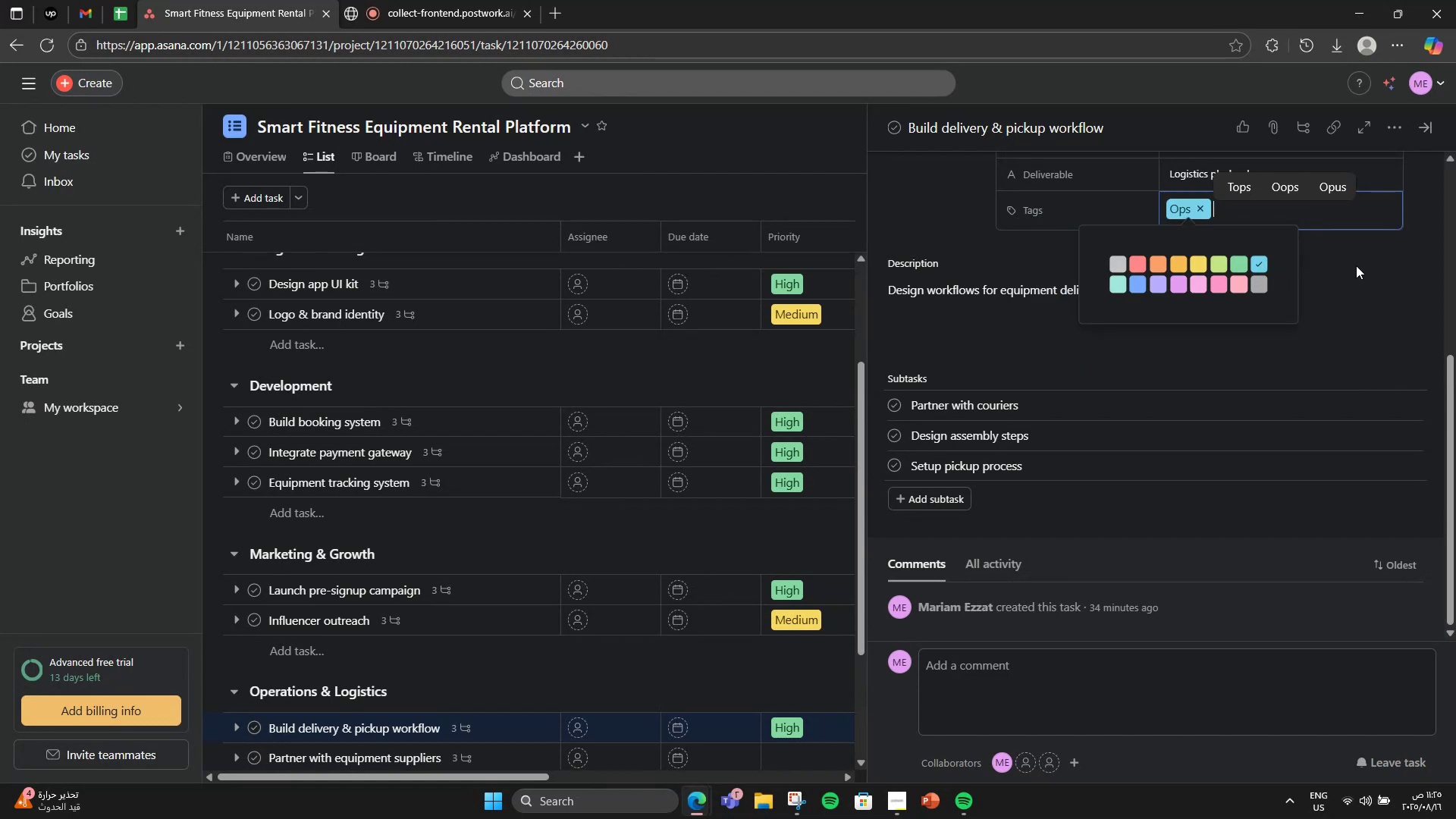 
key(CapsLock)
 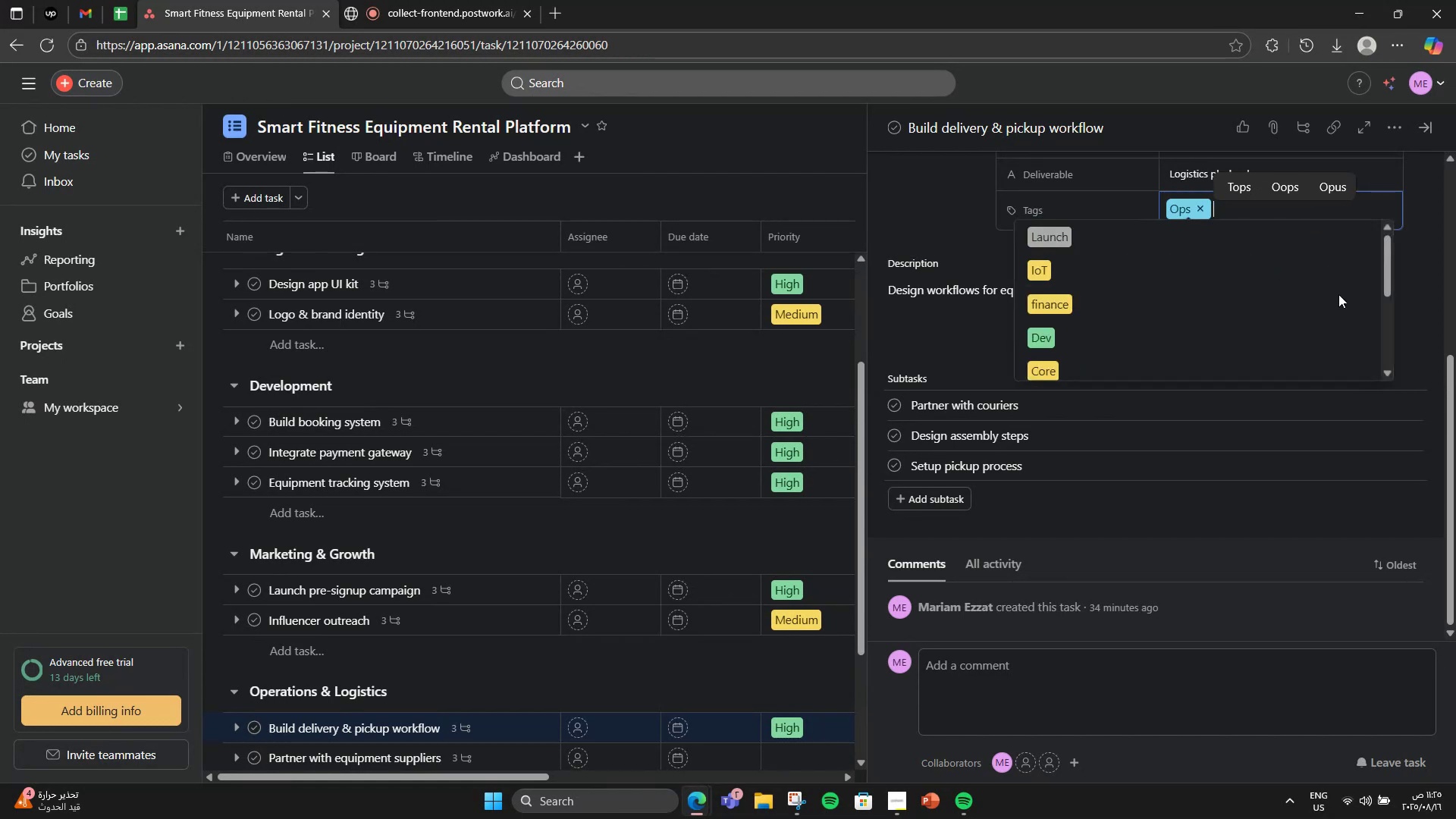 
key(L)
 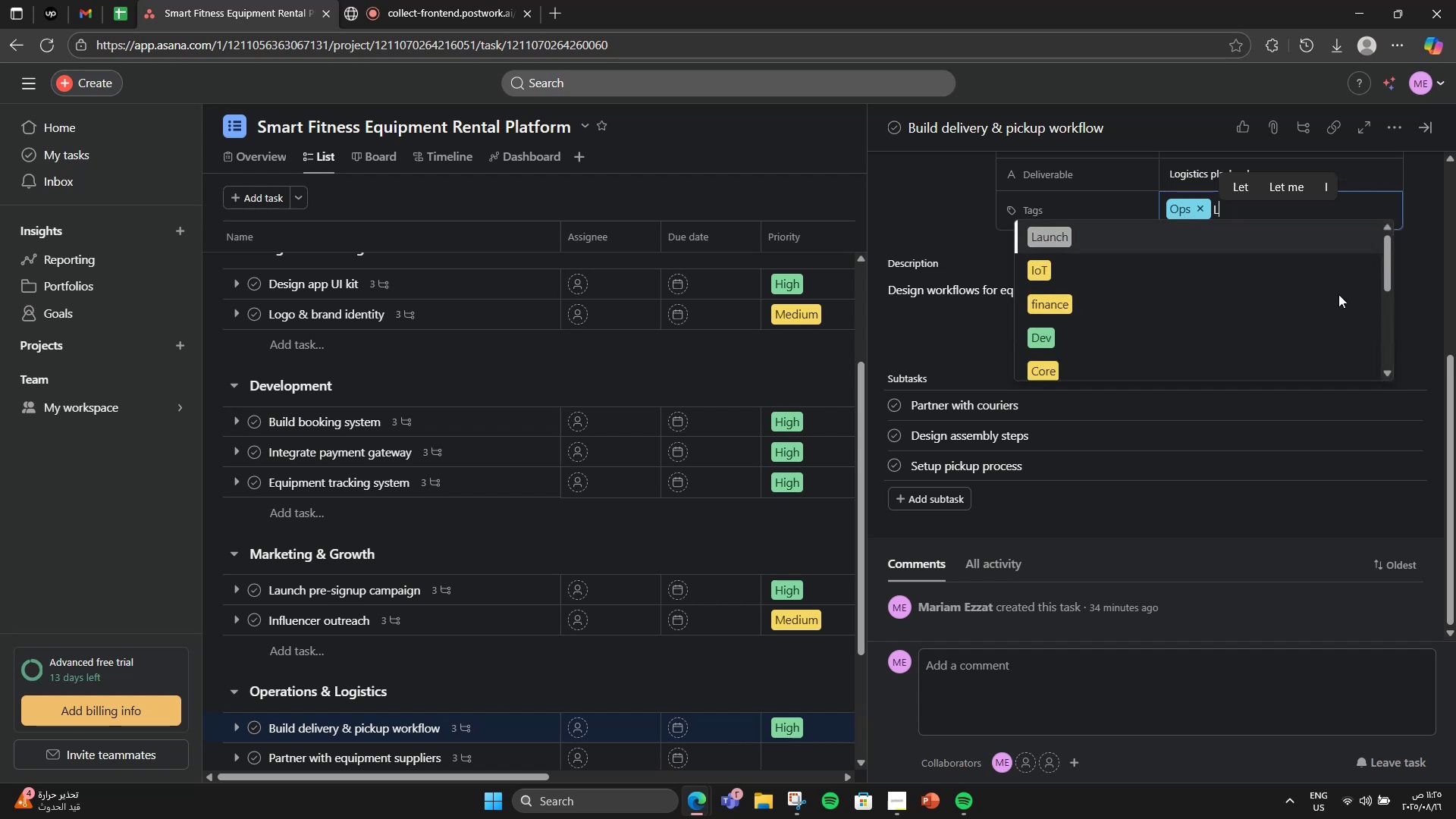 
key(CapsLock)
 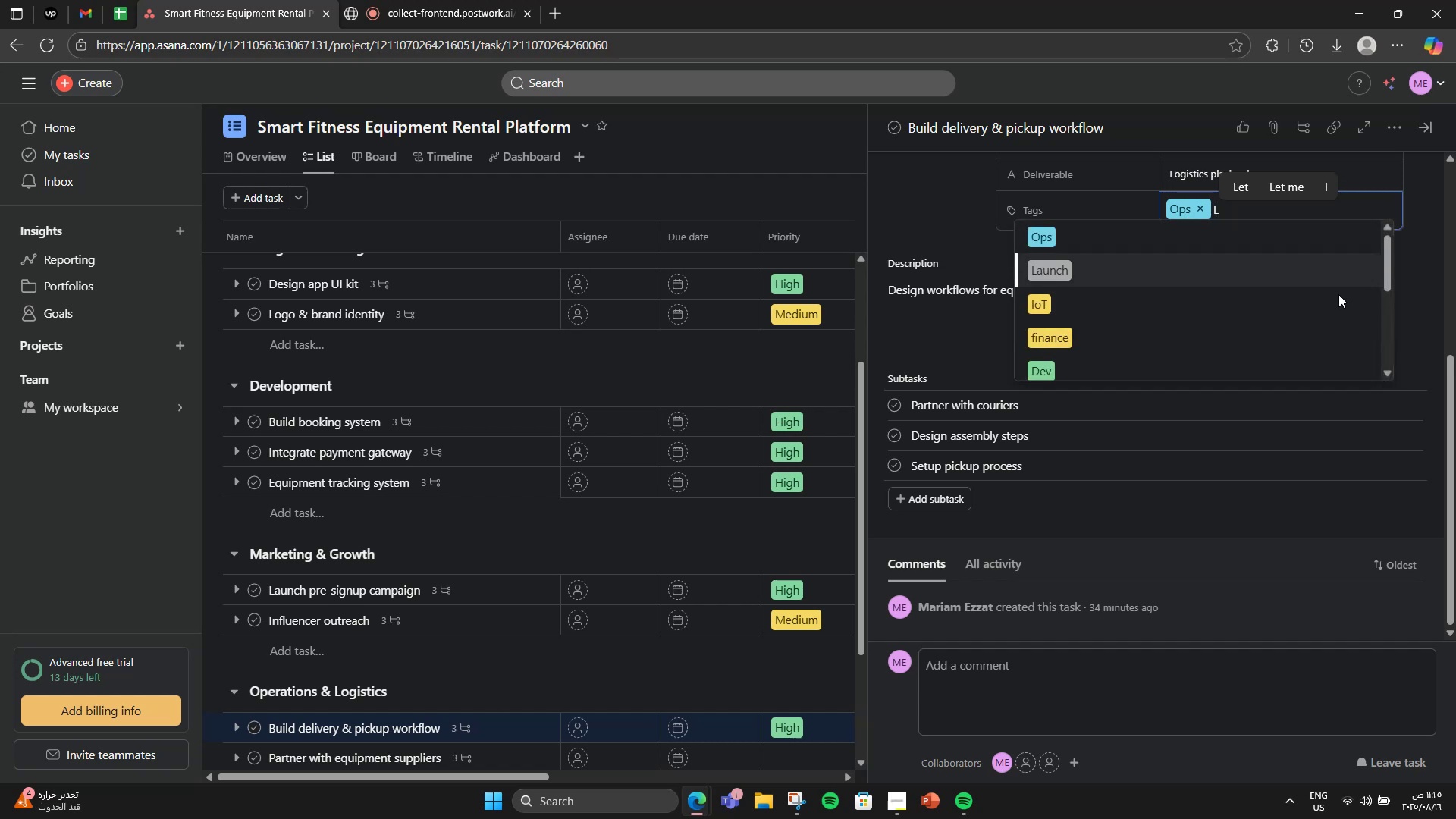 
key(O)
 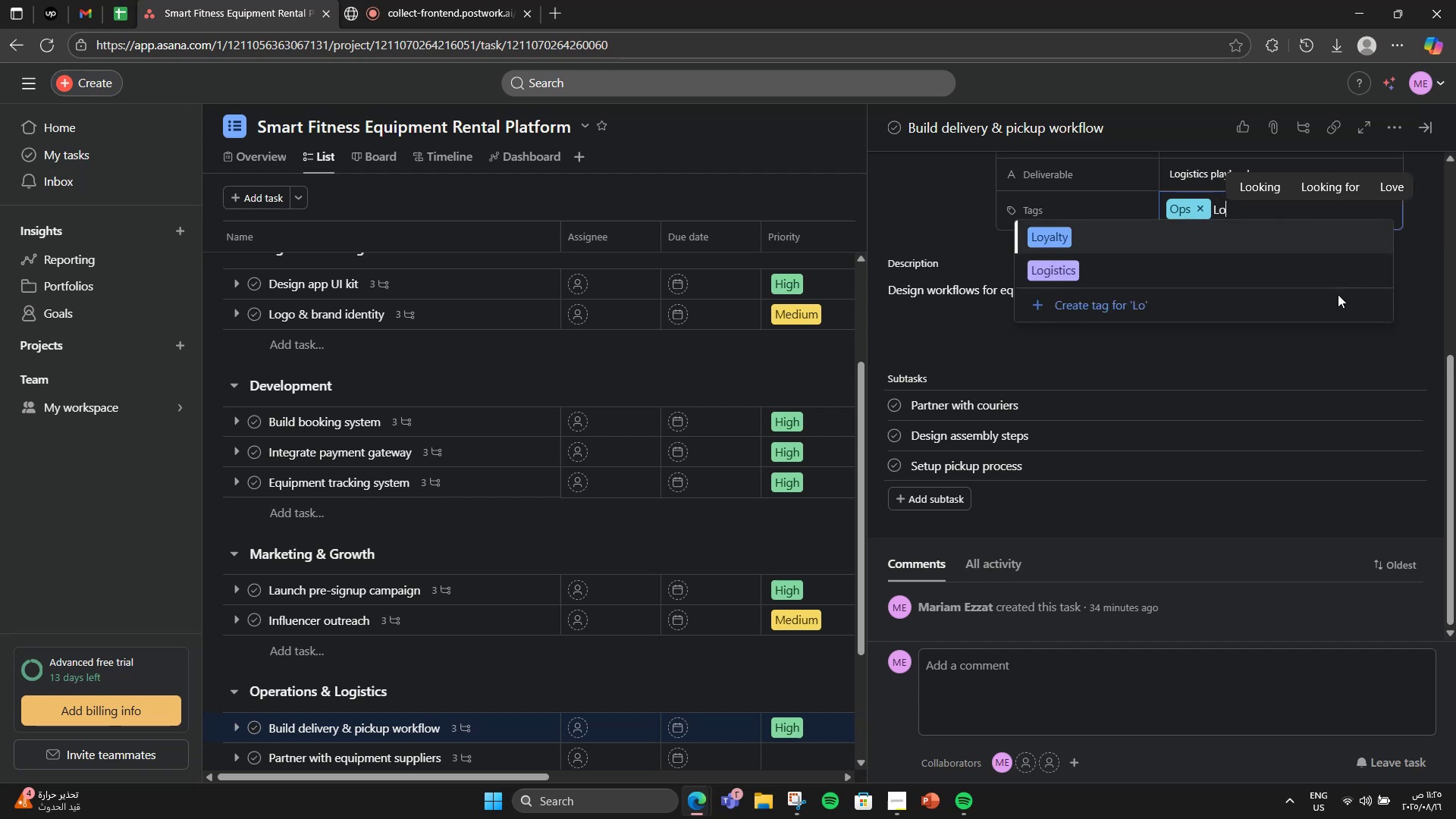 
left_click([1246, 253])
 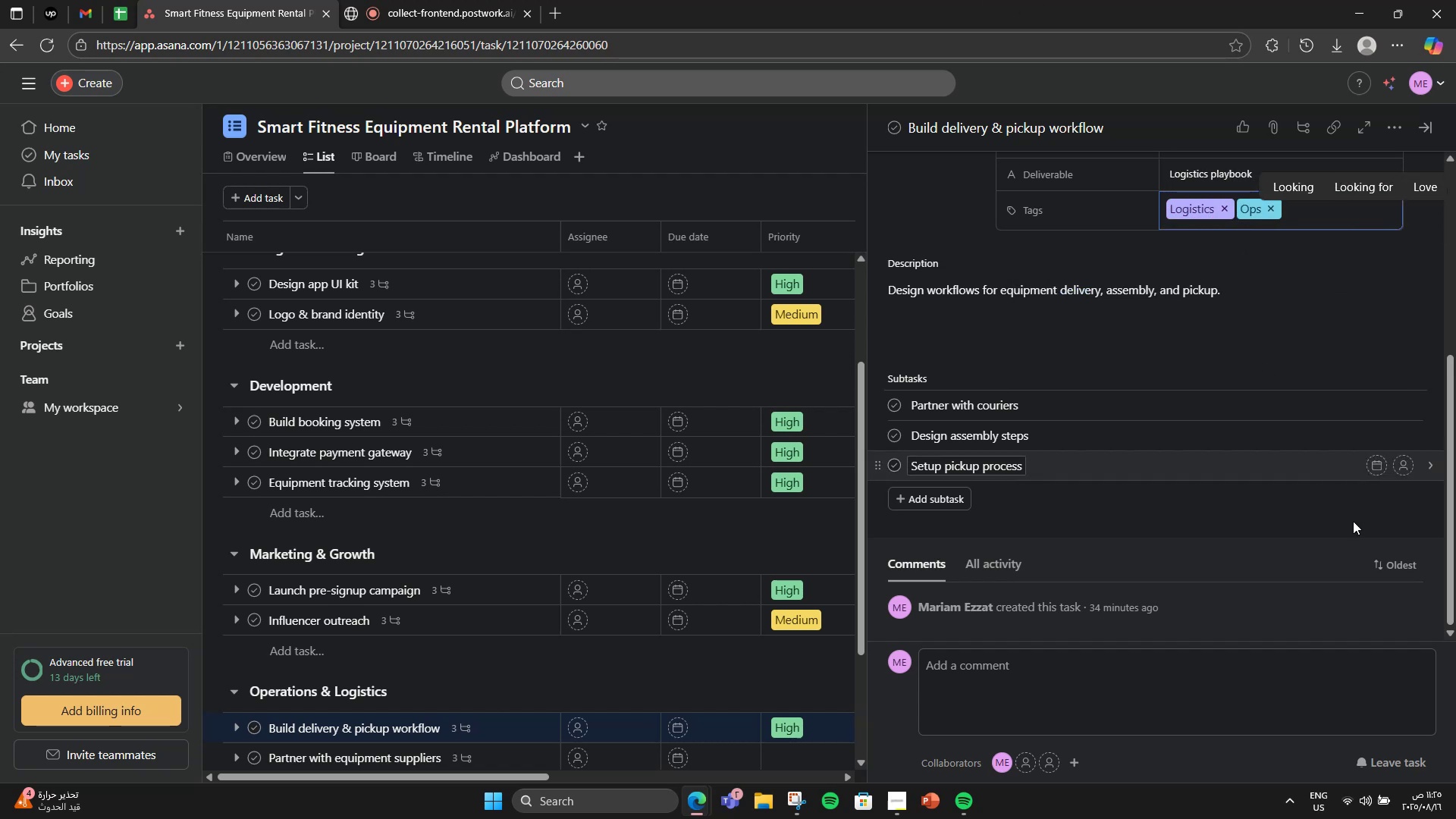 
scroll: coordinate [1424, 274], scroll_direction: up, amount: 4.0
 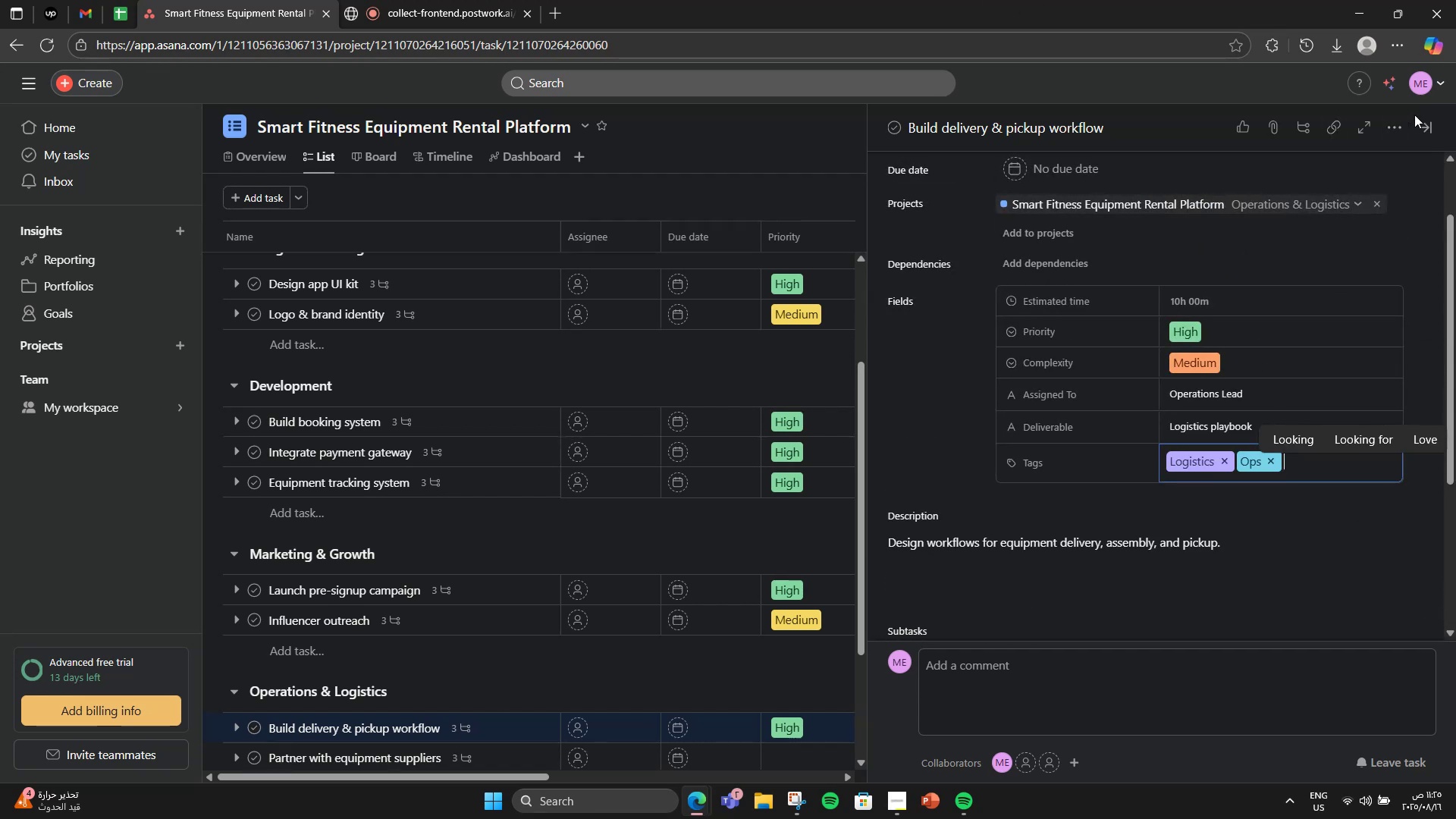 
left_click([1424, 123])
 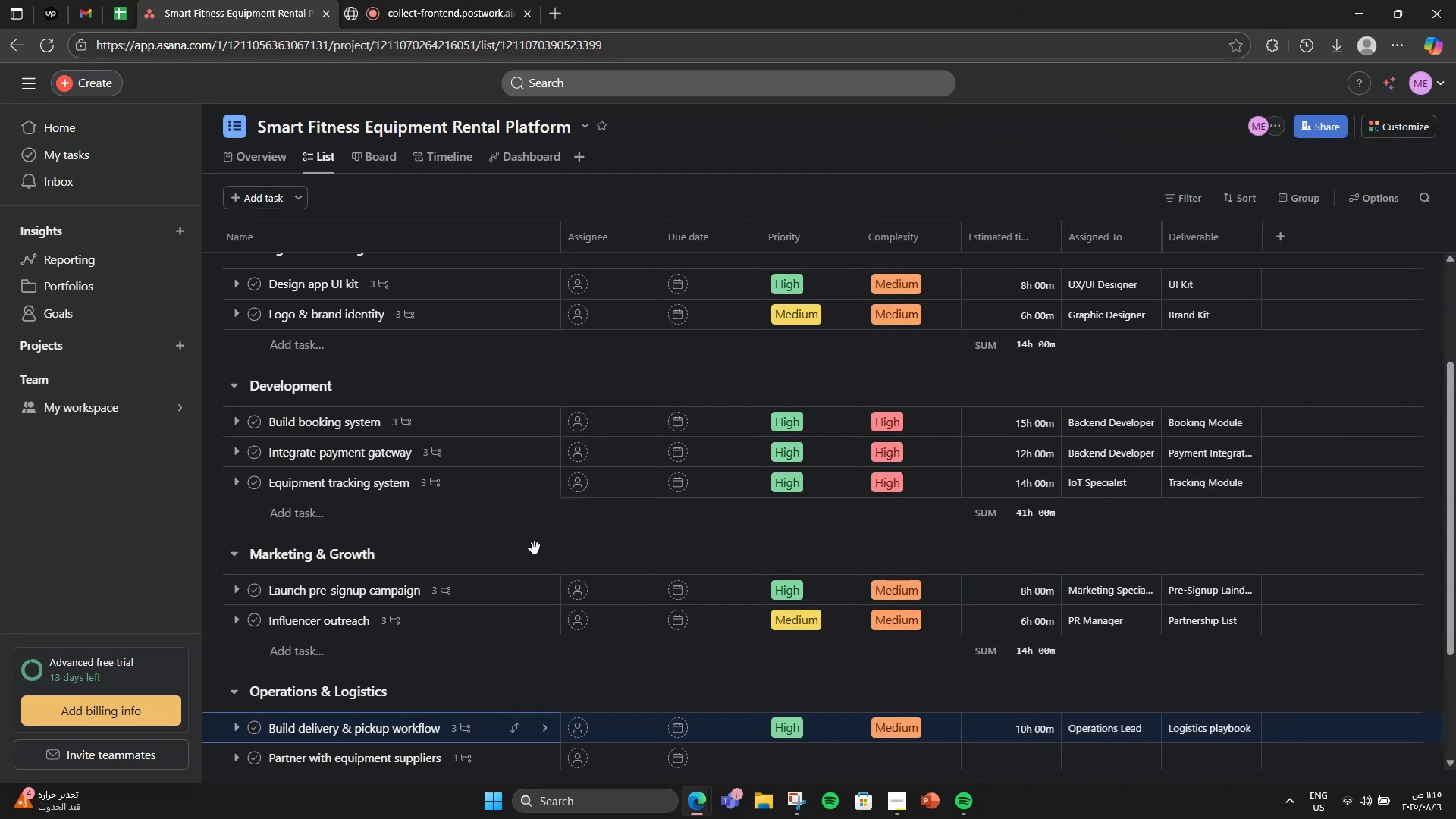 
scroll: coordinate [488, 605], scroll_direction: down, amount: 2.0
 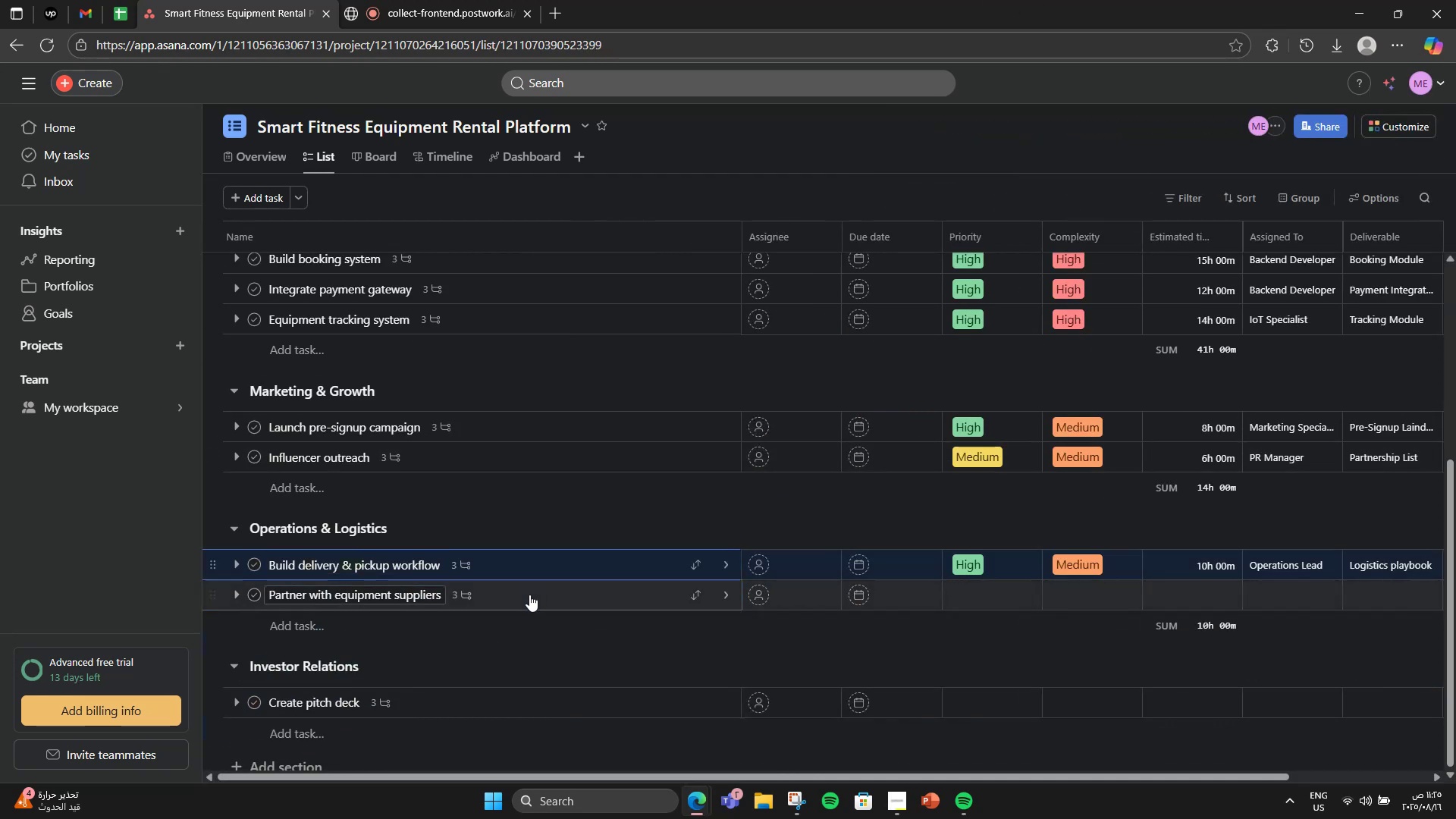 
left_click([529, 595])
 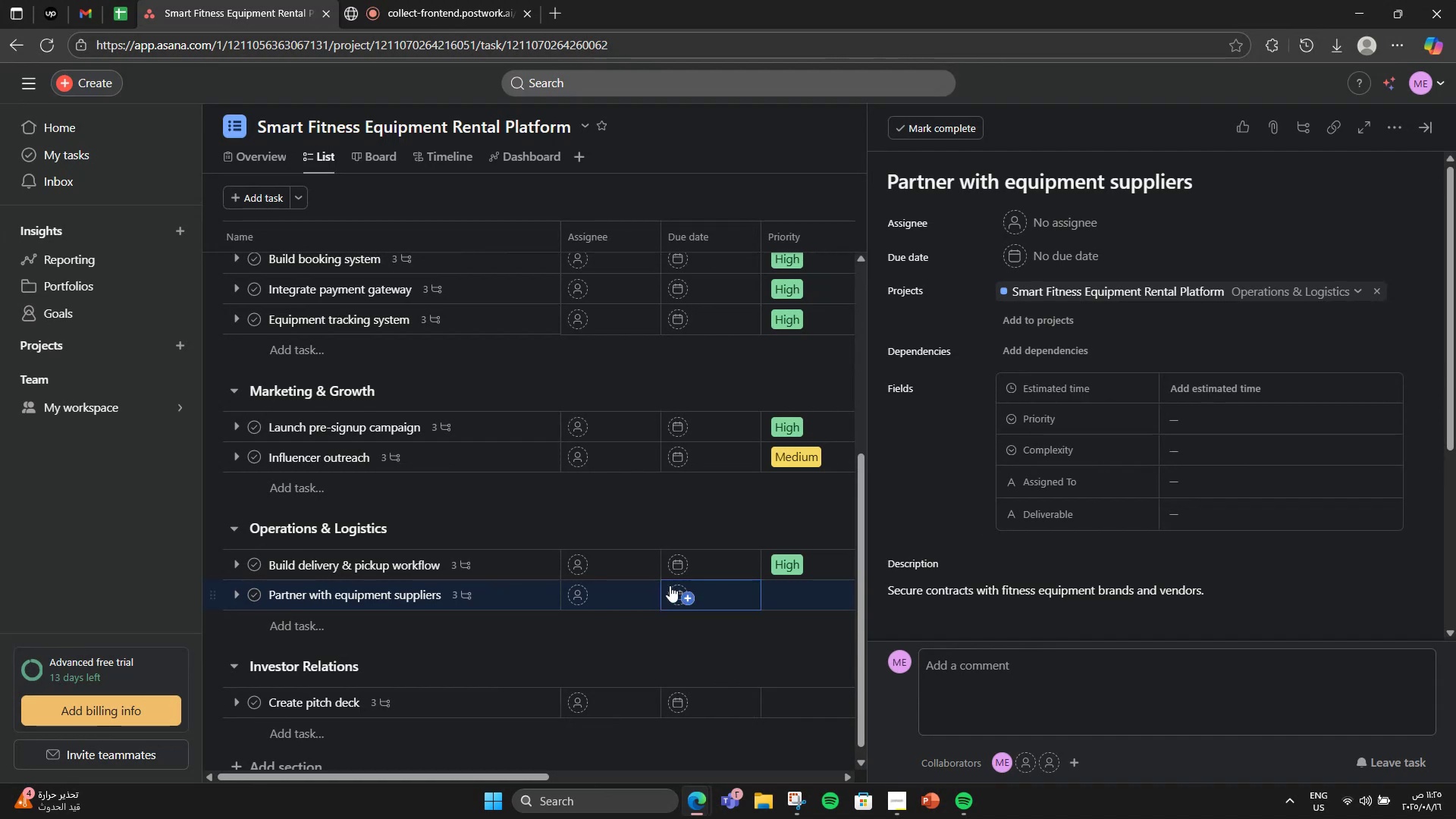 
left_click([733, 504])
 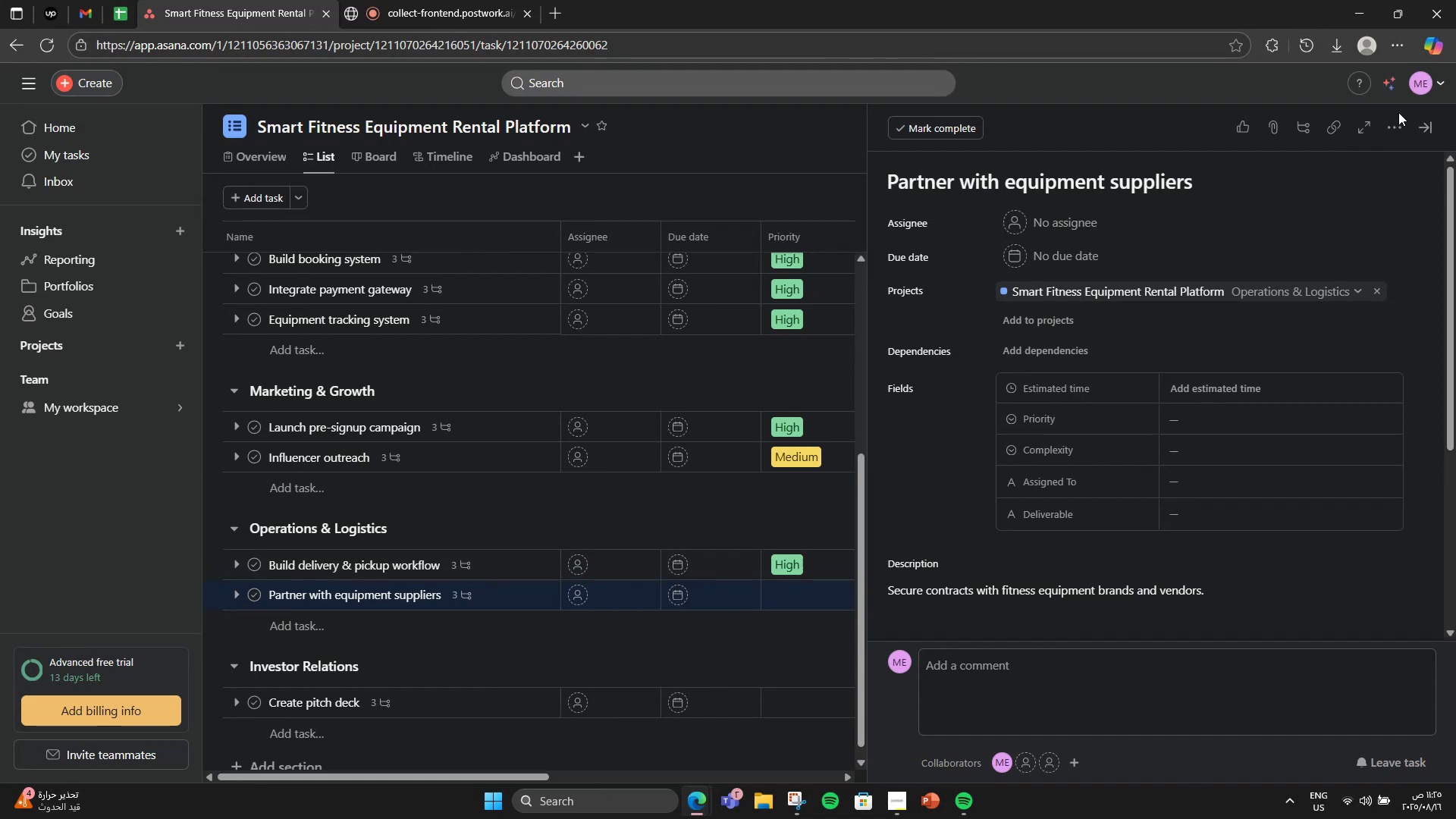 
left_click([1414, 121])
 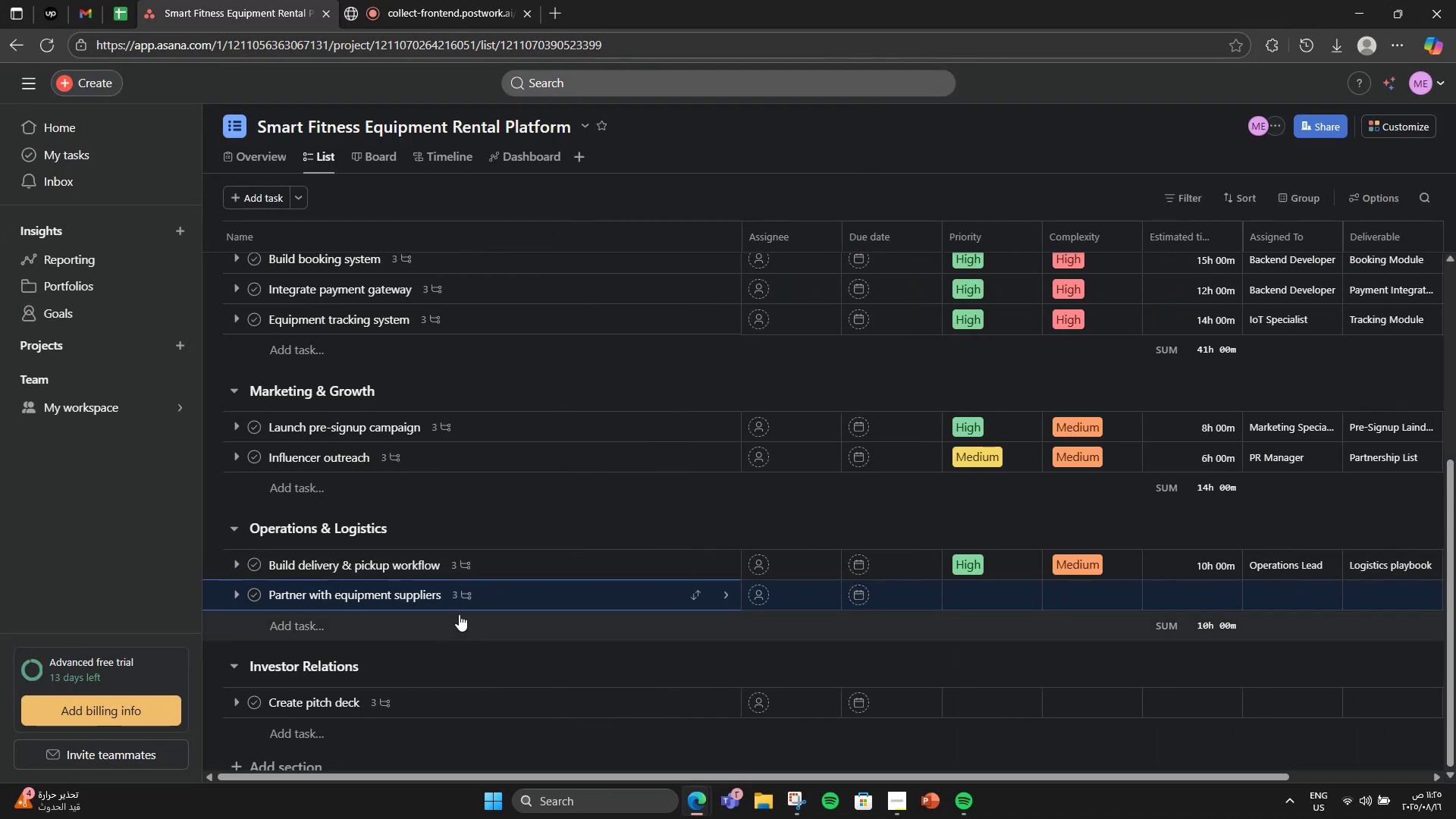 
left_click([519, 596])
 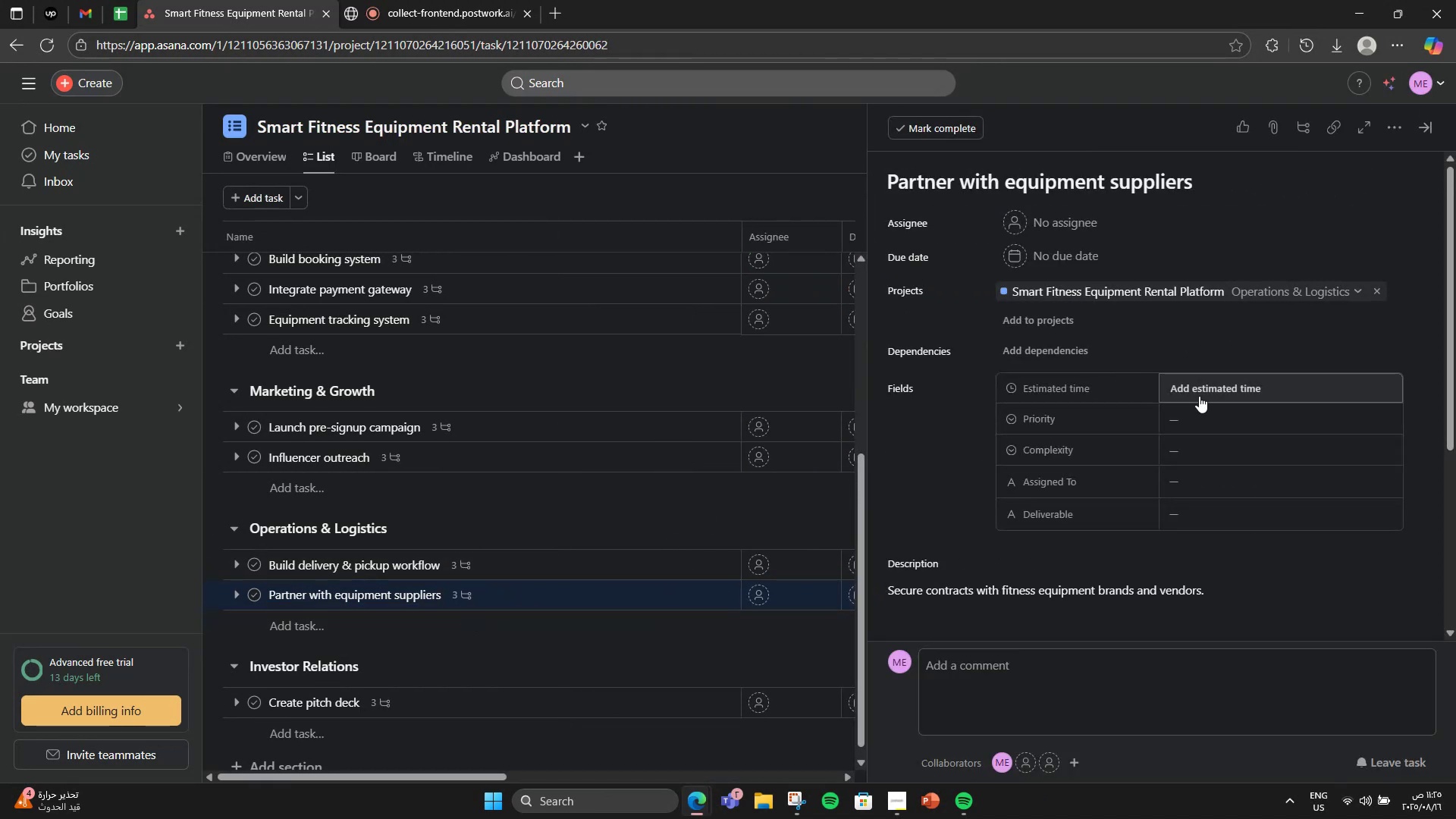 
left_click([1202, 411])
 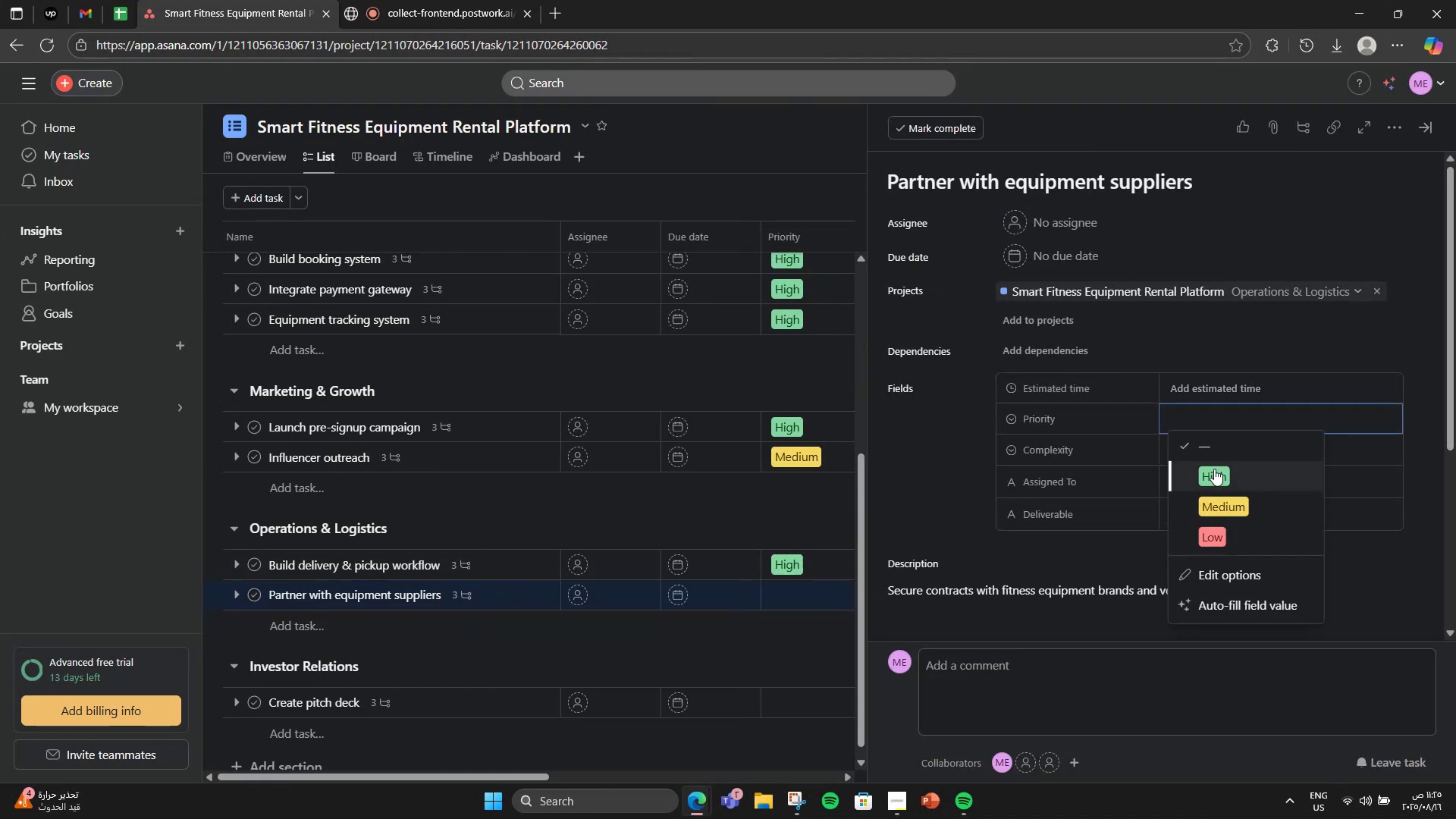 
left_click([1214, 469])
 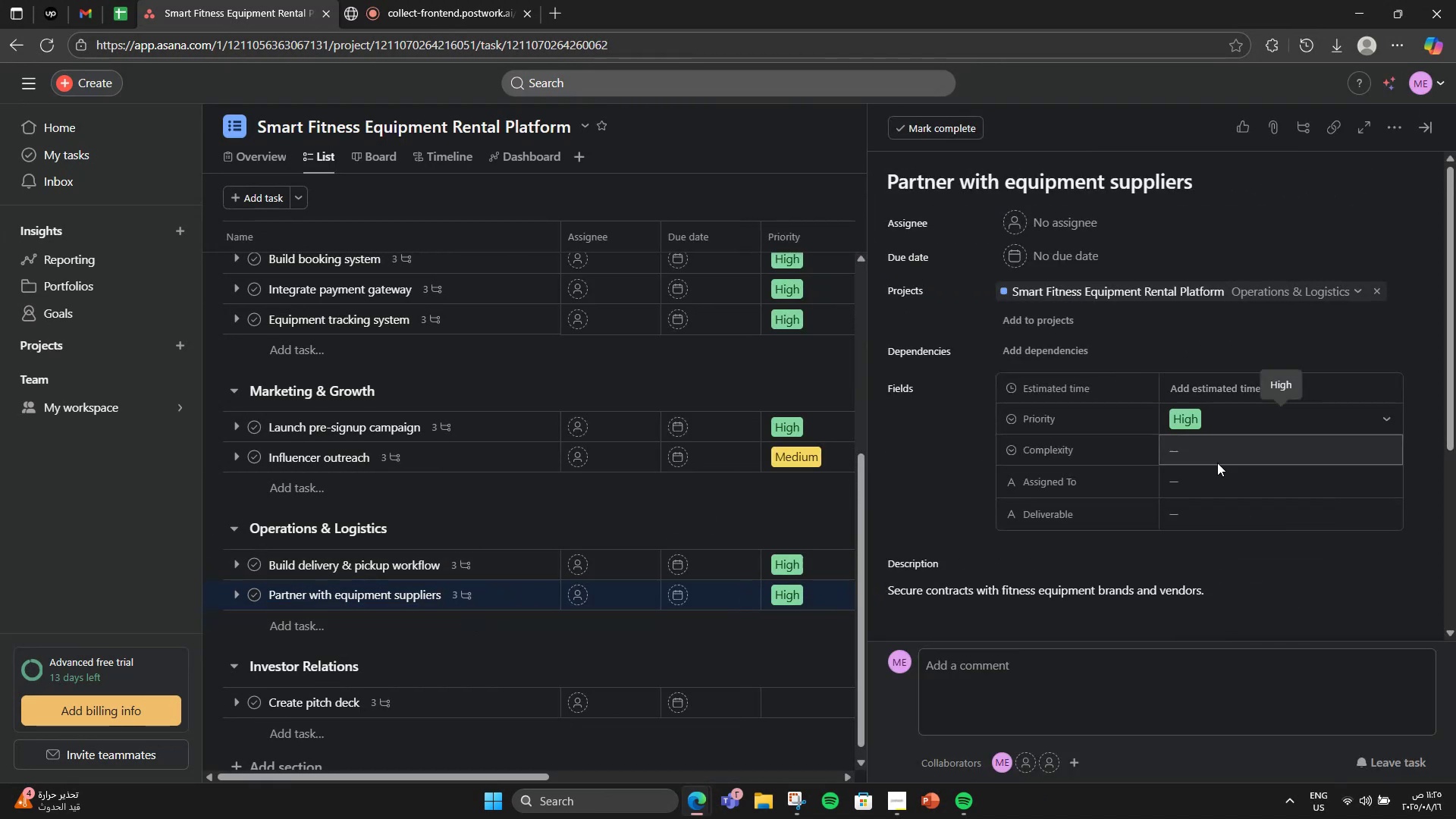 
left_click([1219, 458])
 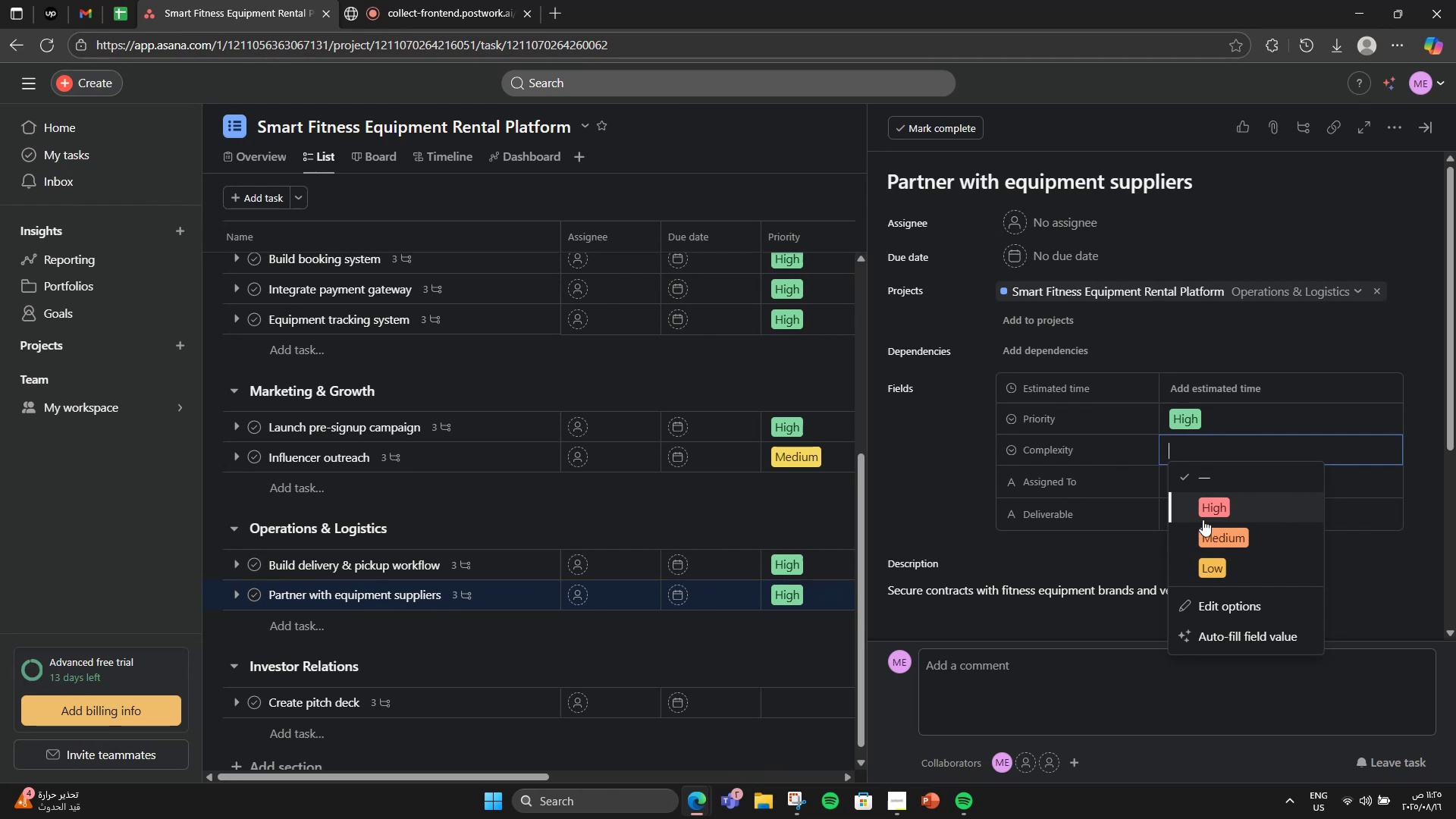 
left_click([1203, 525])
 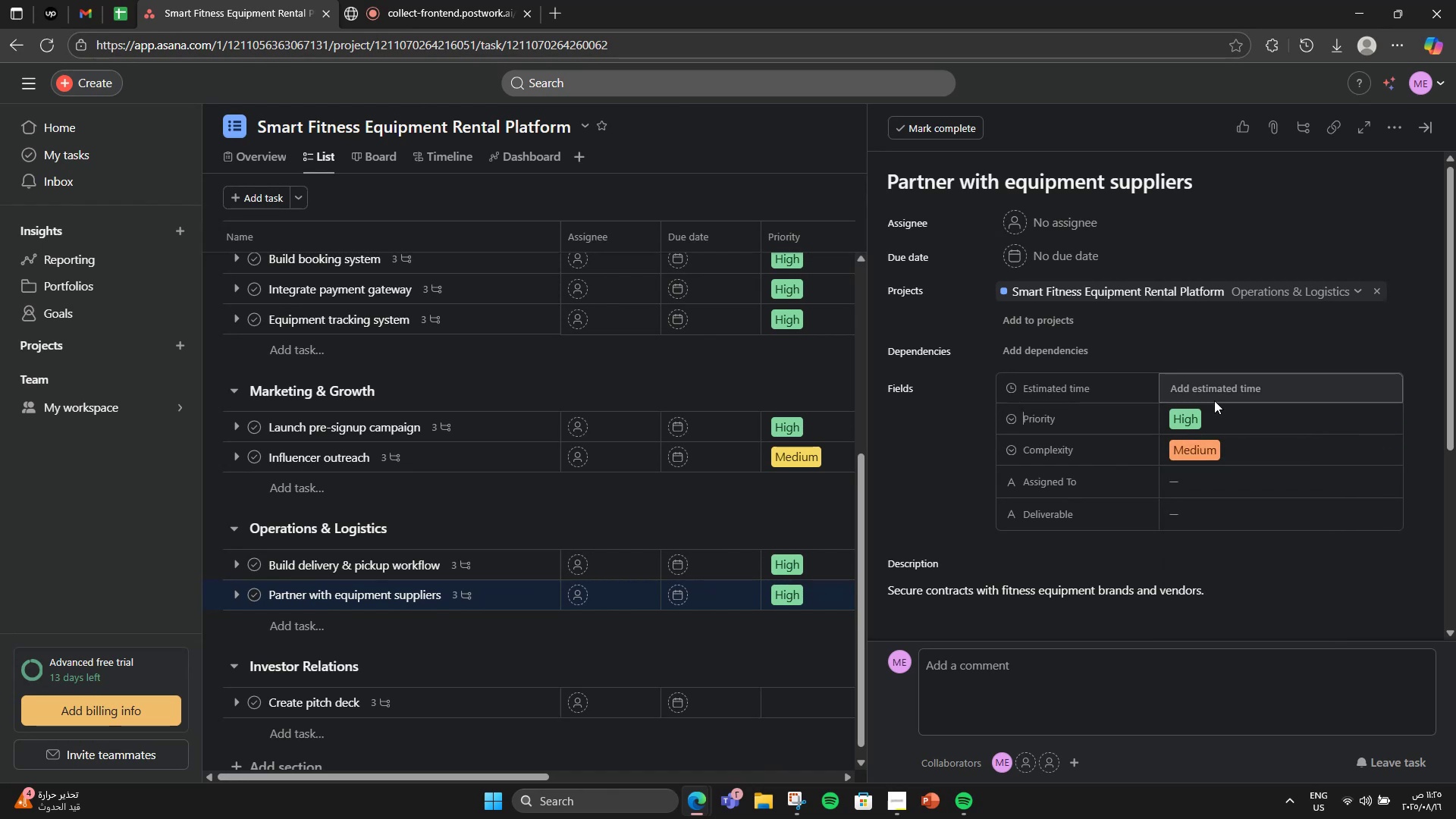 
double_click([1214, 394])
 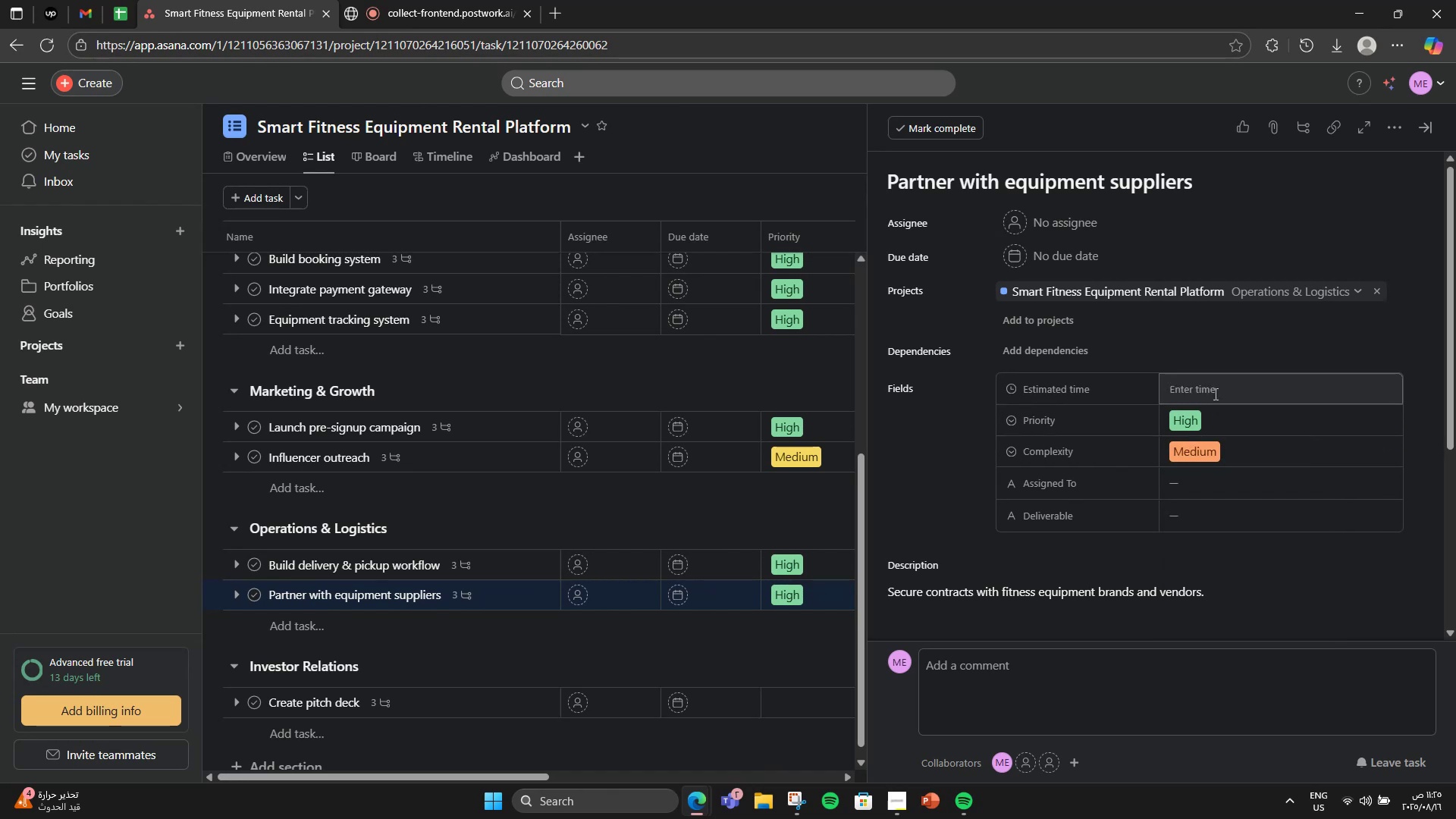 
left_click([1214, 394])
 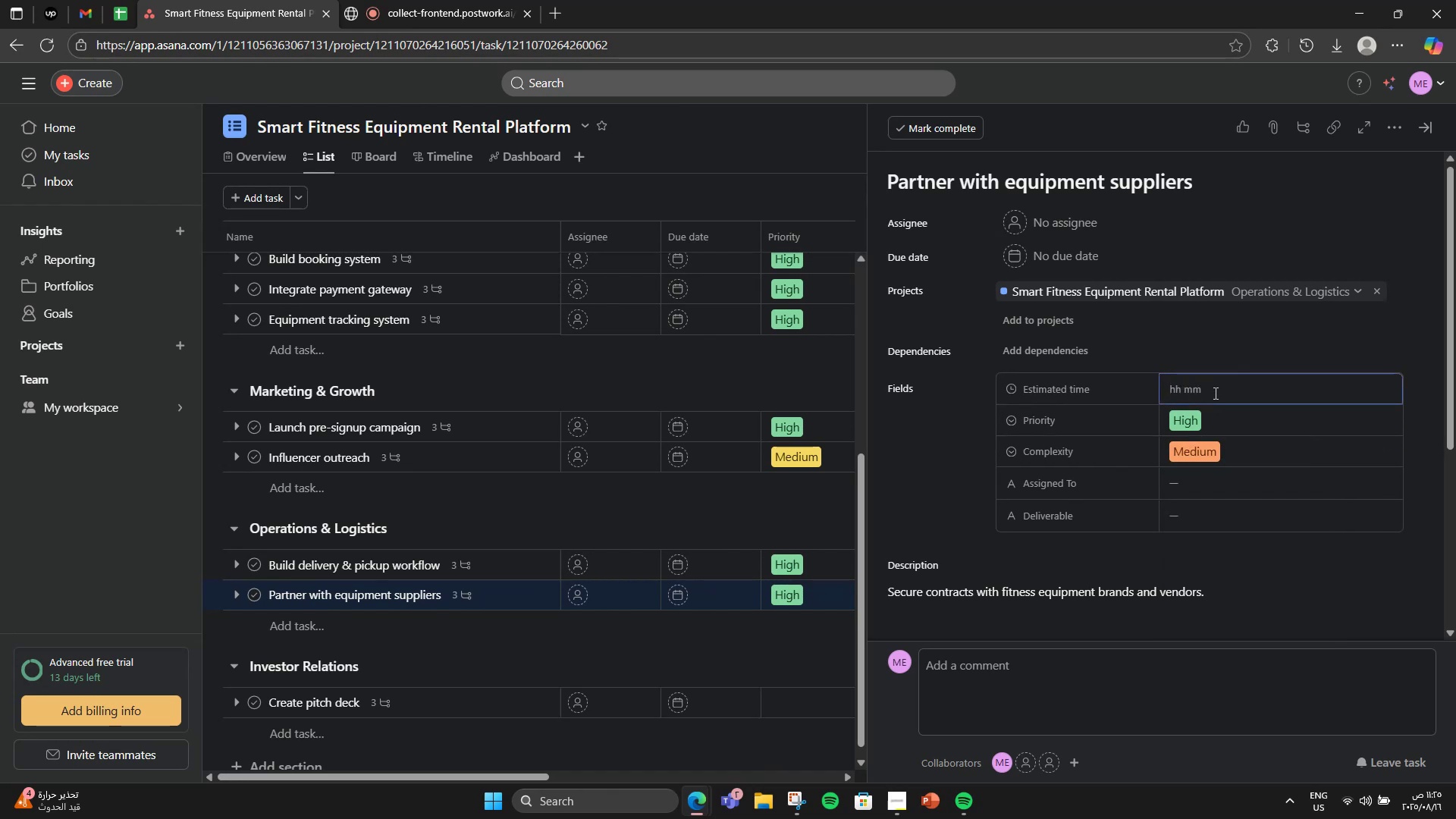 
key(Numpad8)
 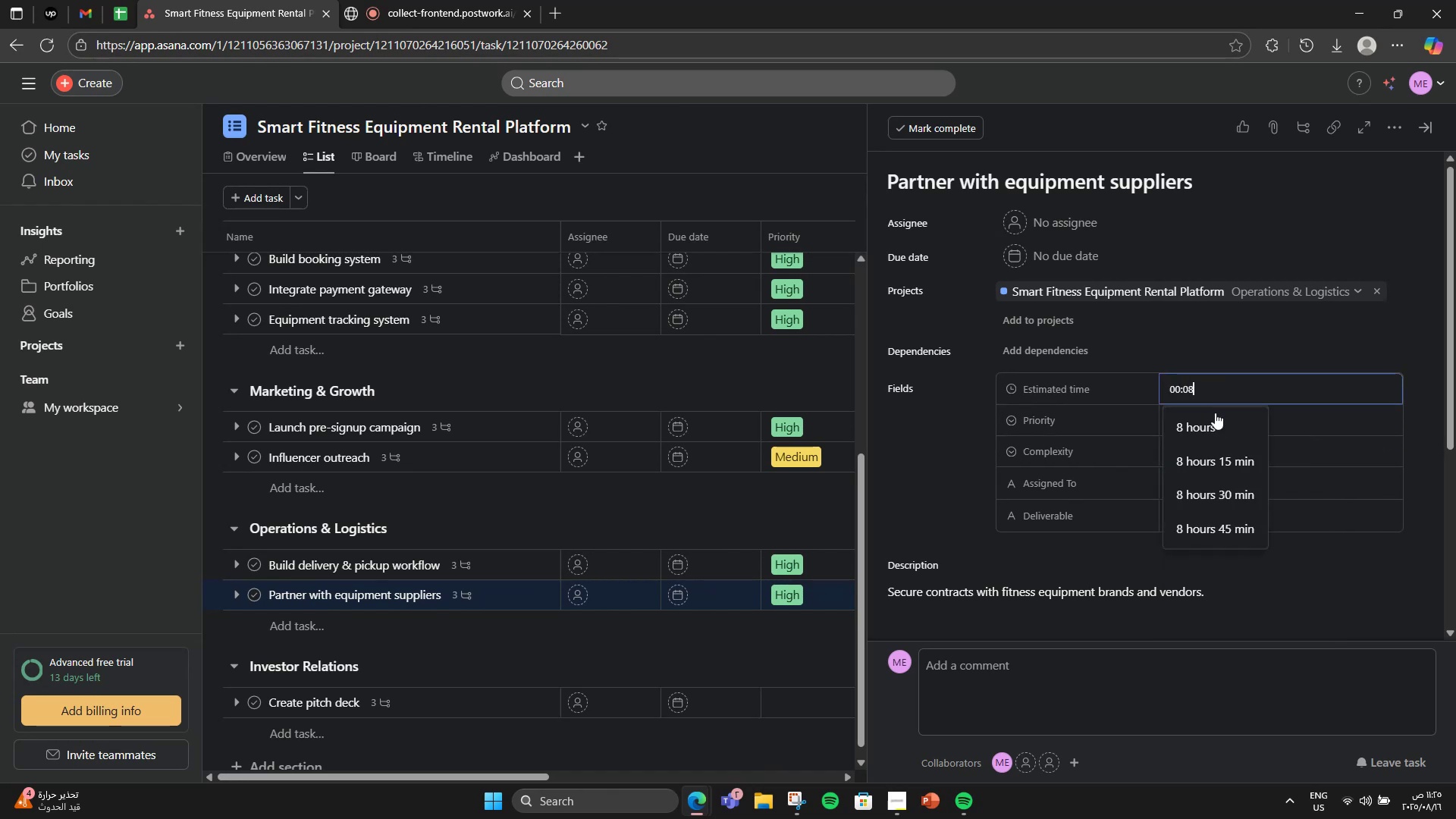 
left_click([1215, 415])
 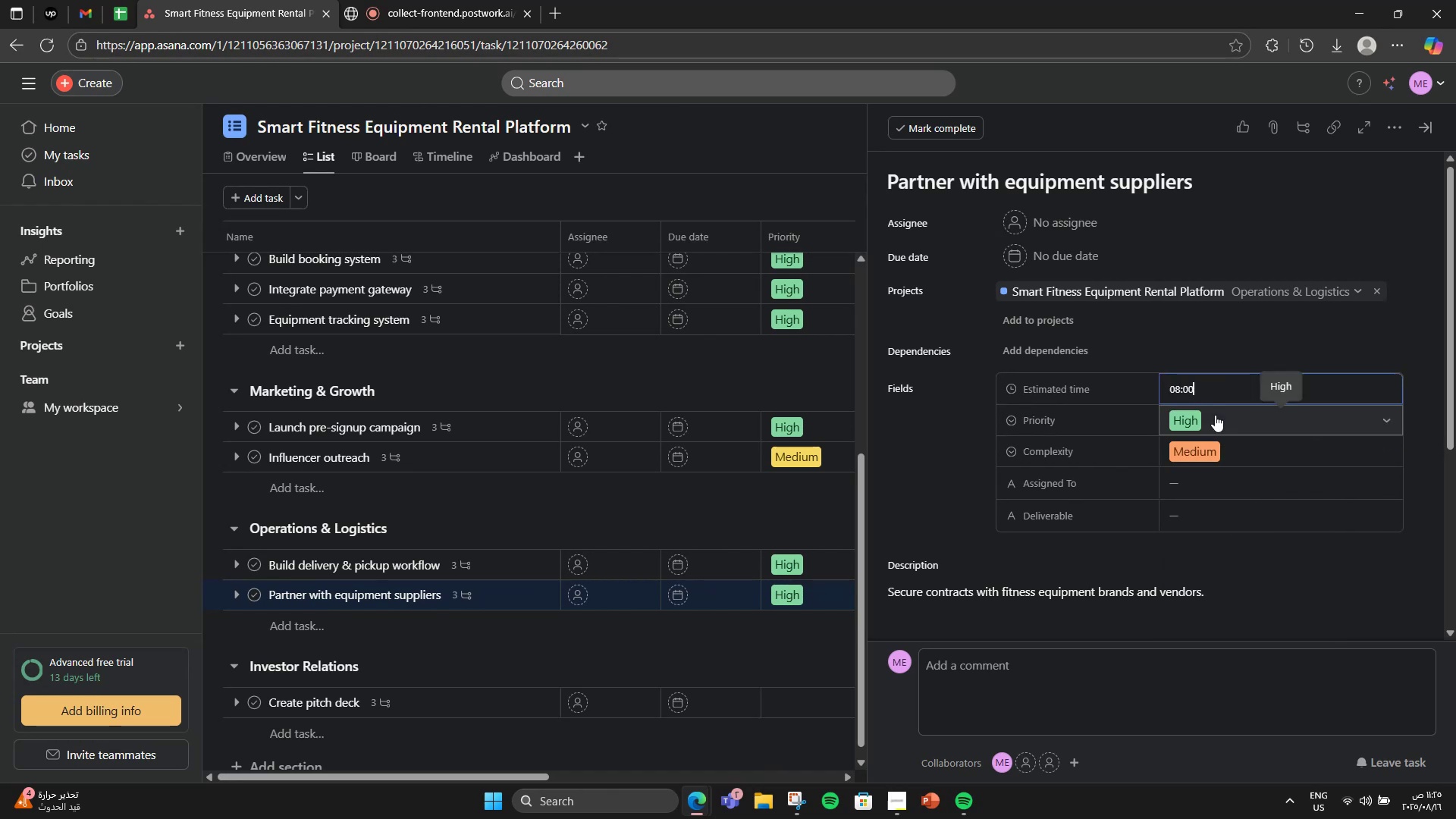 
mouse_move([1209, 470])
 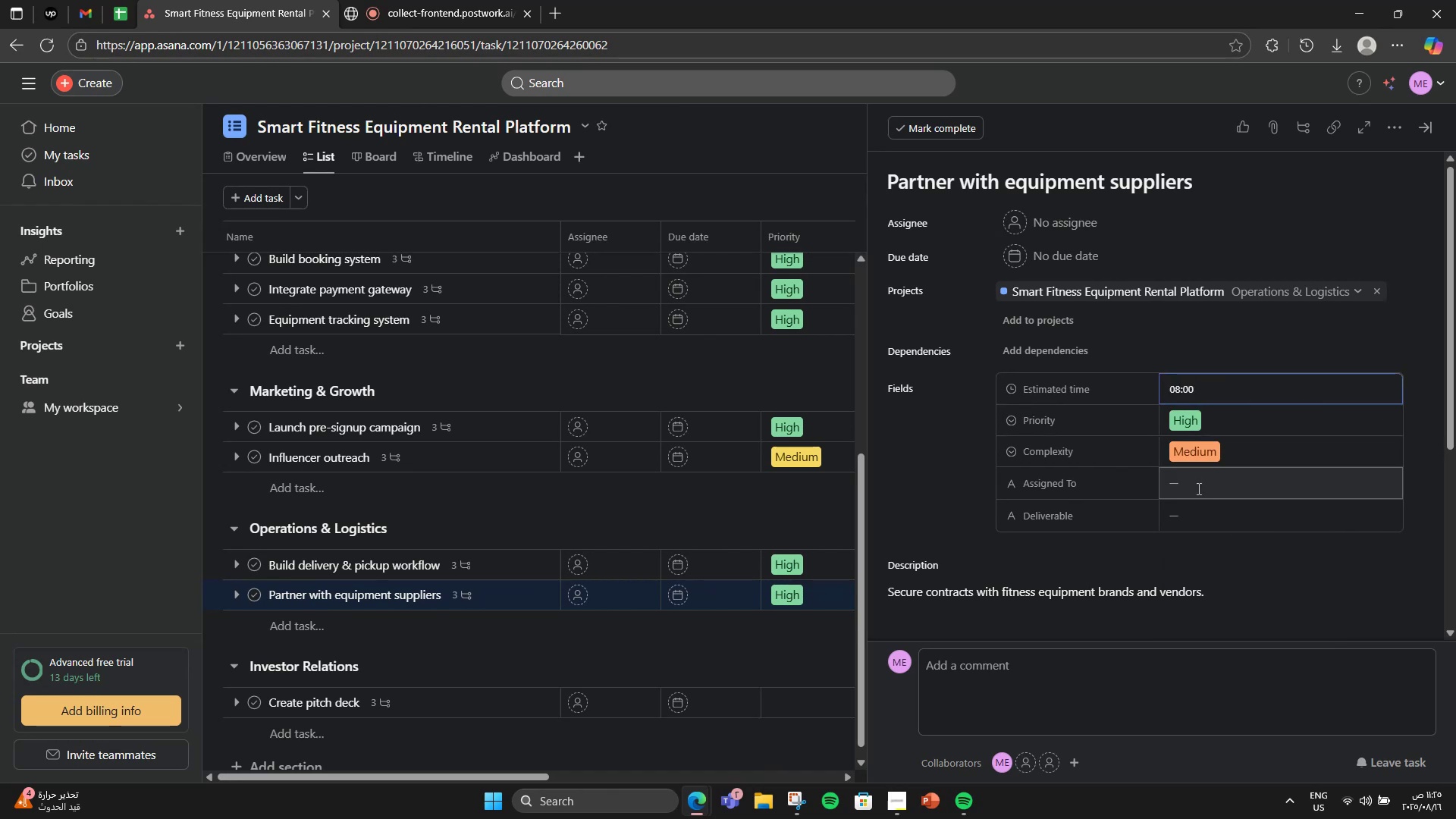 
left_click([1197, 488])
 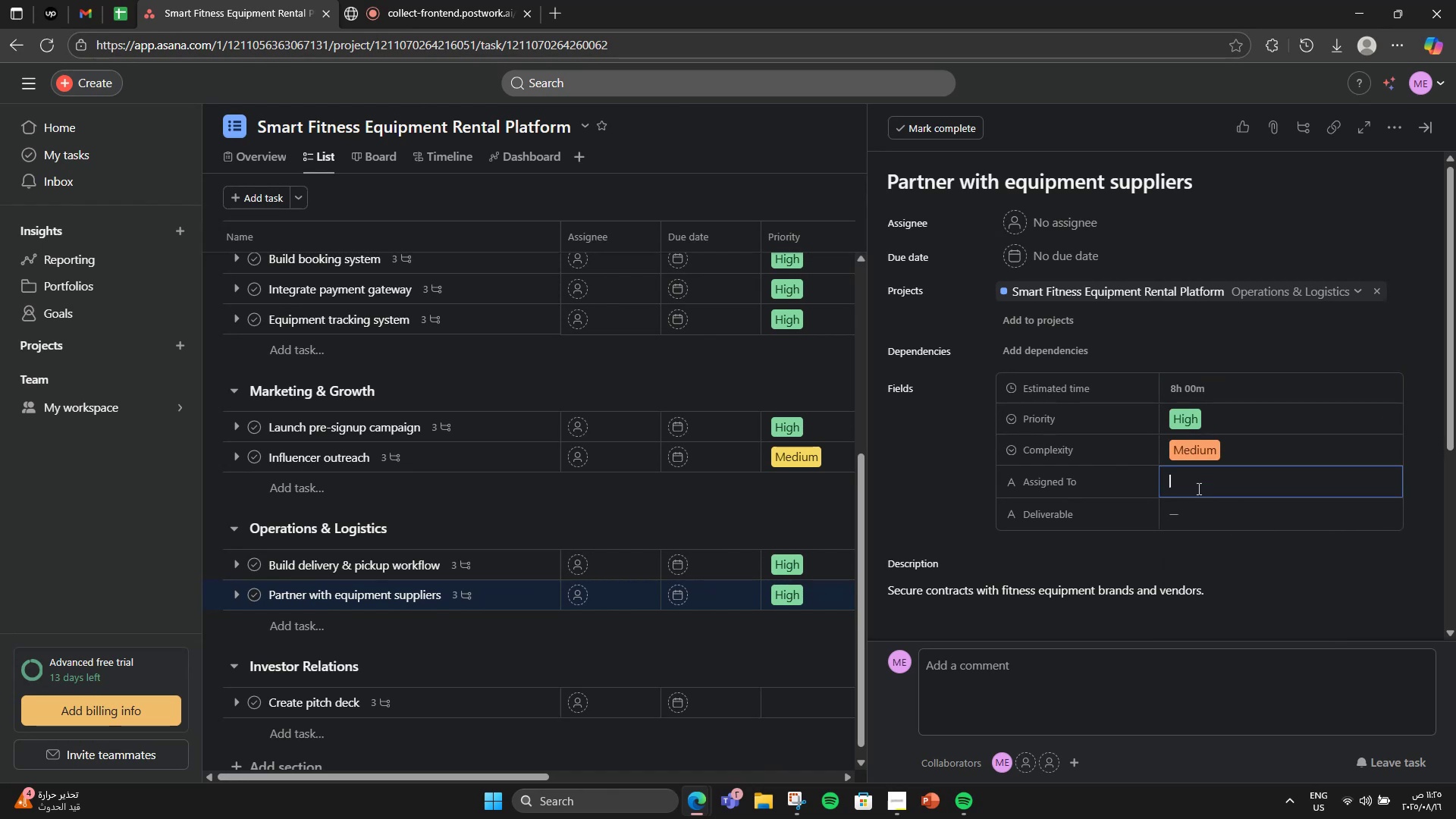 
type(Pro)
 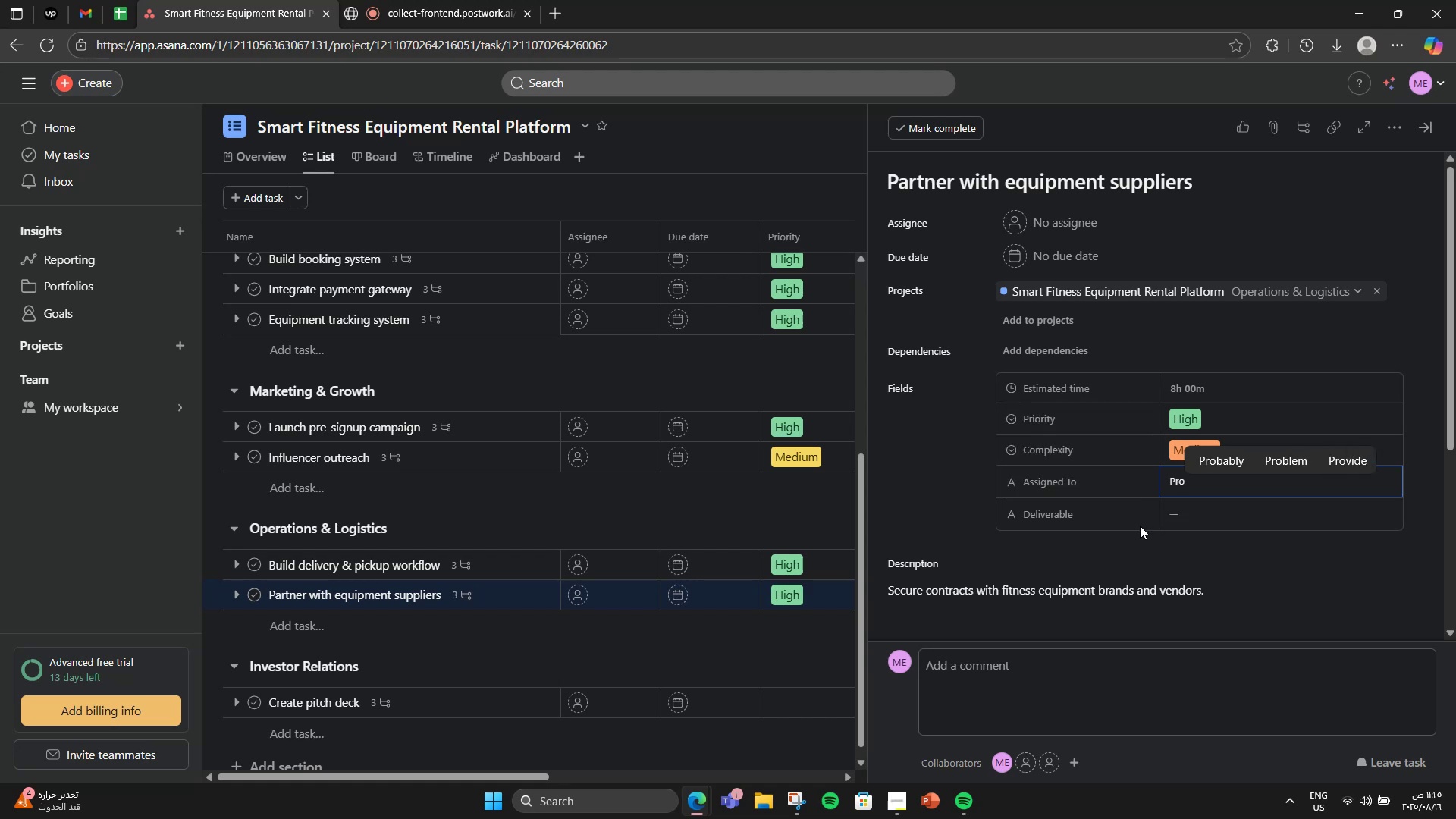 
wait(5.7)
 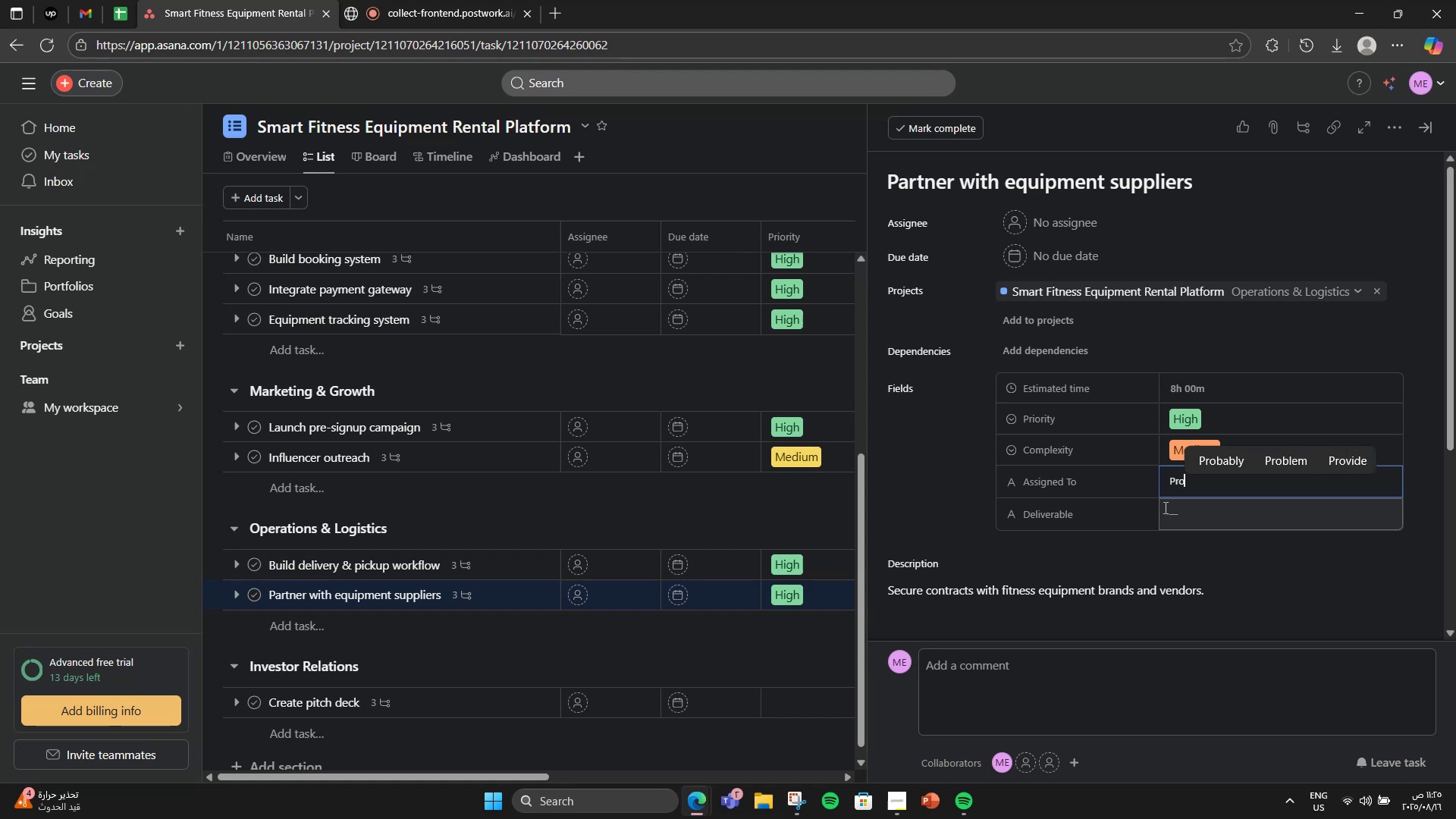 
type(curement Specialist)
 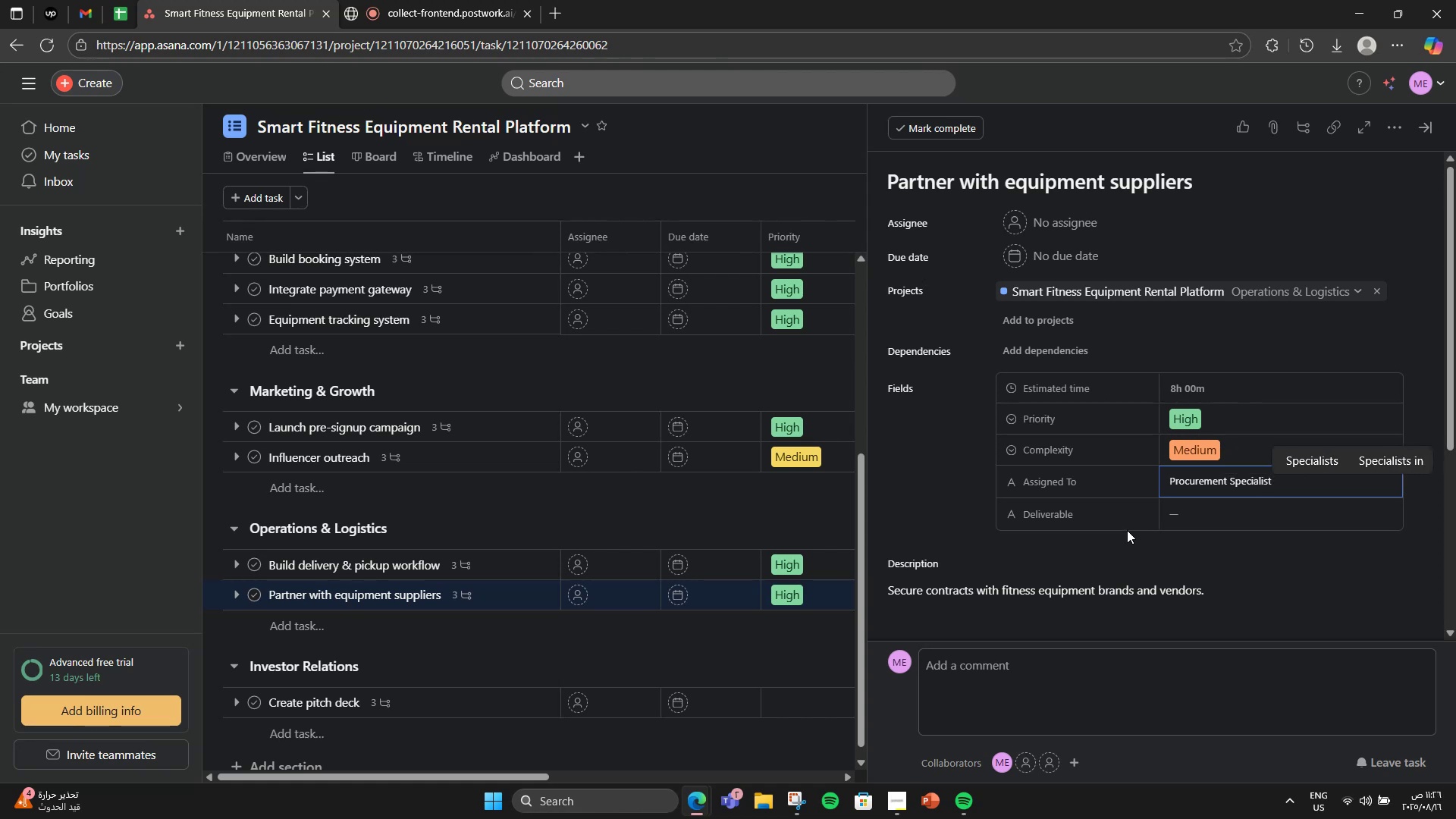 
left_click([1185, 501])
 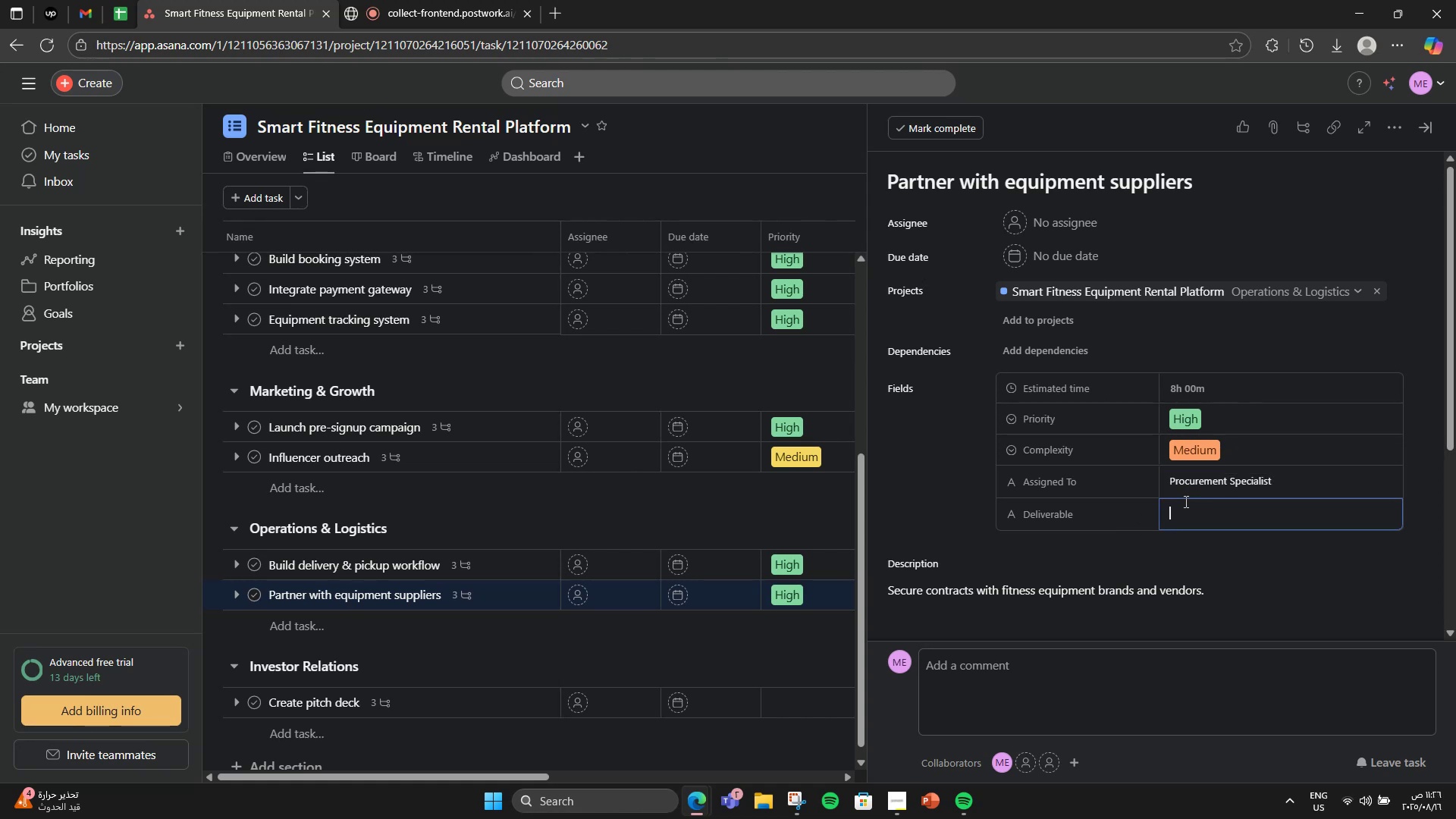 
type(Supplier Agreements)
 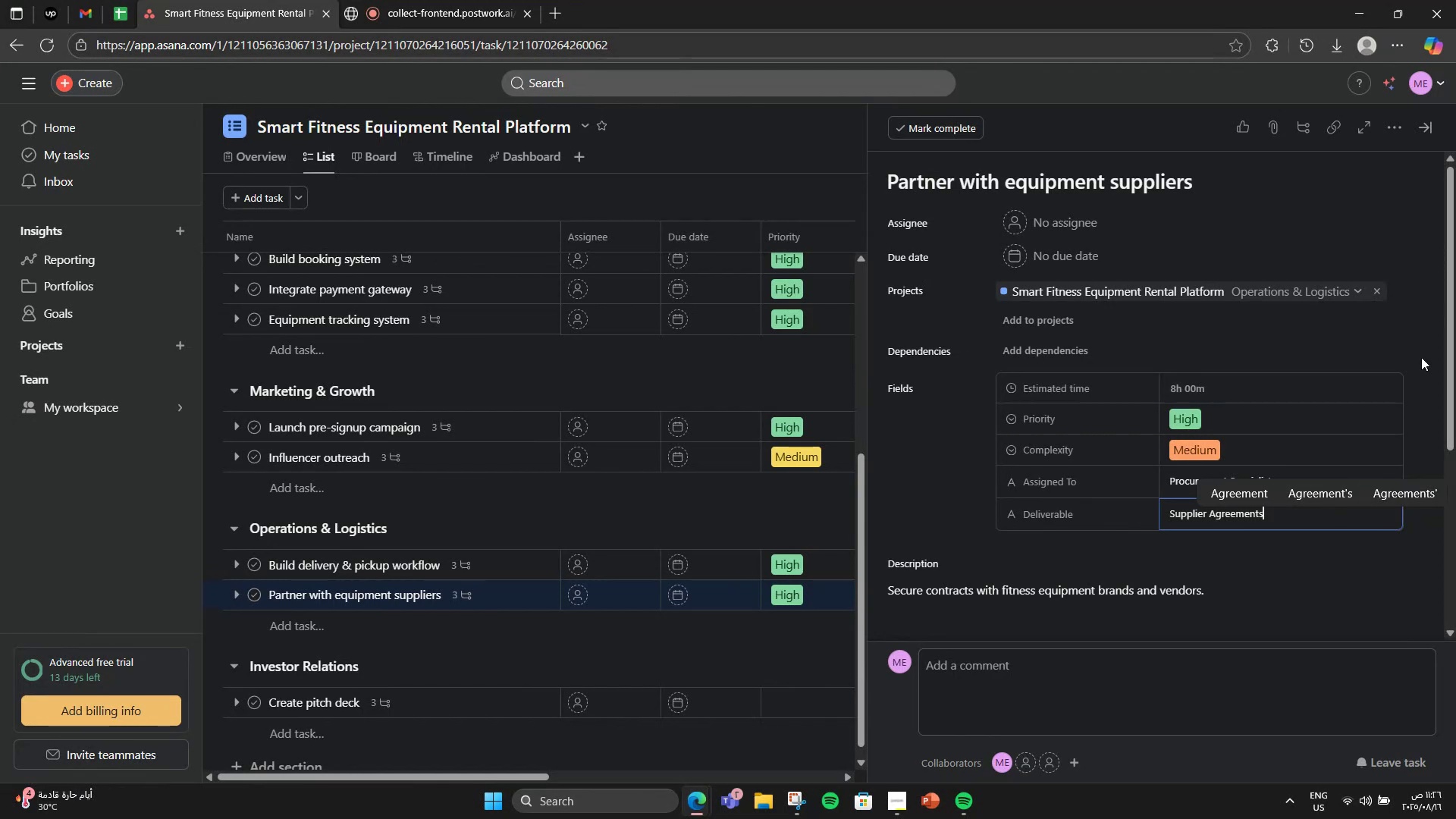 
double_click([1394, 125])
 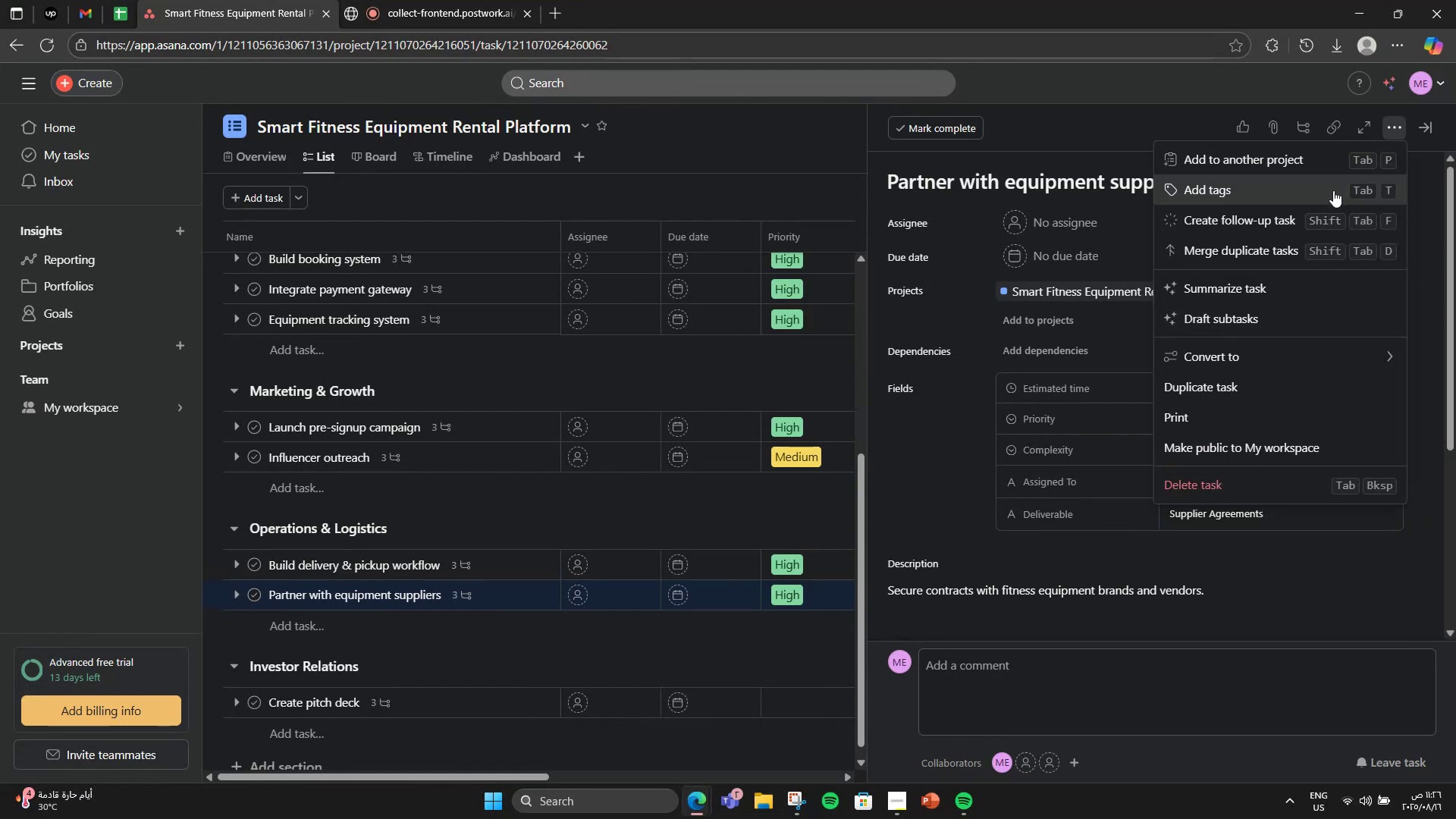 
left_click([1333, 190])
 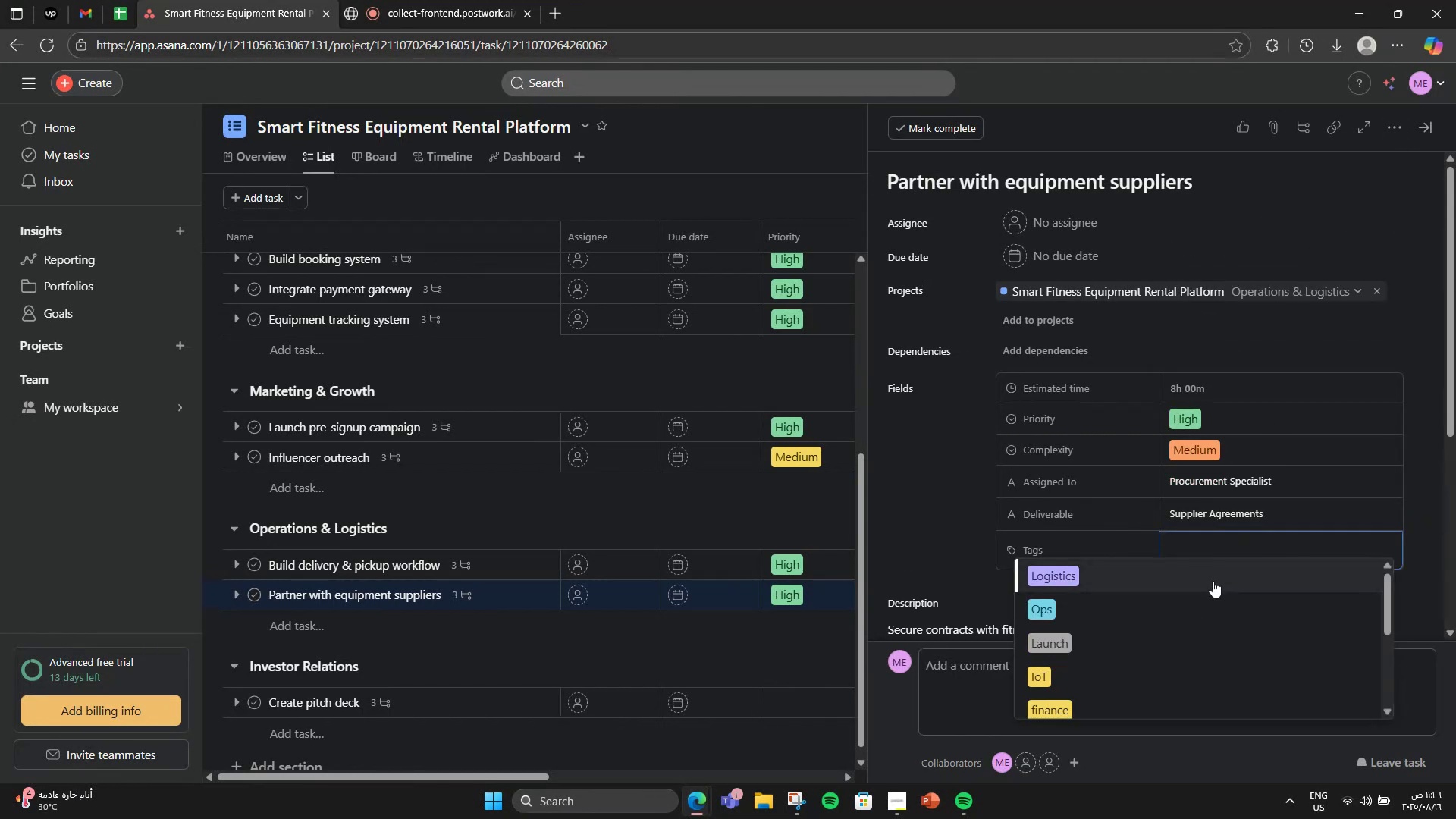 
left_click([1197, 603])
 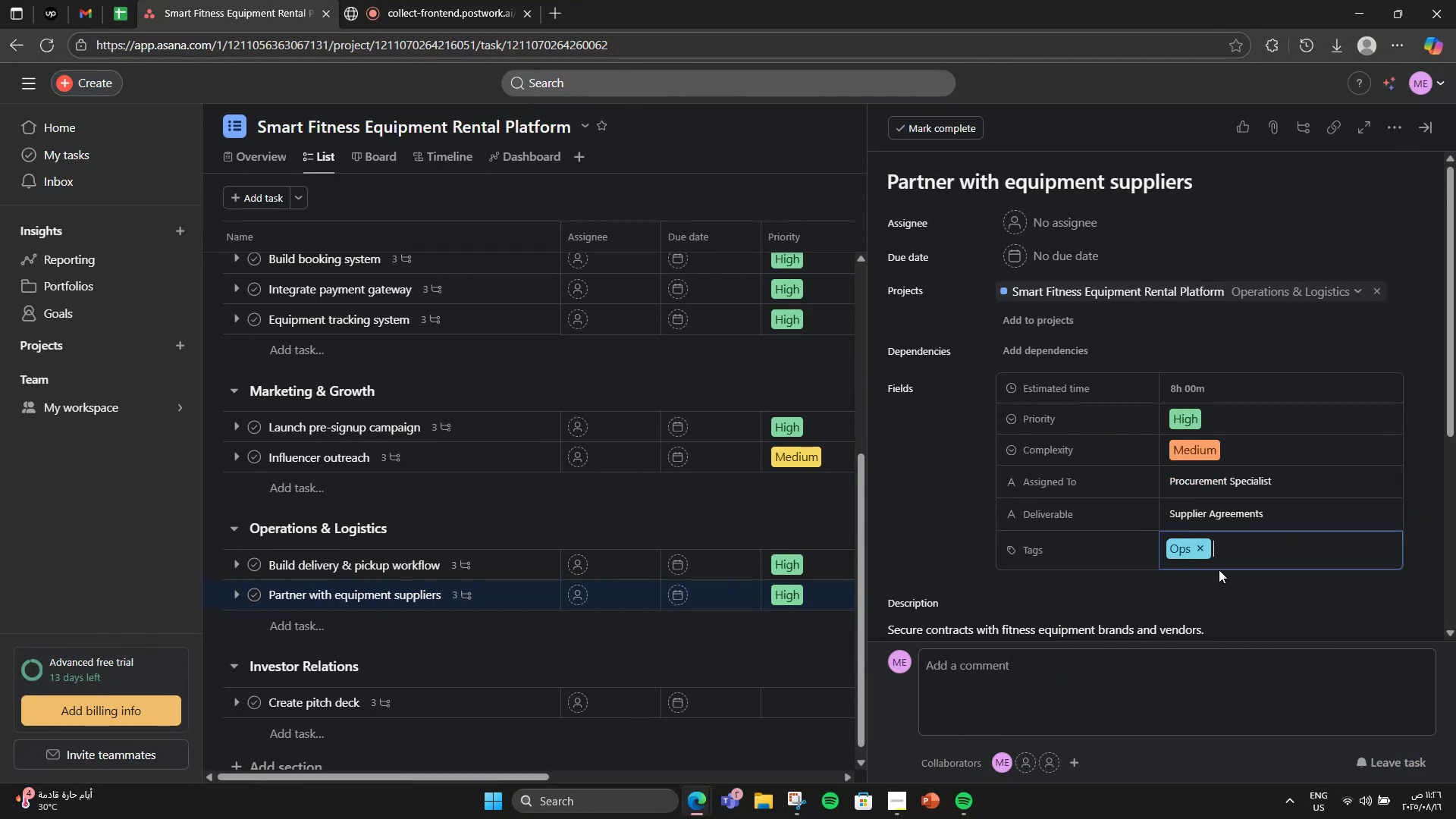 
type(Suppliers)
 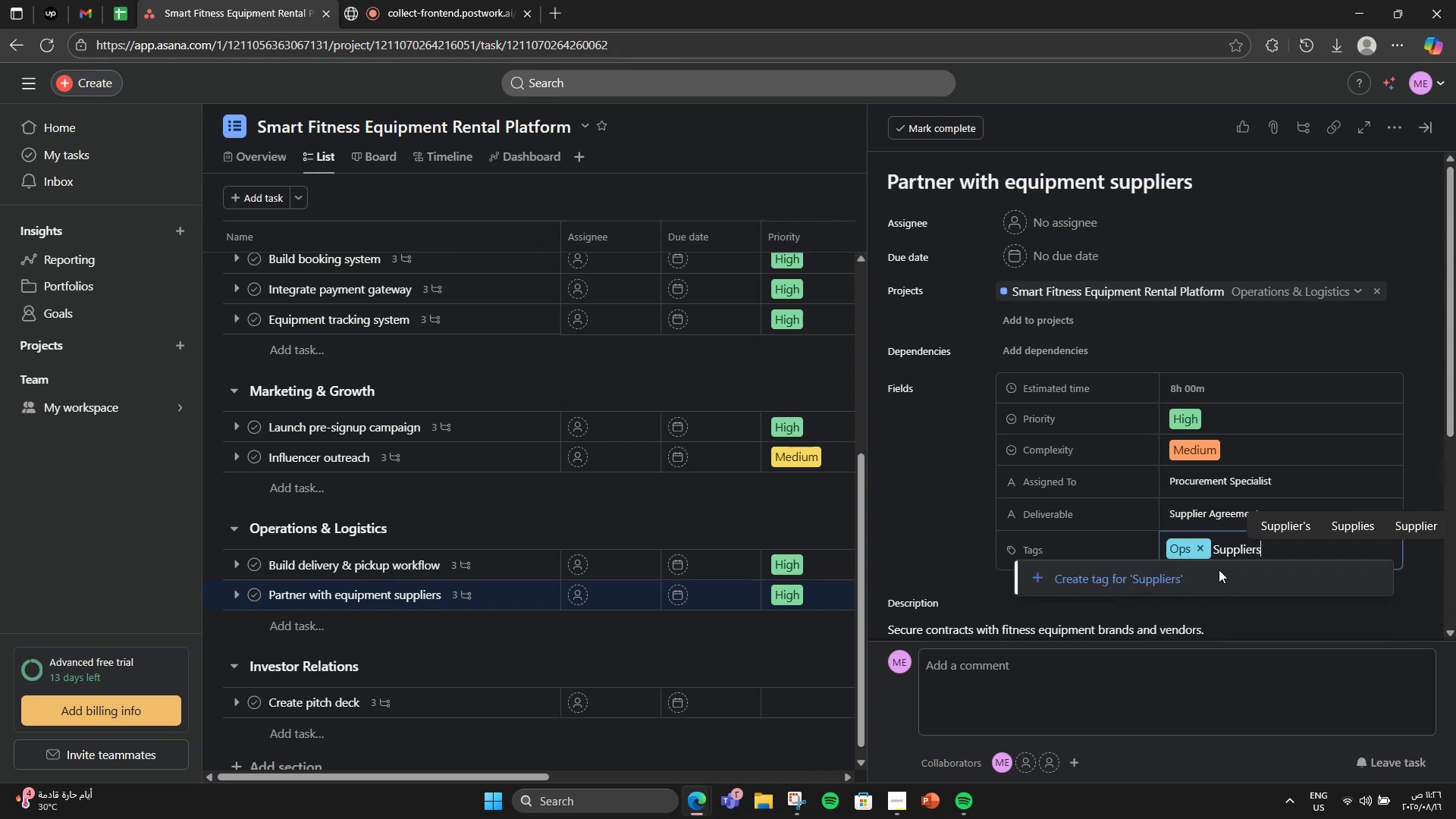 
left_click([1216, 573])
 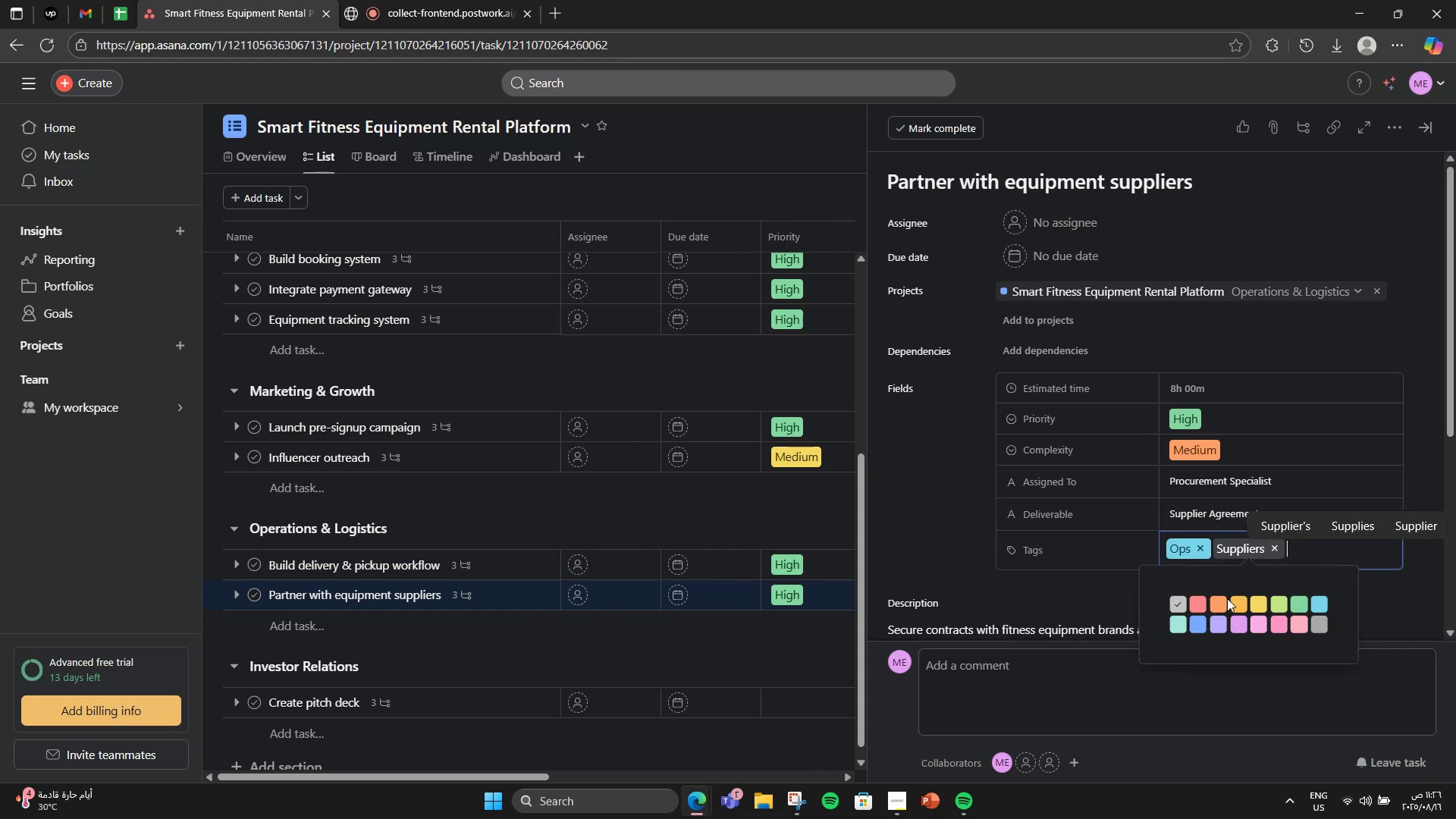 
left_click([1235, 599])
 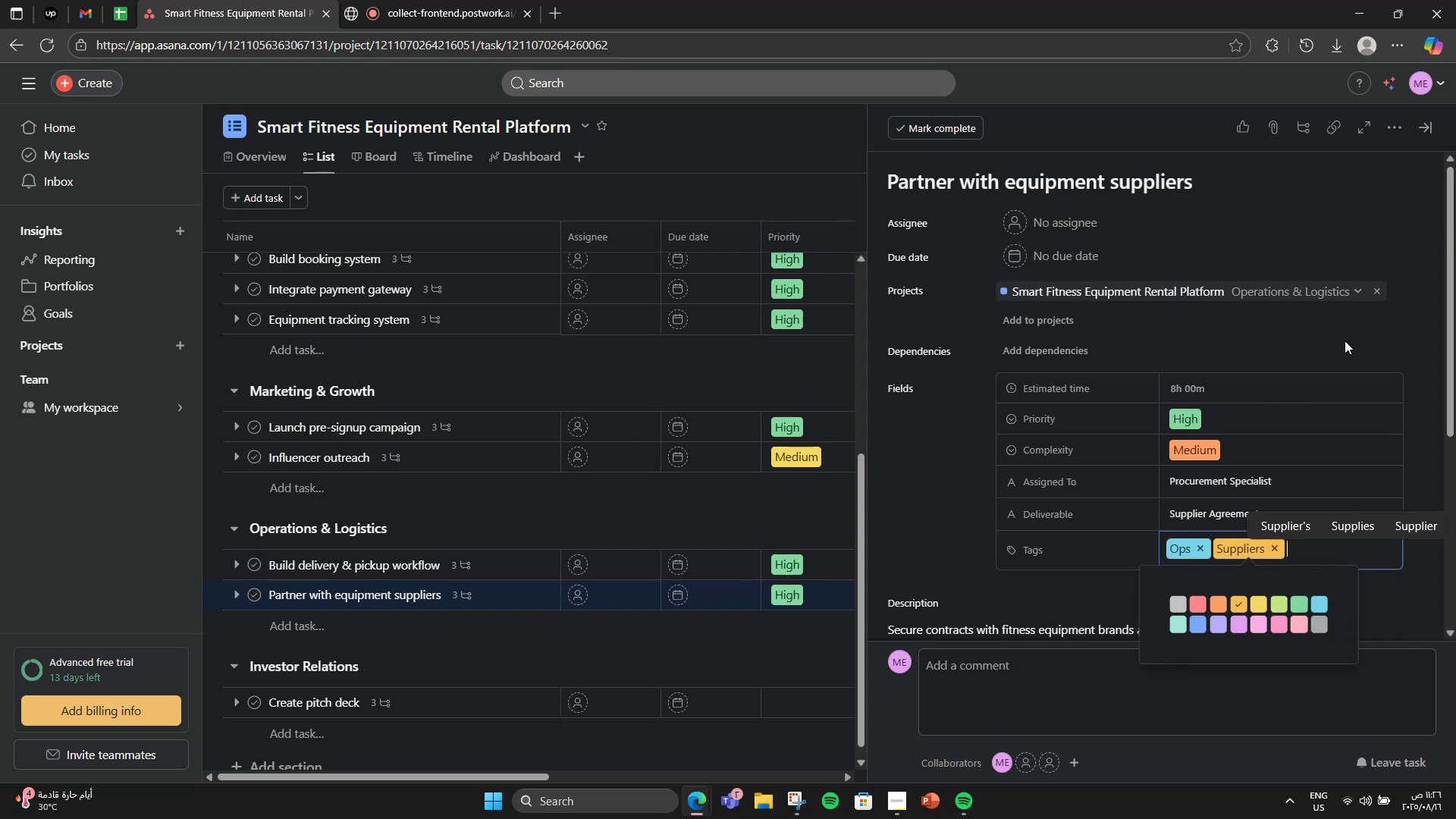 
left_click([1345, 340])
 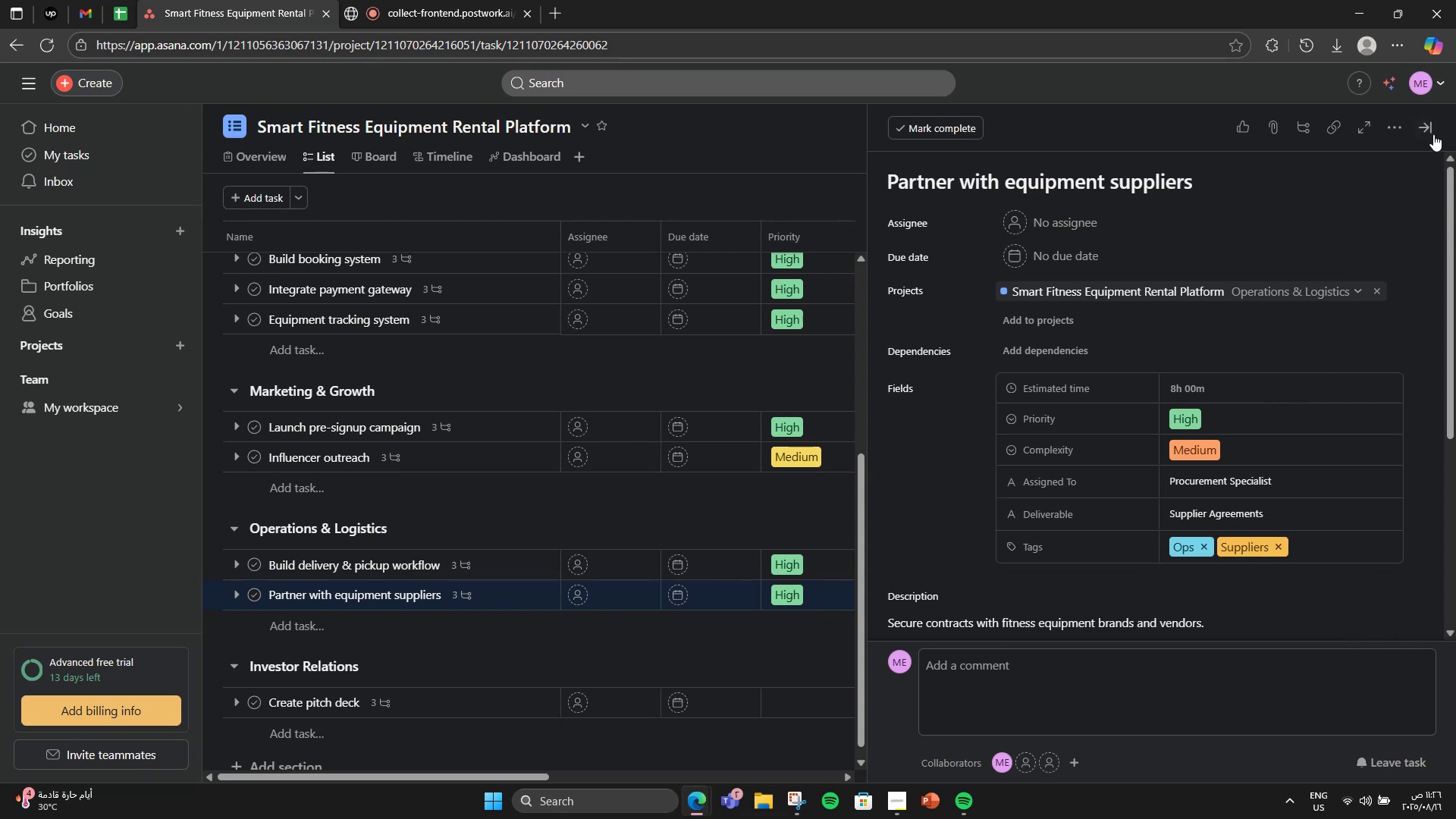 
scroll: coordinate [1335, 445], scroll_direction: down, amount: 3.0
 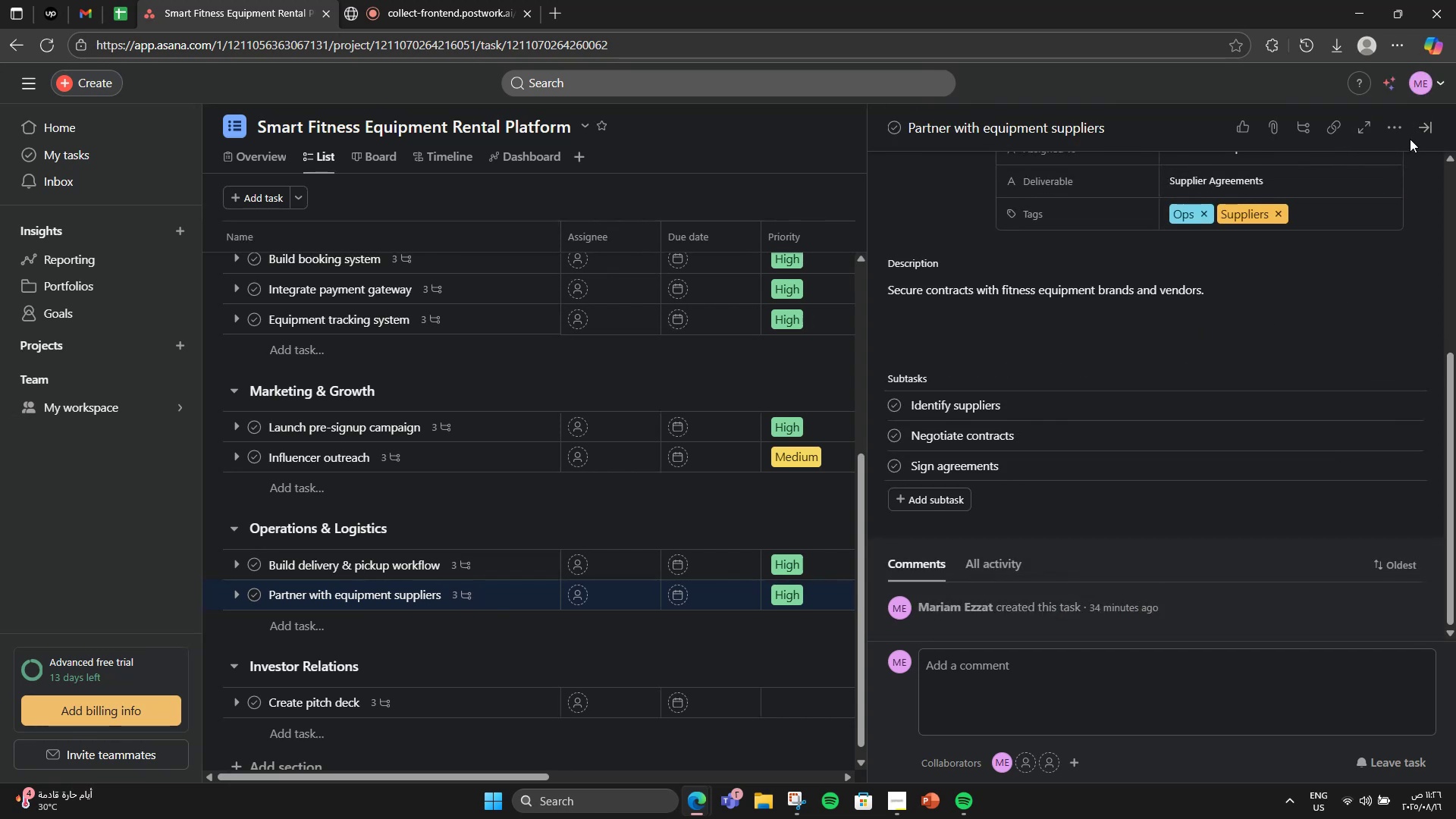 
left_click([1417, 127])
 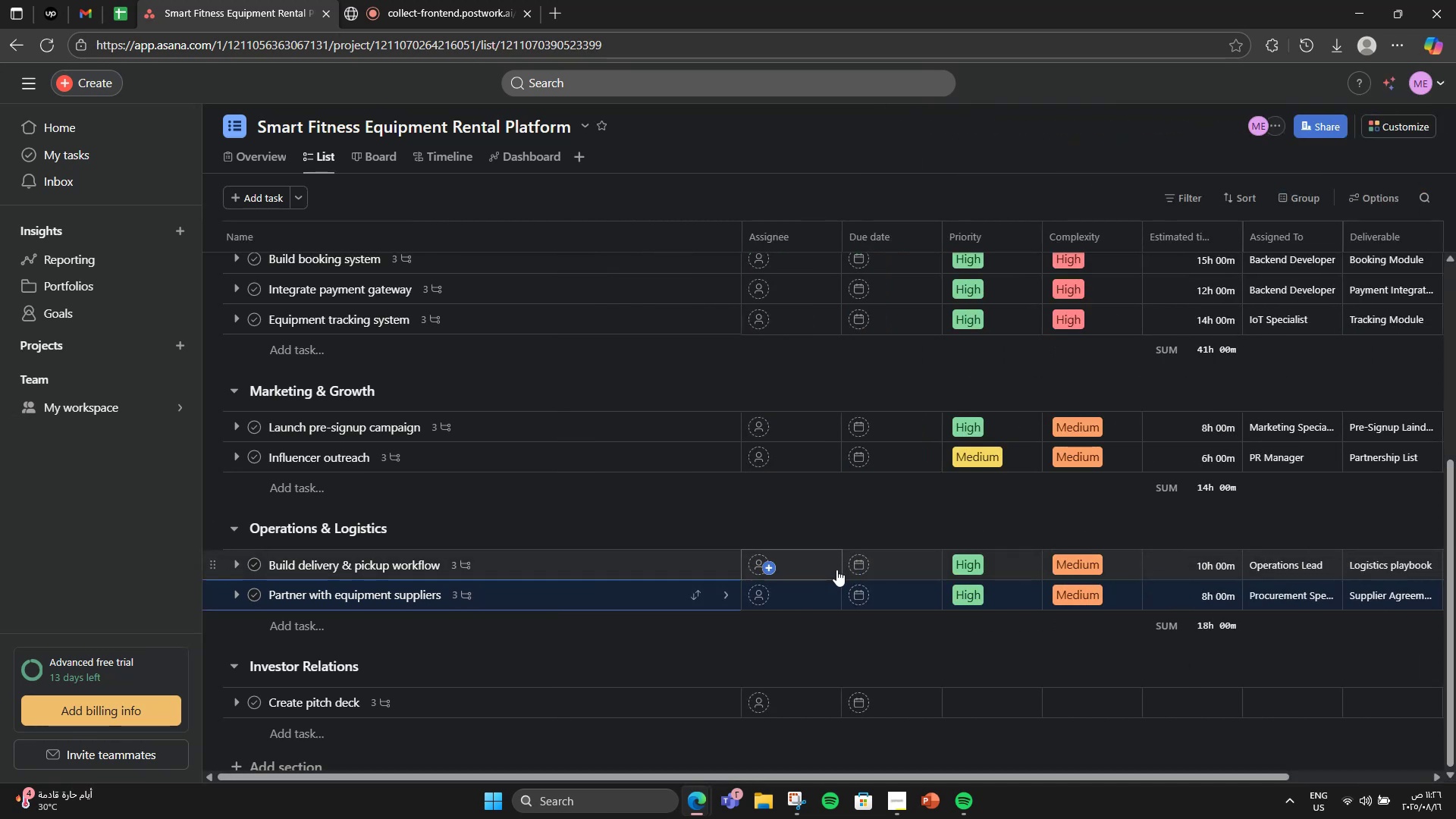 
scroll: coordinate [565, 651], scroll_direction: down, amount: 1.0
 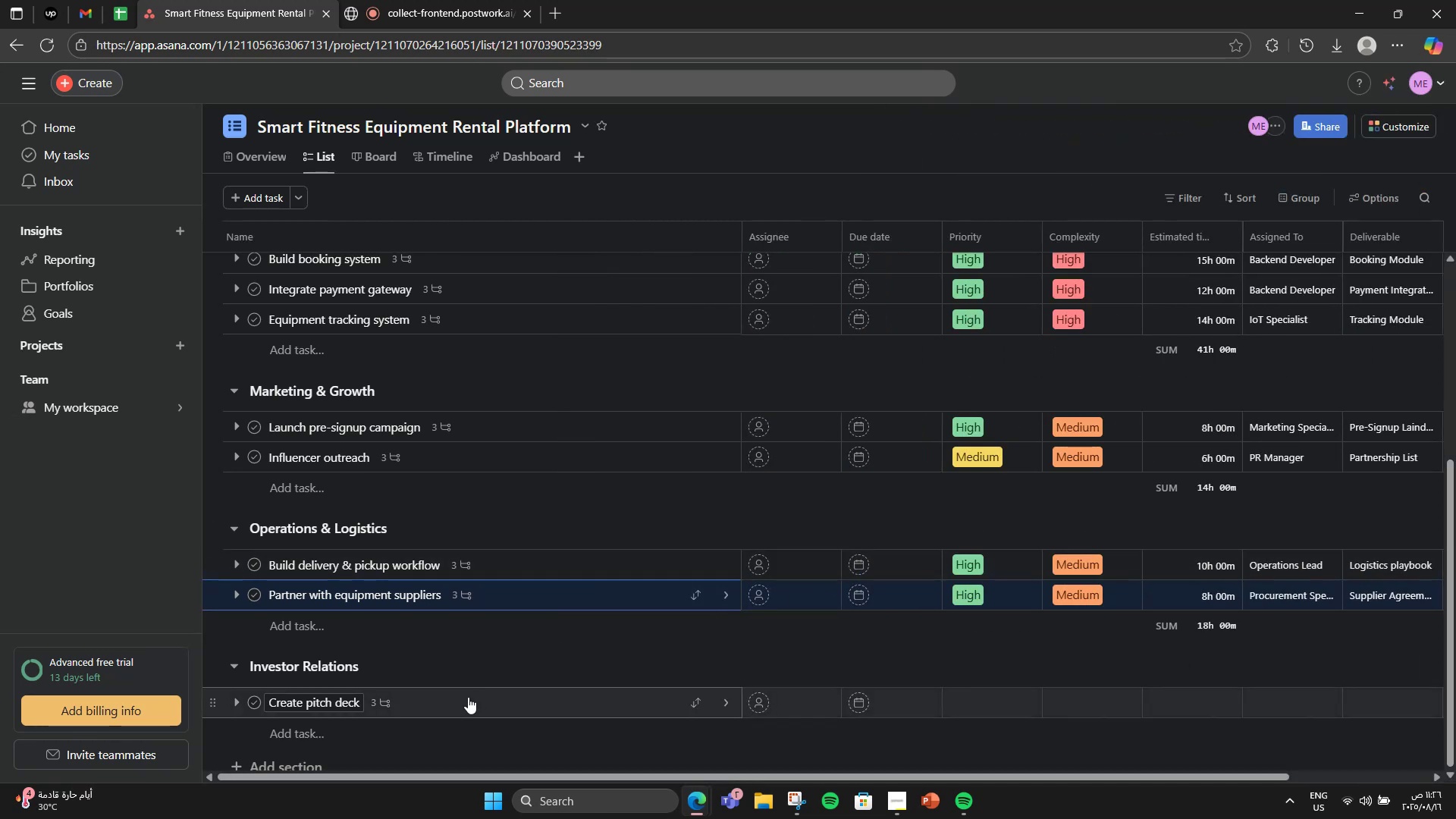 
left_click([466, 698])
 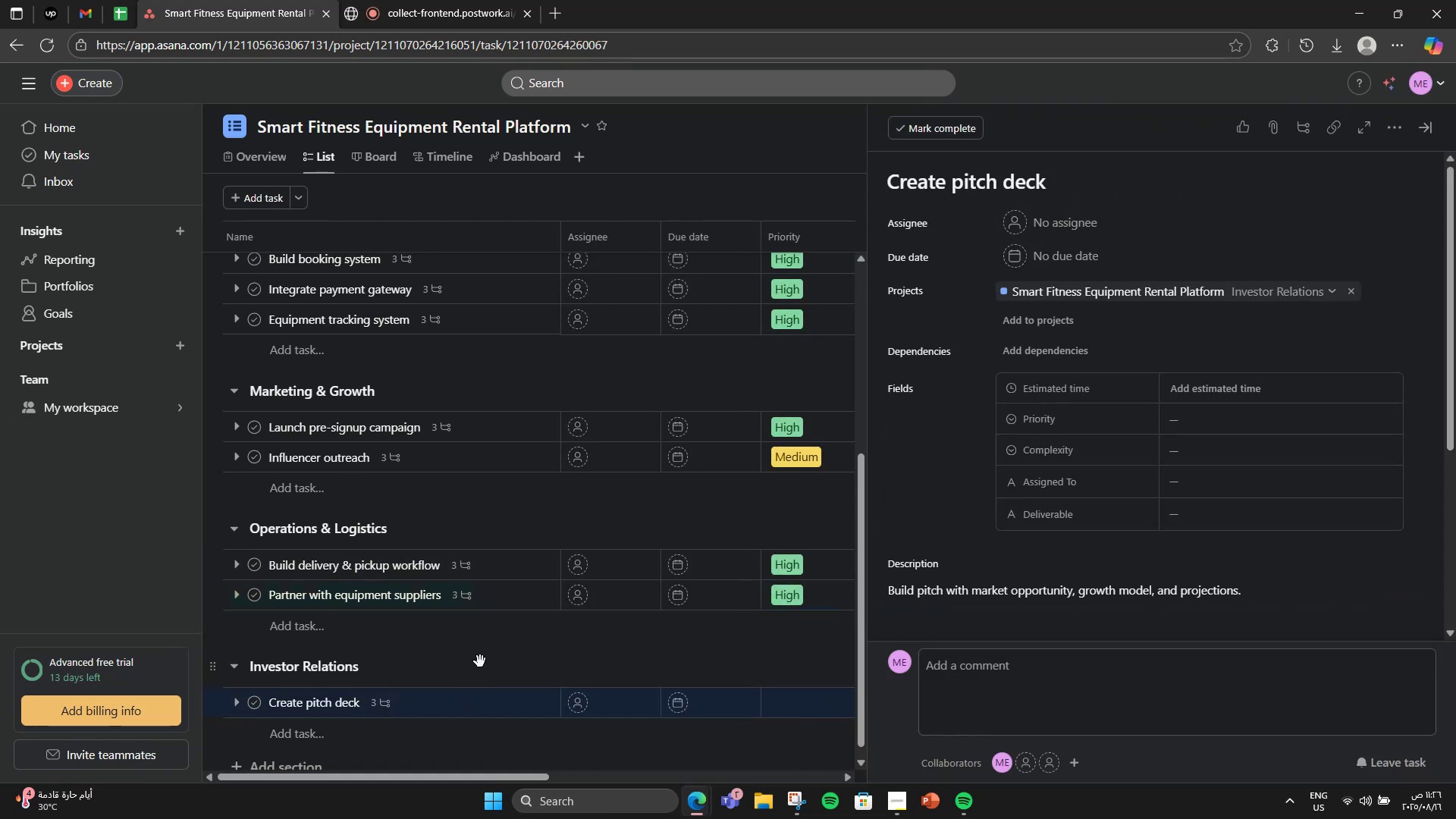 
left_click([1272, 424])
 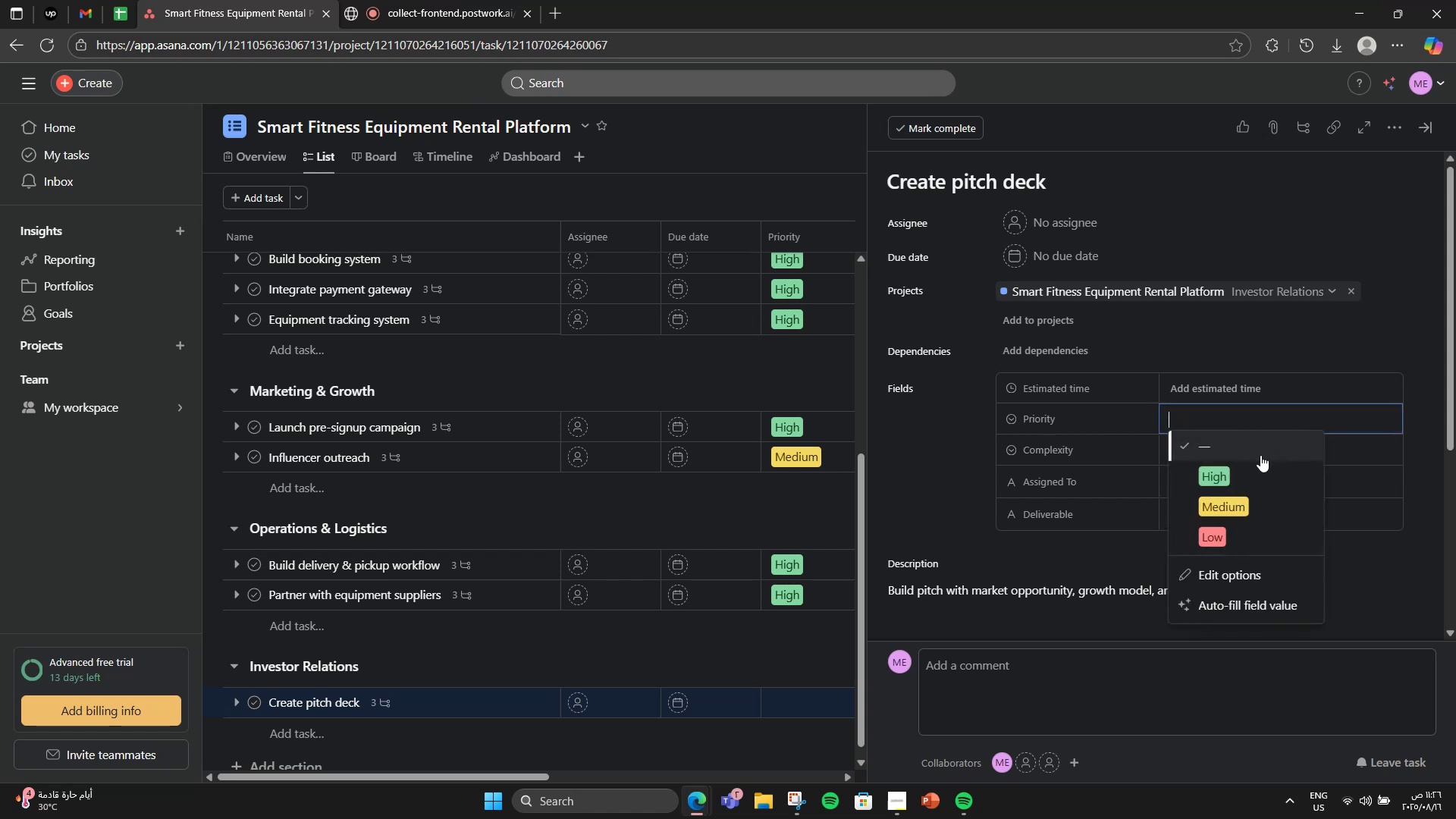 
left_click([1257, 468])
 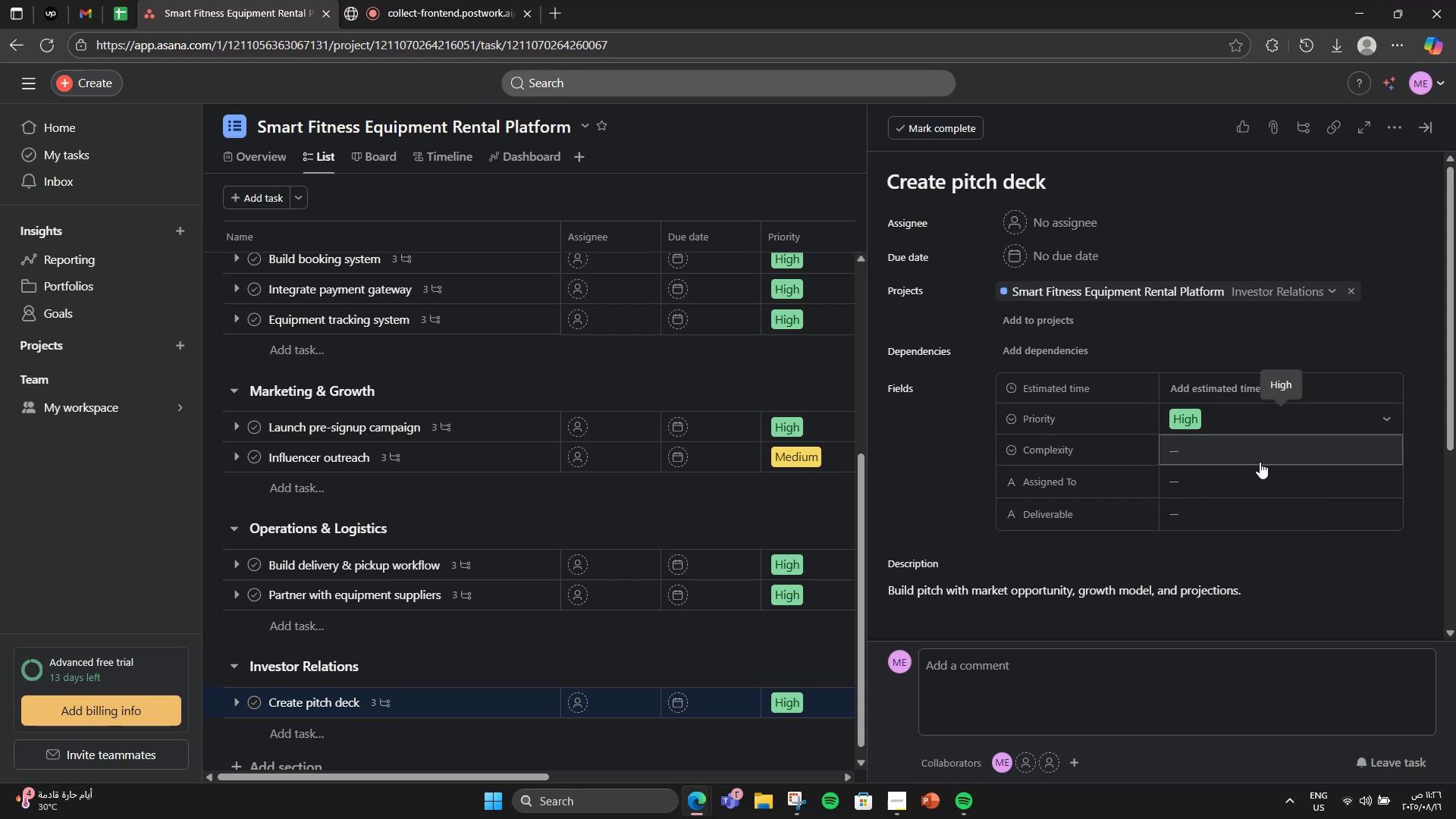 
double_click([1260, 462])
 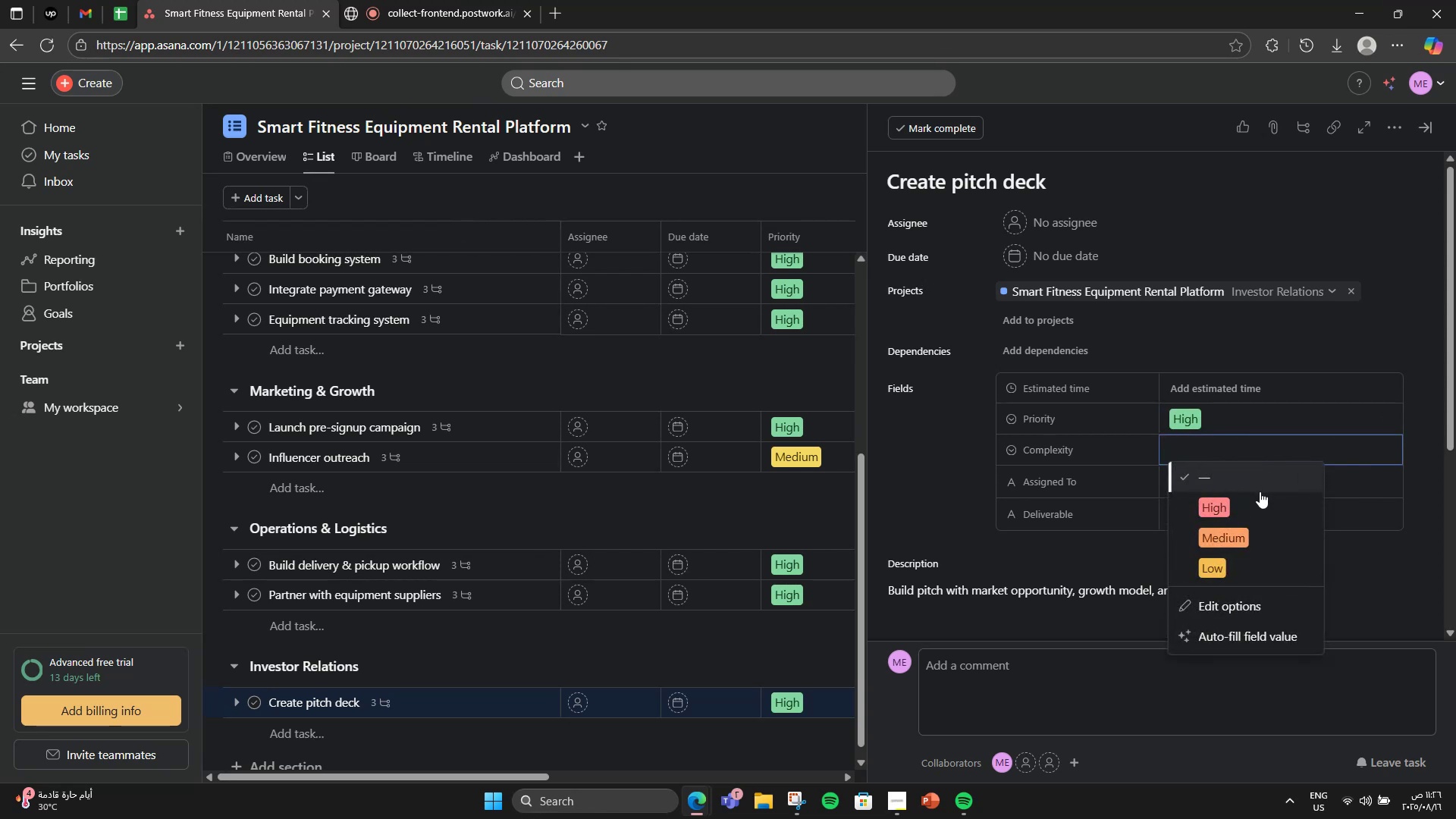 
left_click([1260, 496])
 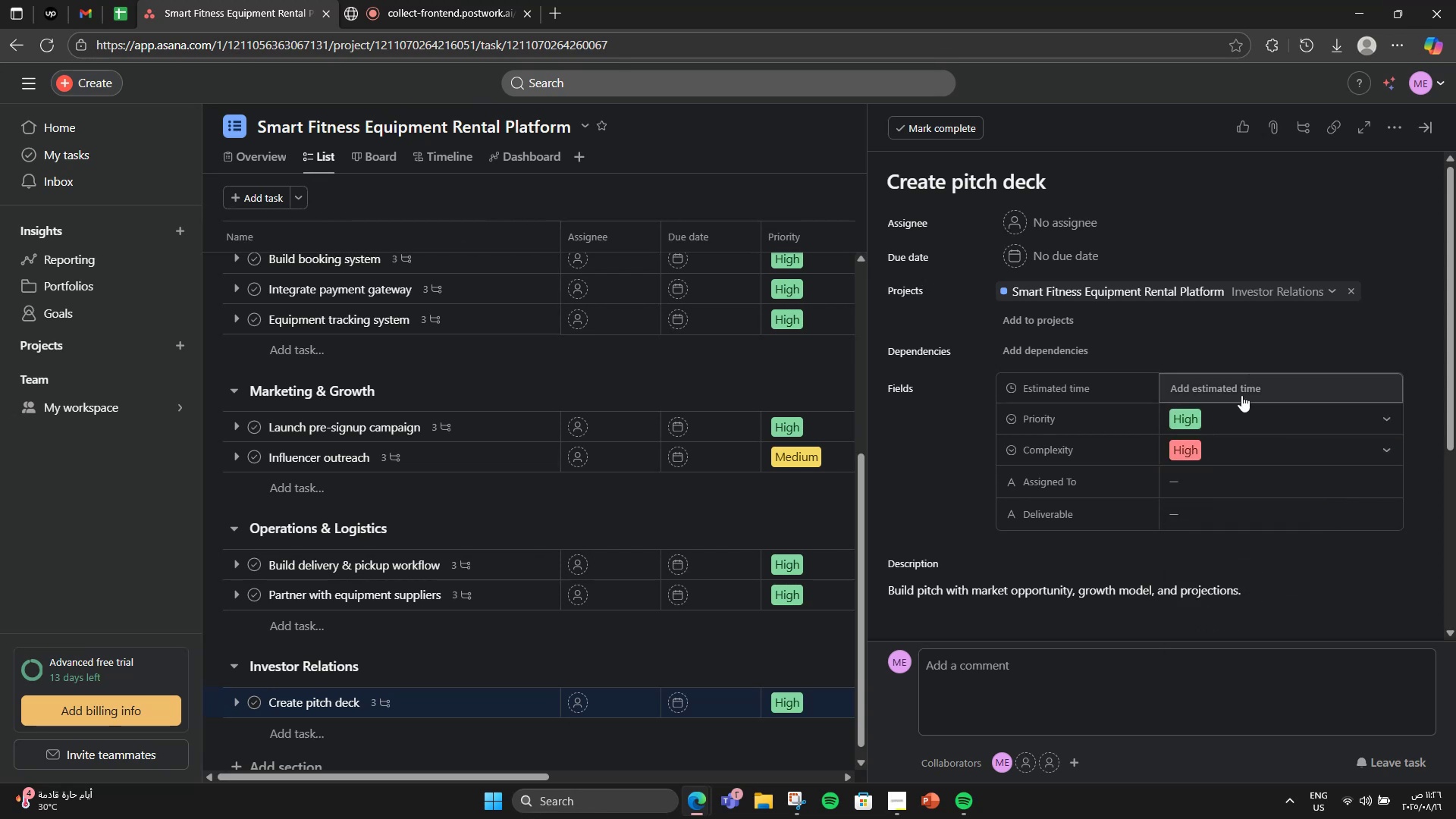 
left_click([1235, 381])
 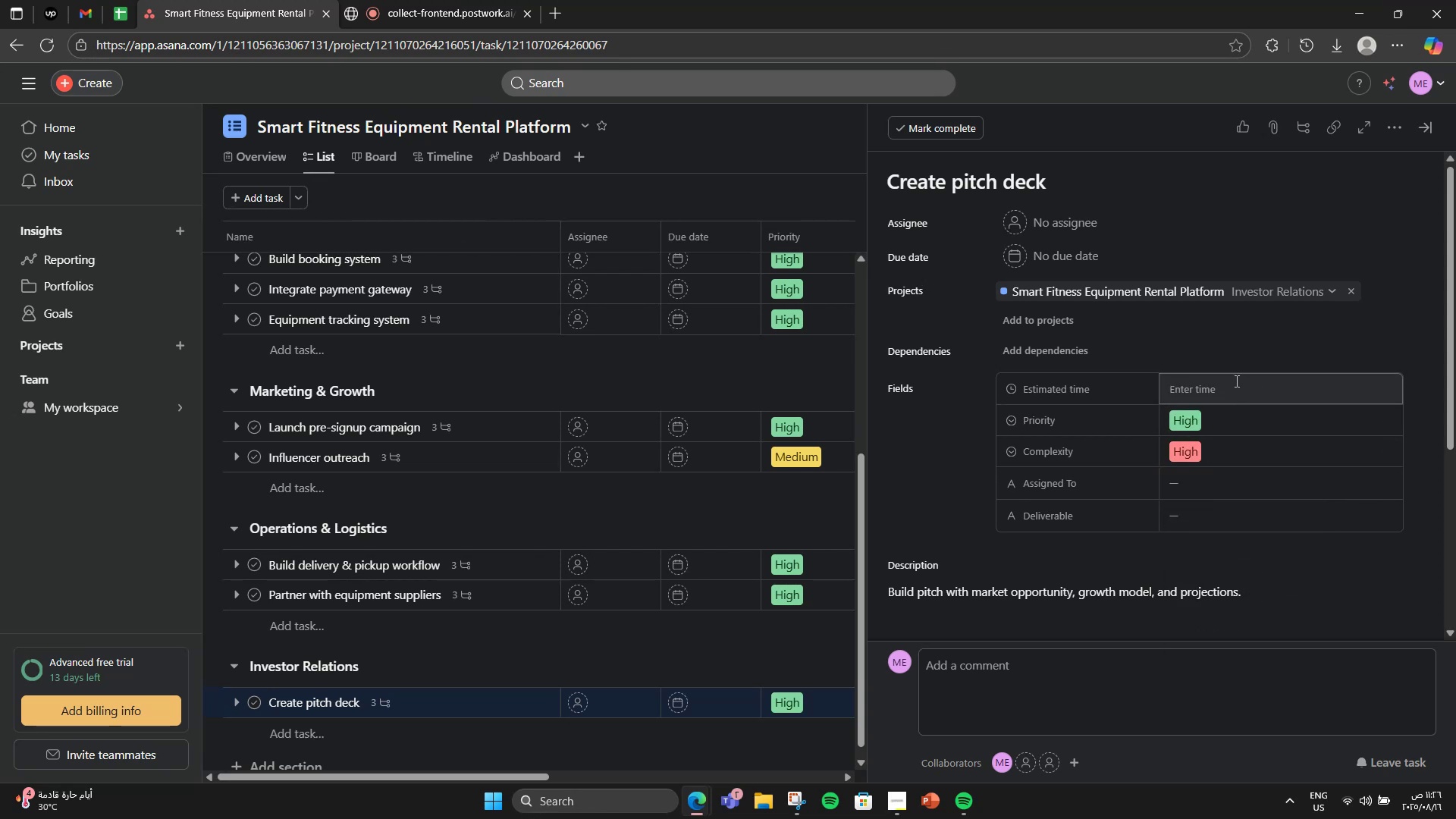 
left_click([1235, 381])
 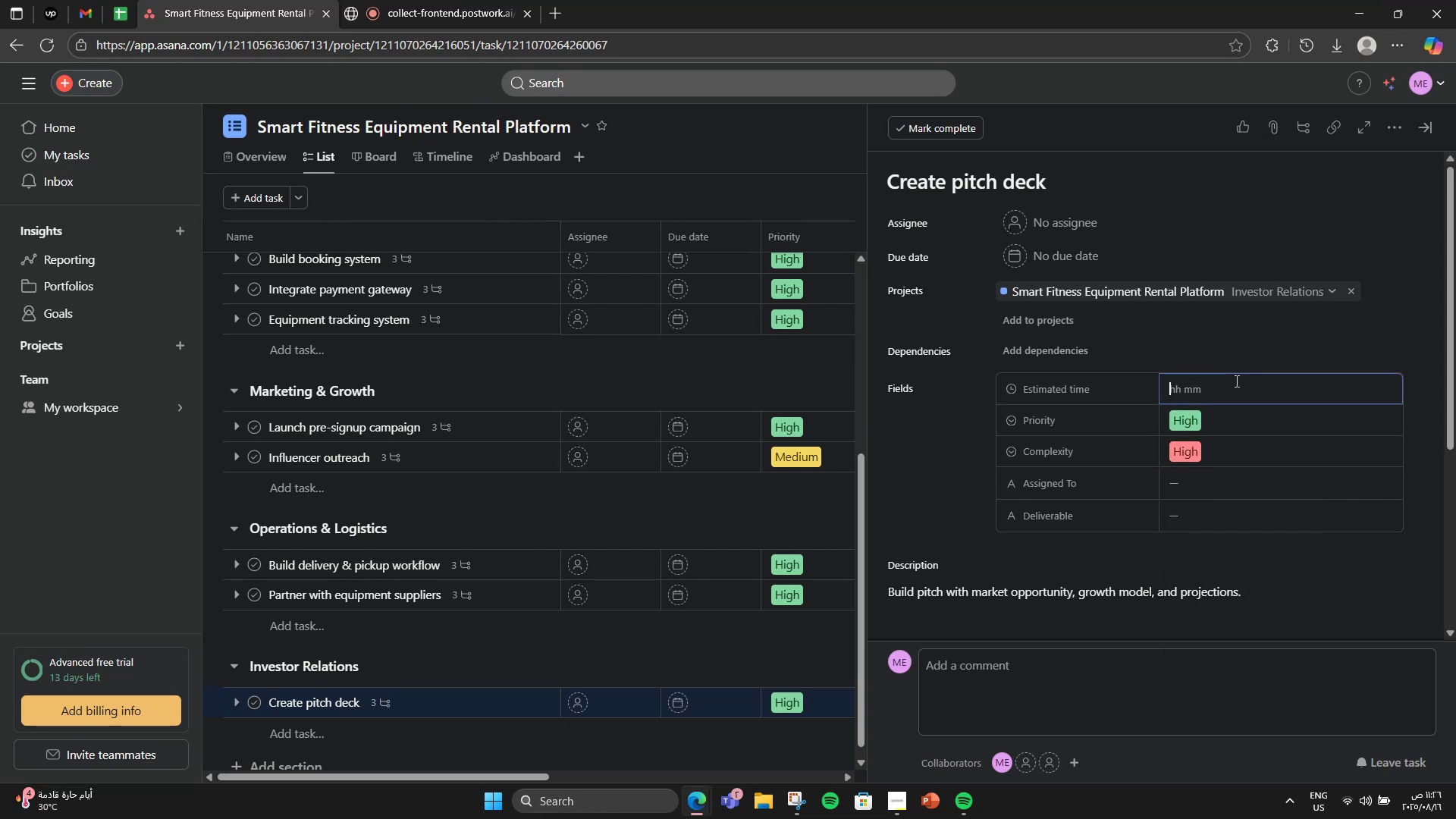 
key(Numpad1)
 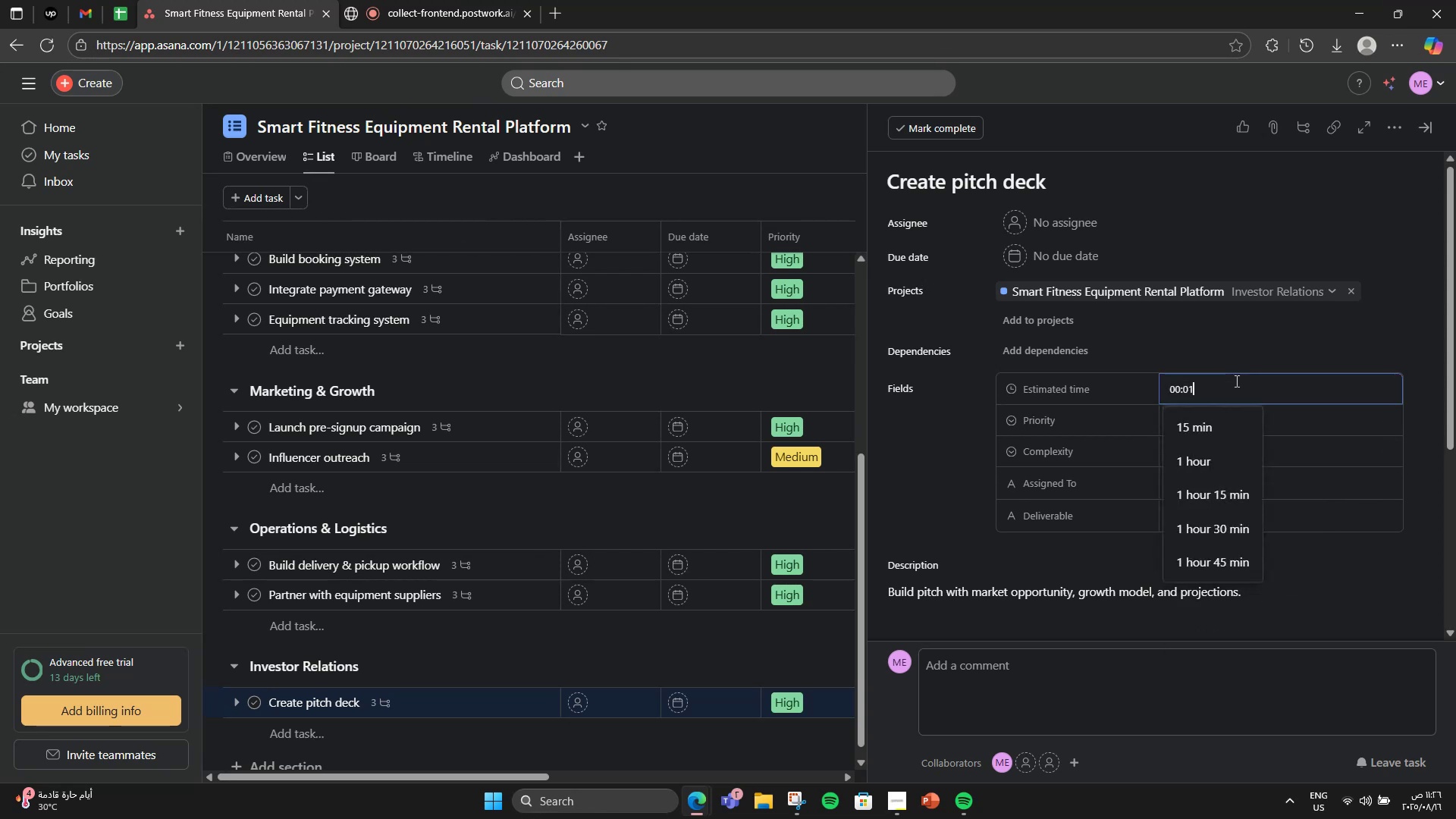 
key(Numpad2)
 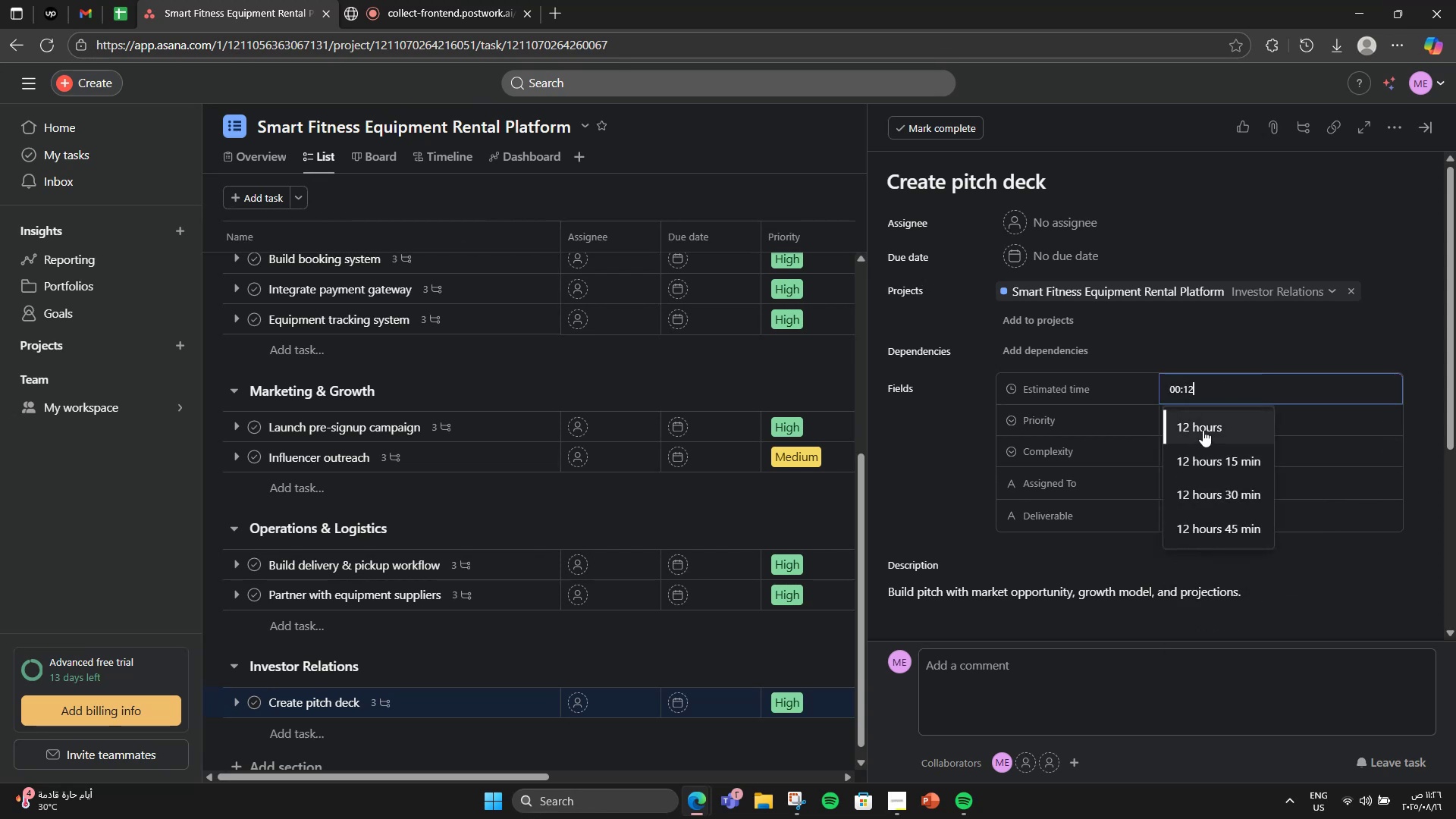 
left_click([1203, 430])
 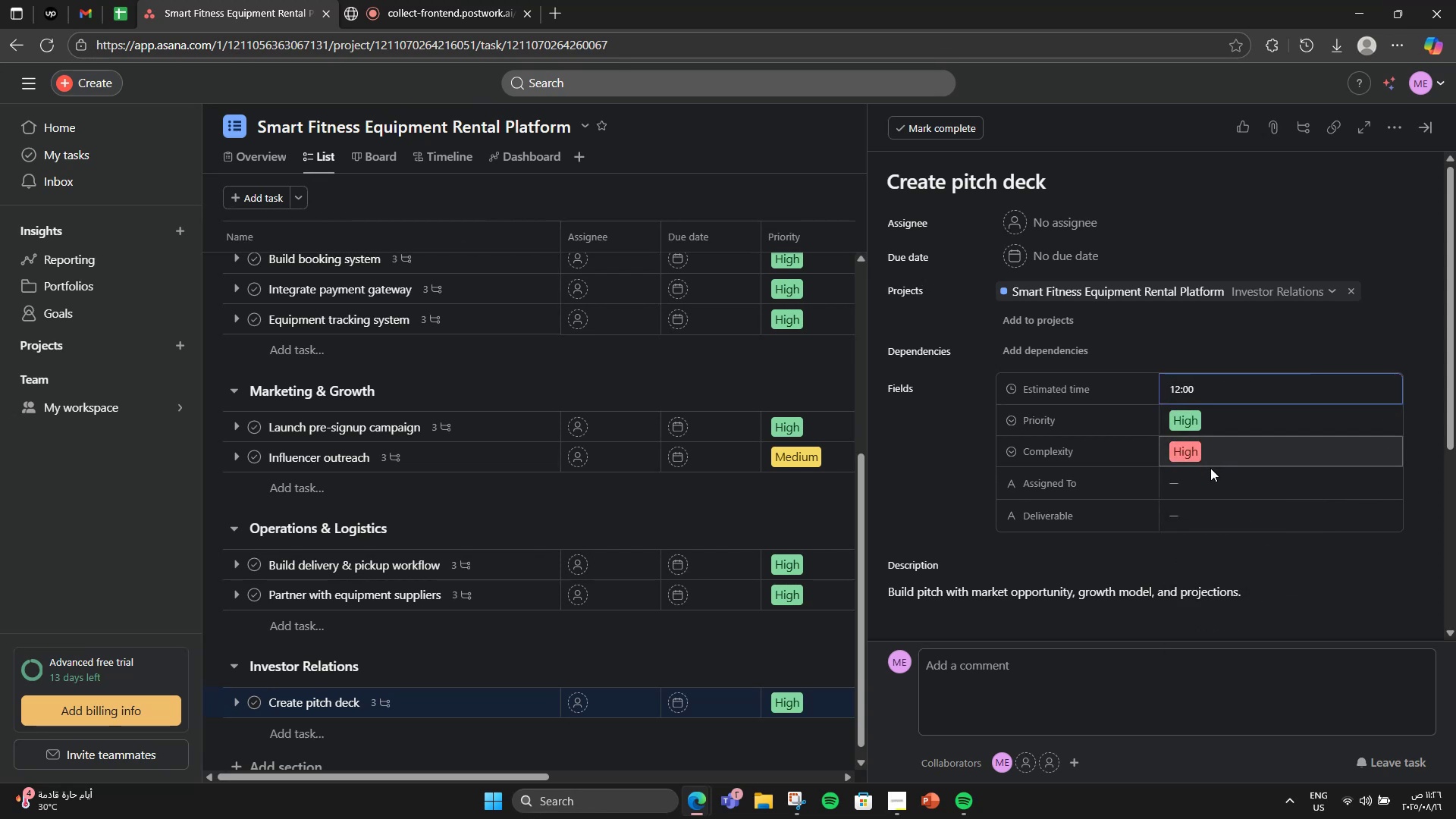 
left_click([1210, 480])
 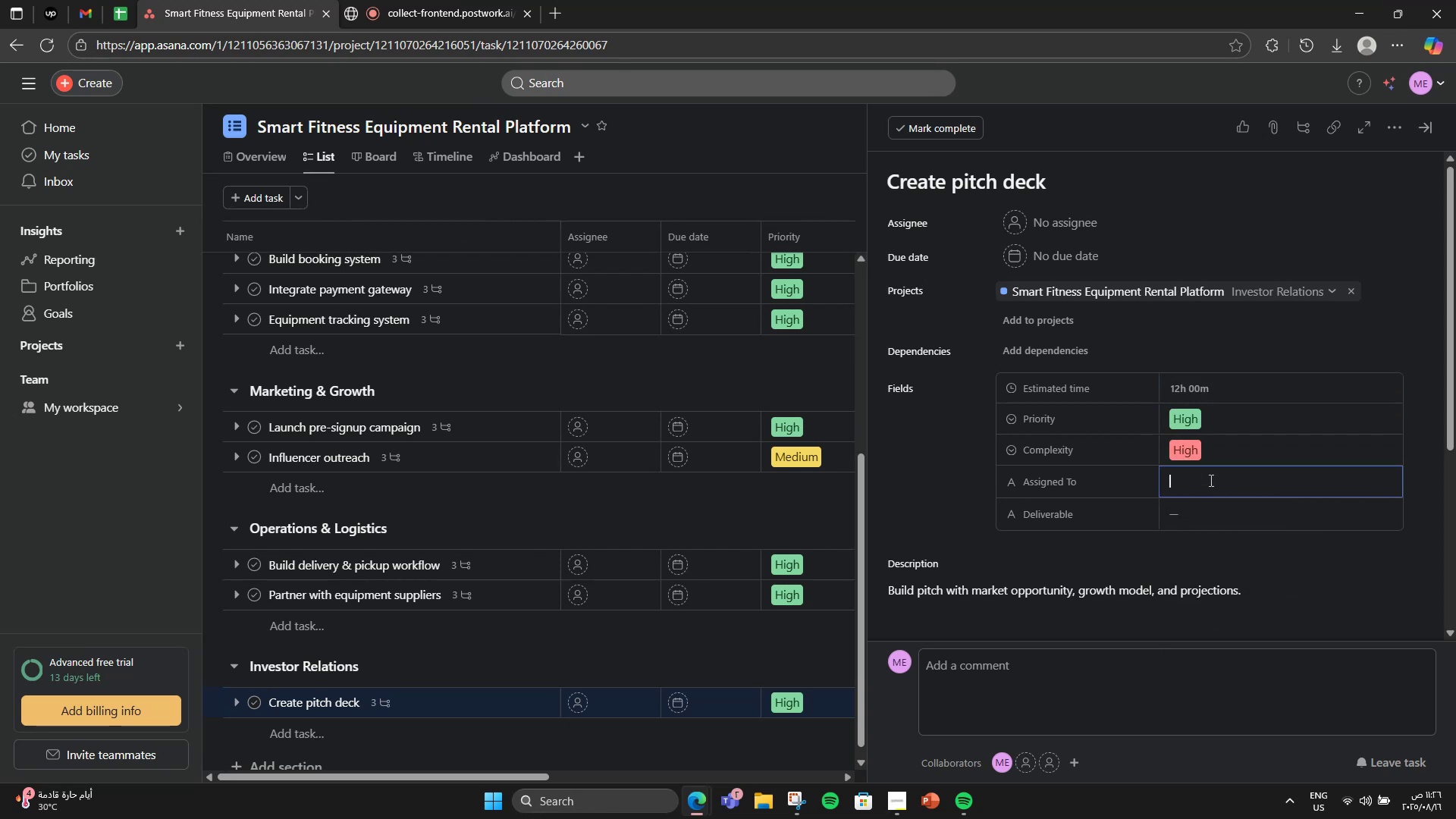 
type(Founder/CEO)
 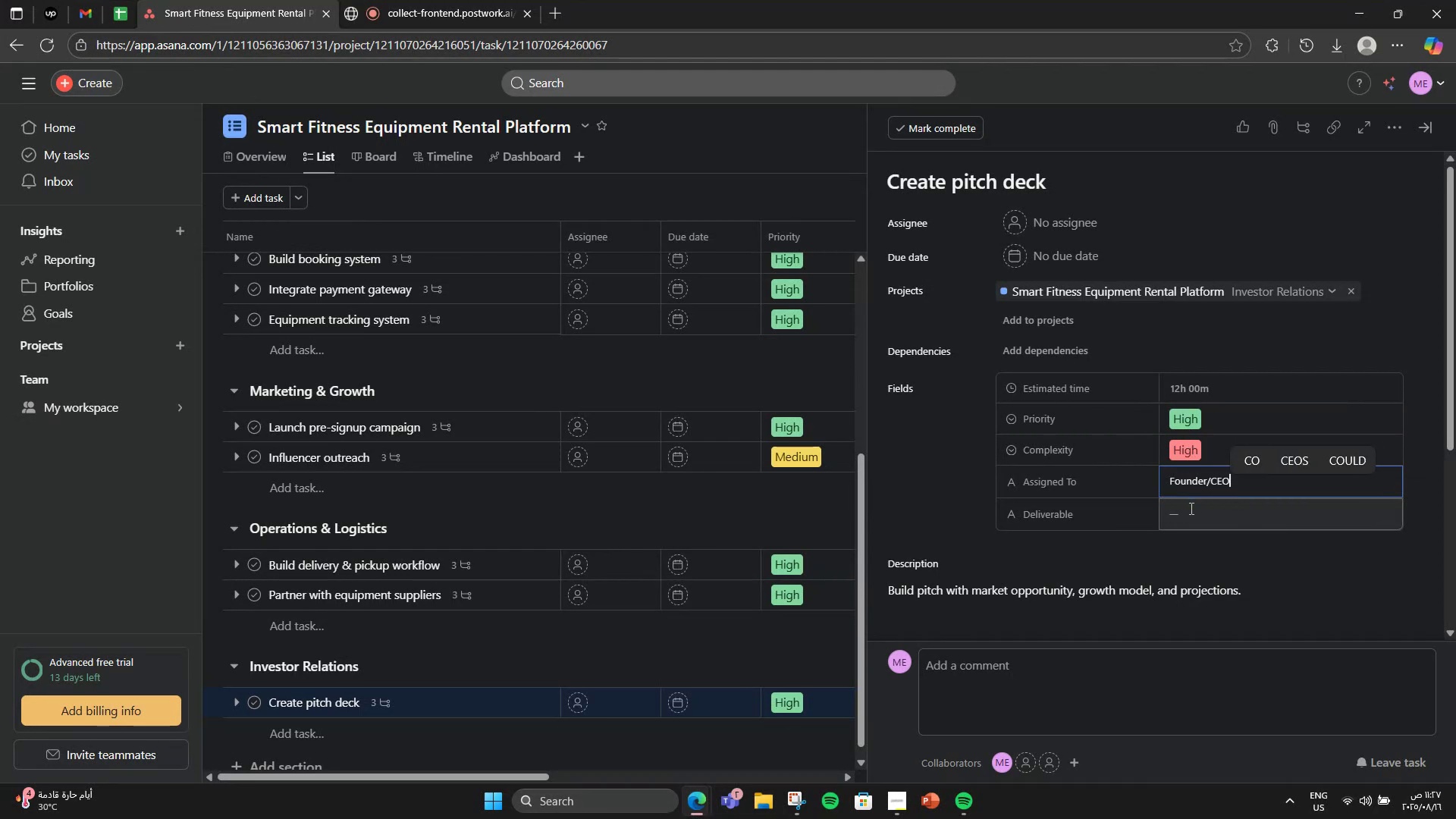 
left_click([1190, 508])
 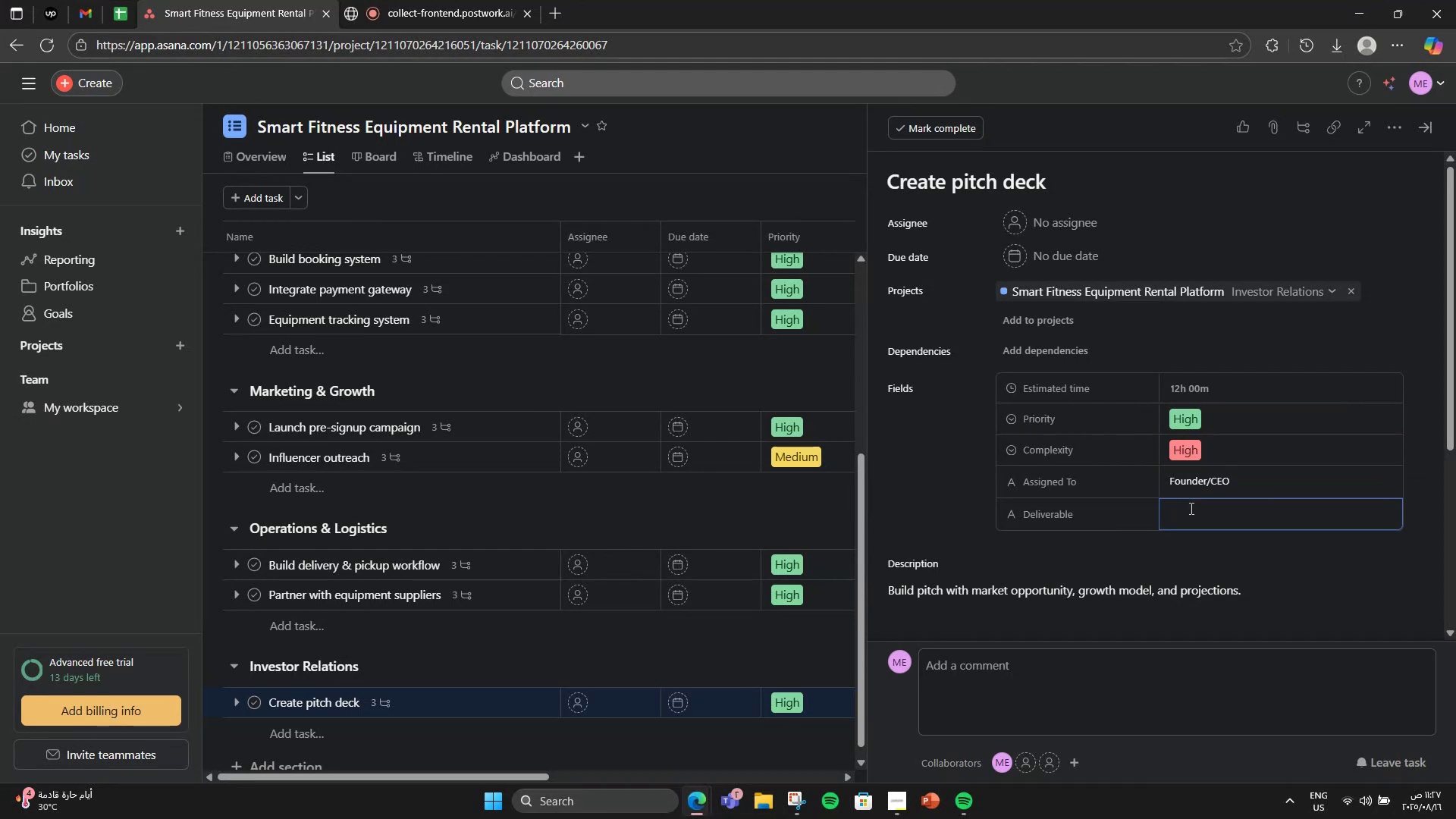 
type(Investor Descl)
key(Backspace)
key(Backspace)
type(k)
key(Backspace)
key(Backspace)
type(ck)
 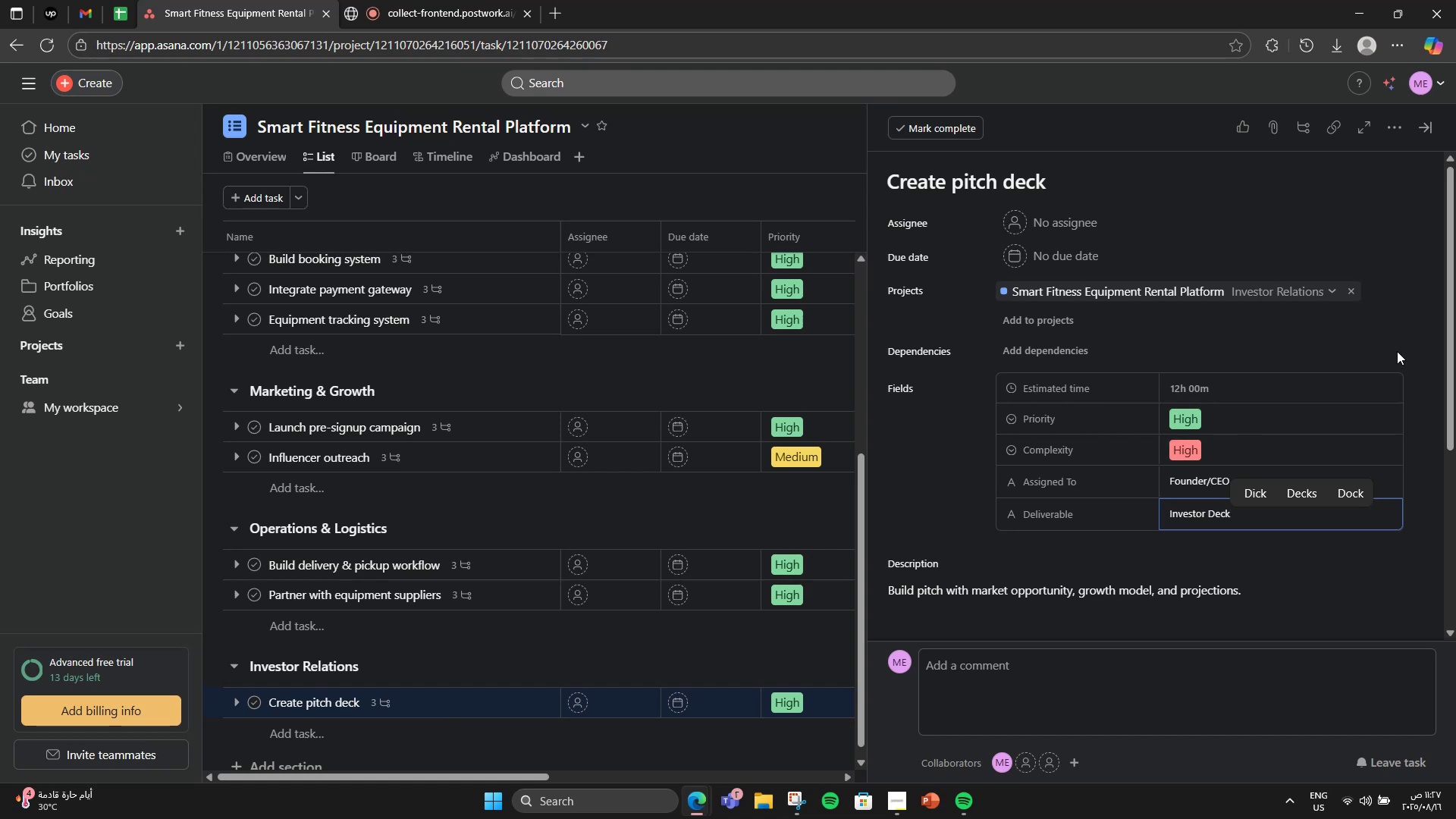 
wait(5.69)
 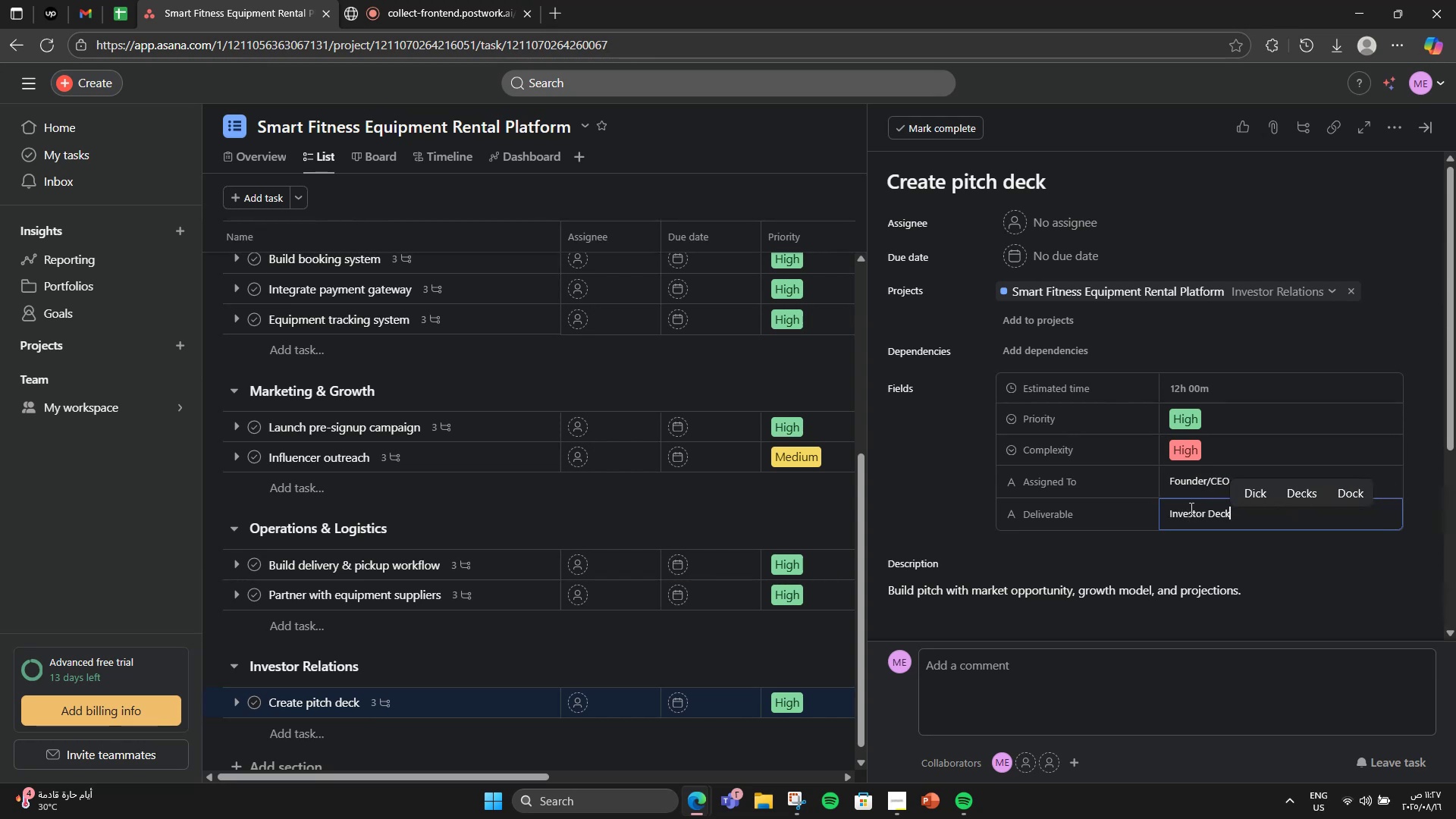 
left_click([1386, 128])
 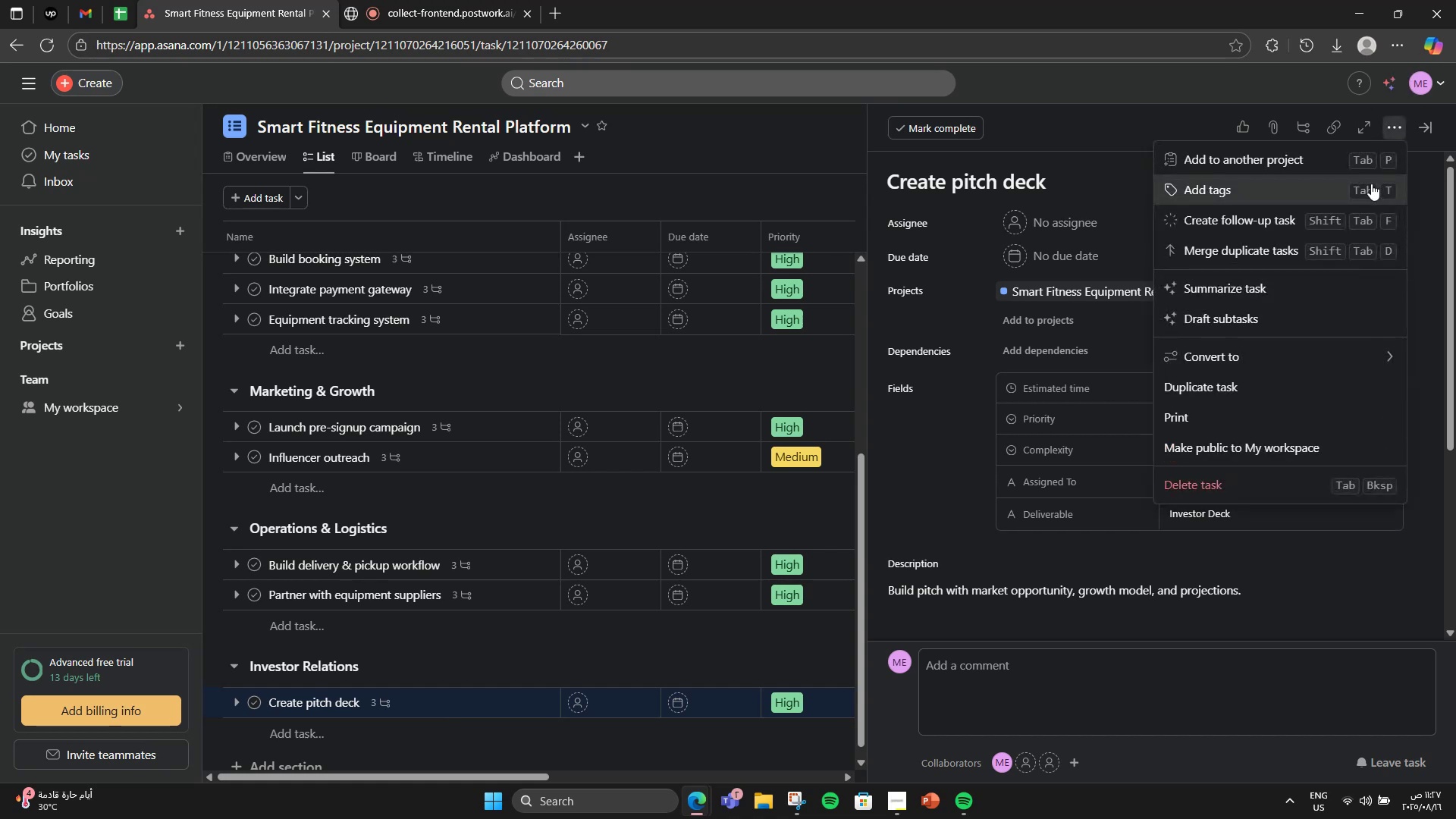 
left_click([1371, 184])
 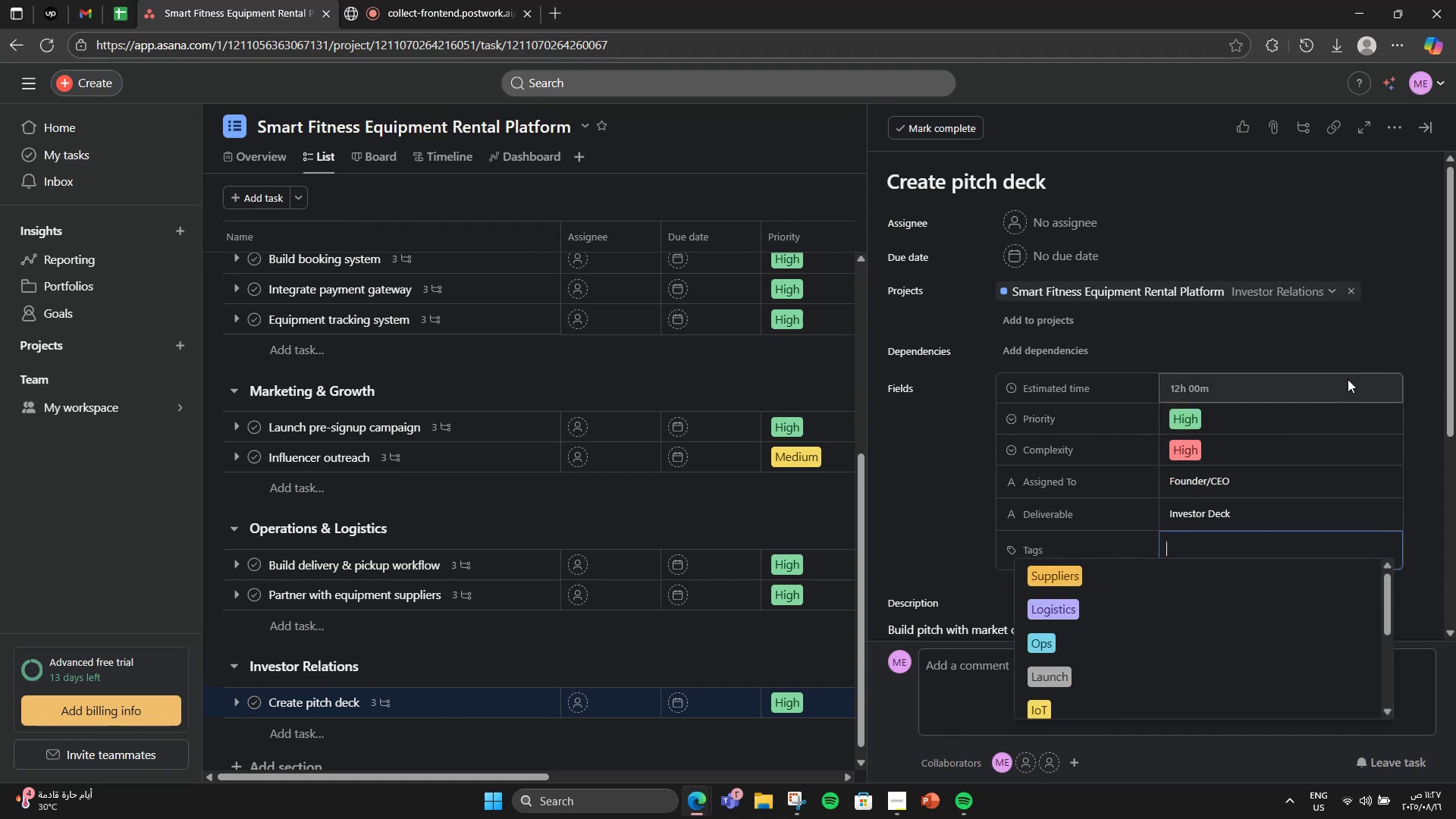 
type(Fin)
 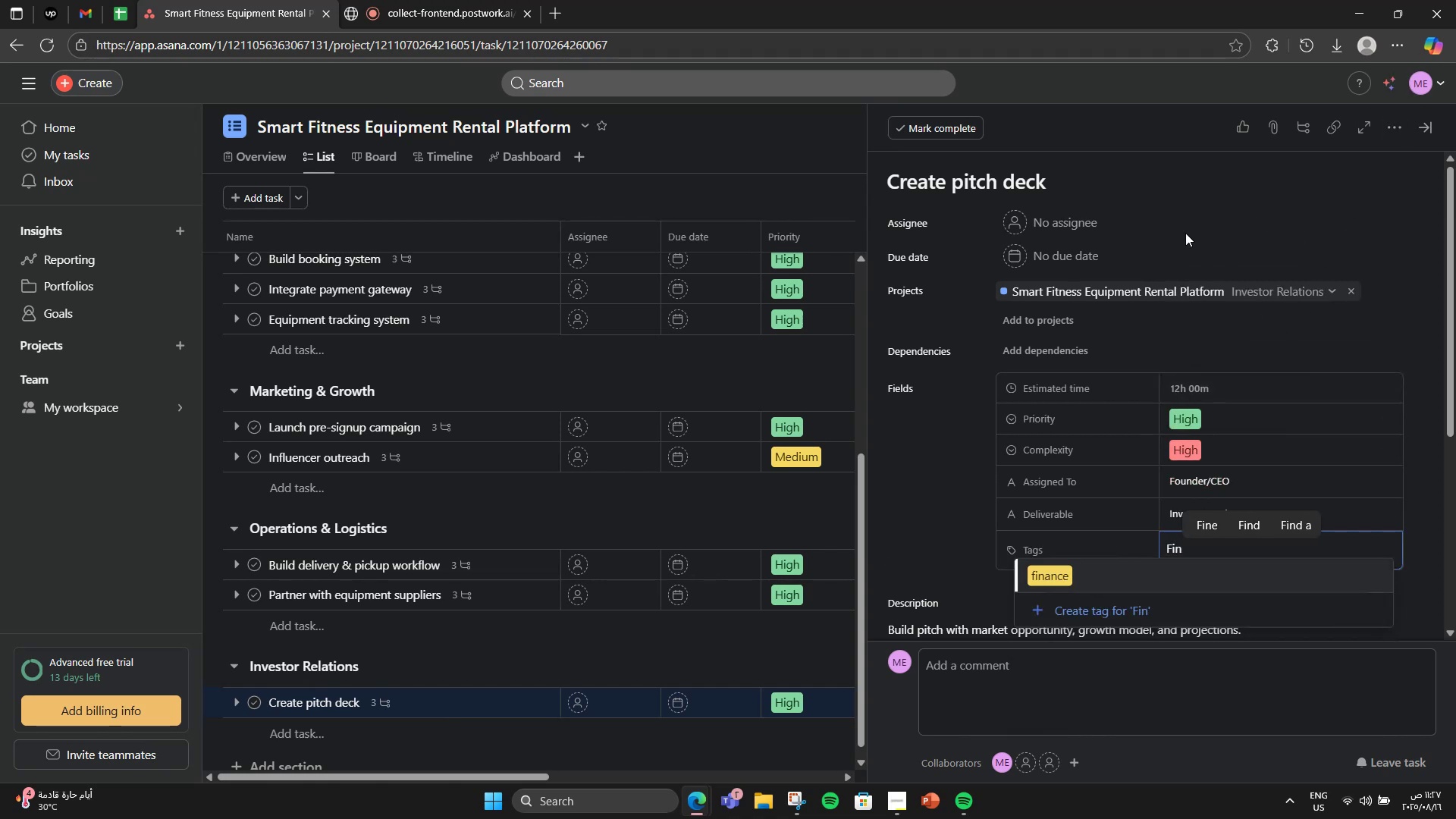 
left_click([1135, 579])
 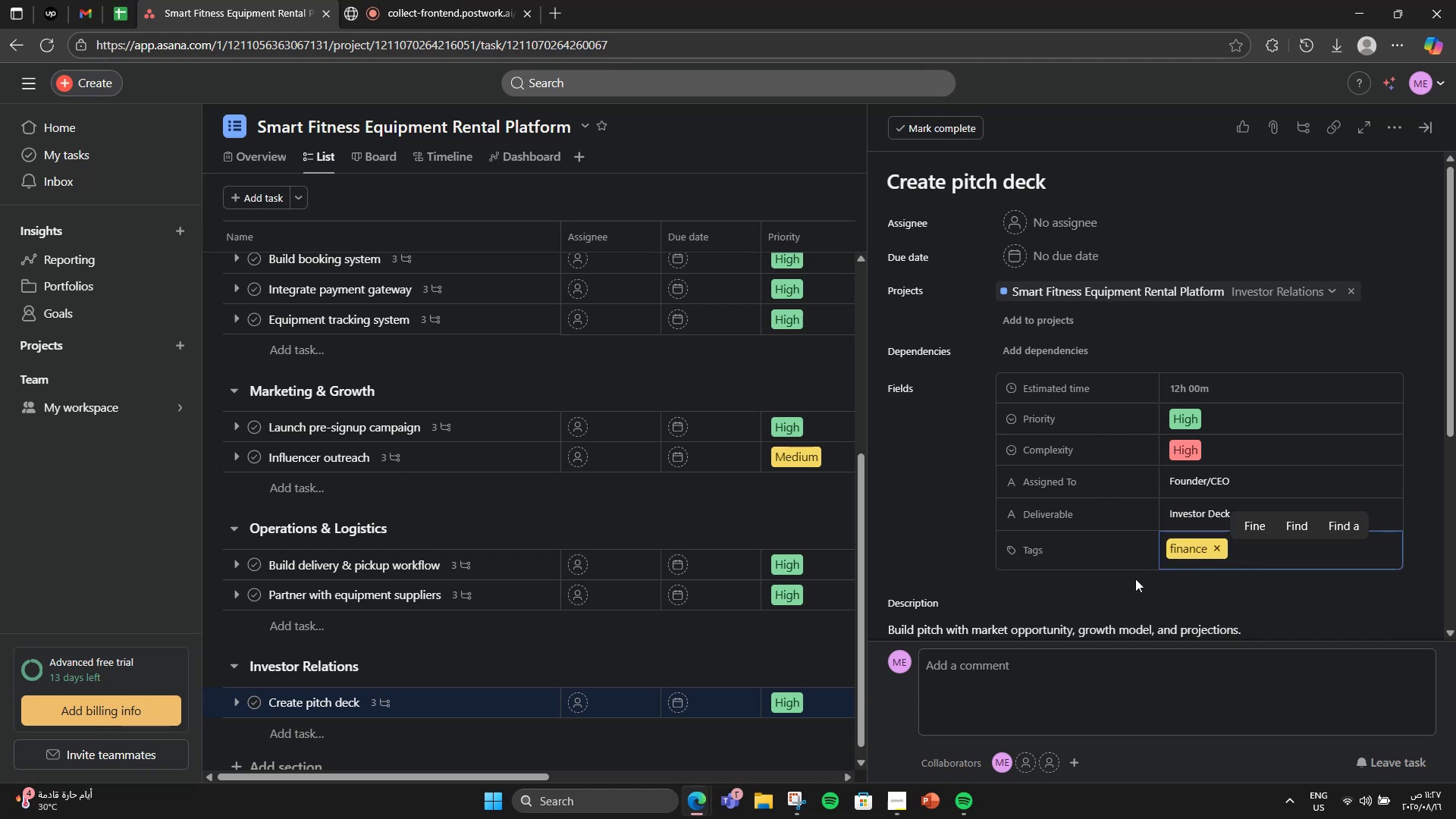 
type(Investot)
key(Backspace)
type(r)
 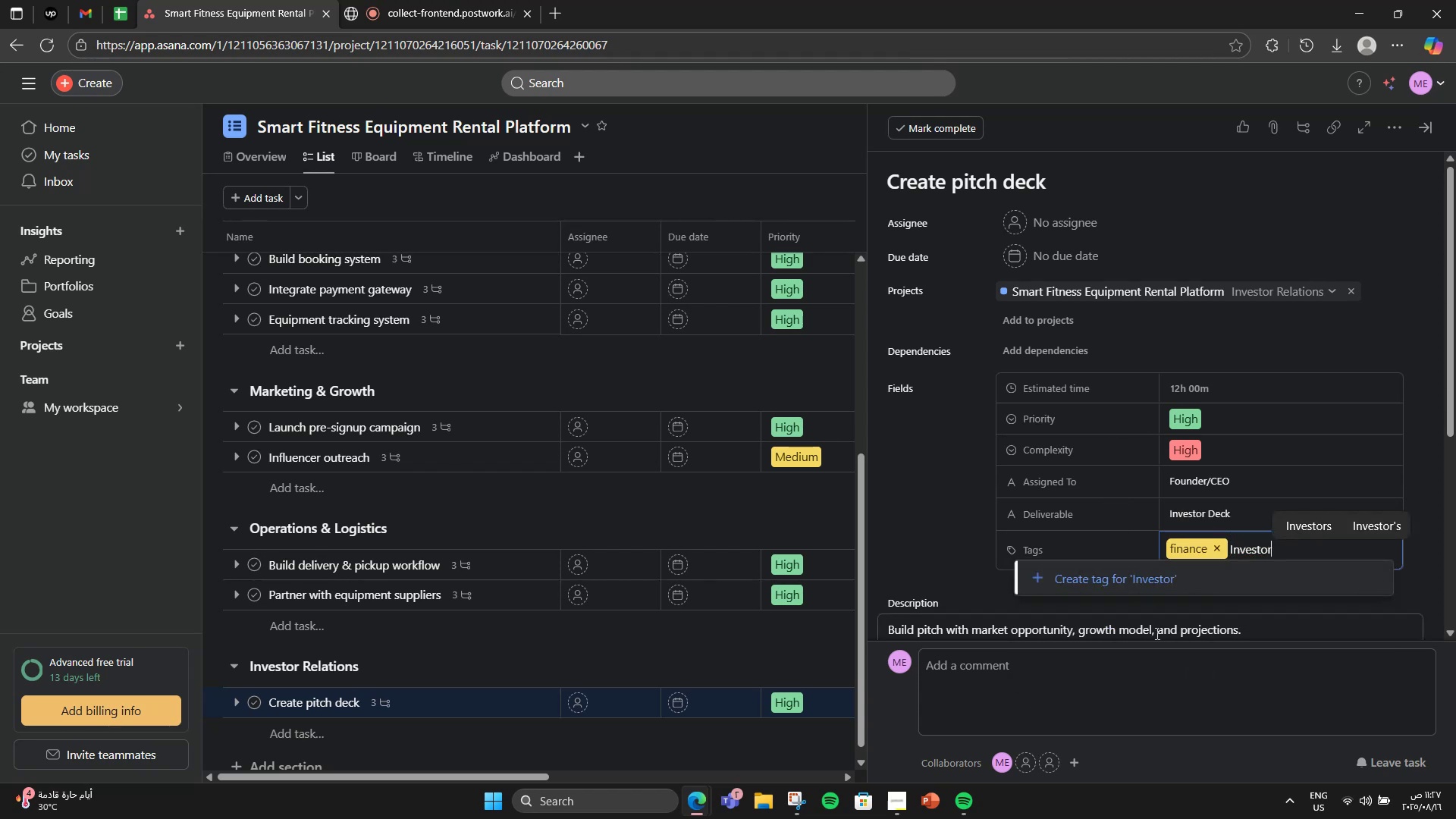 
left_click([1145, 576])
 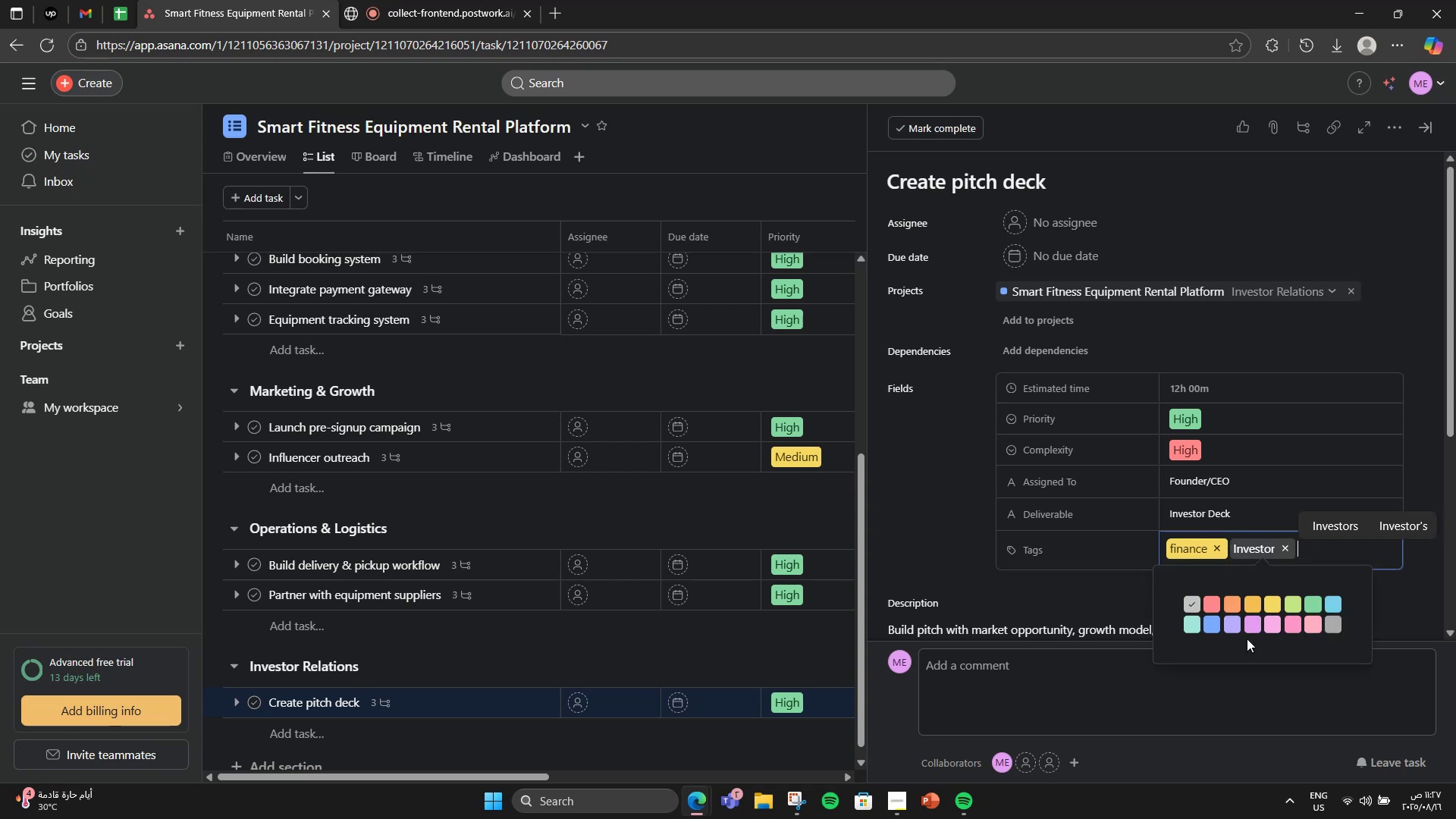 
left_click([1228, 632])
 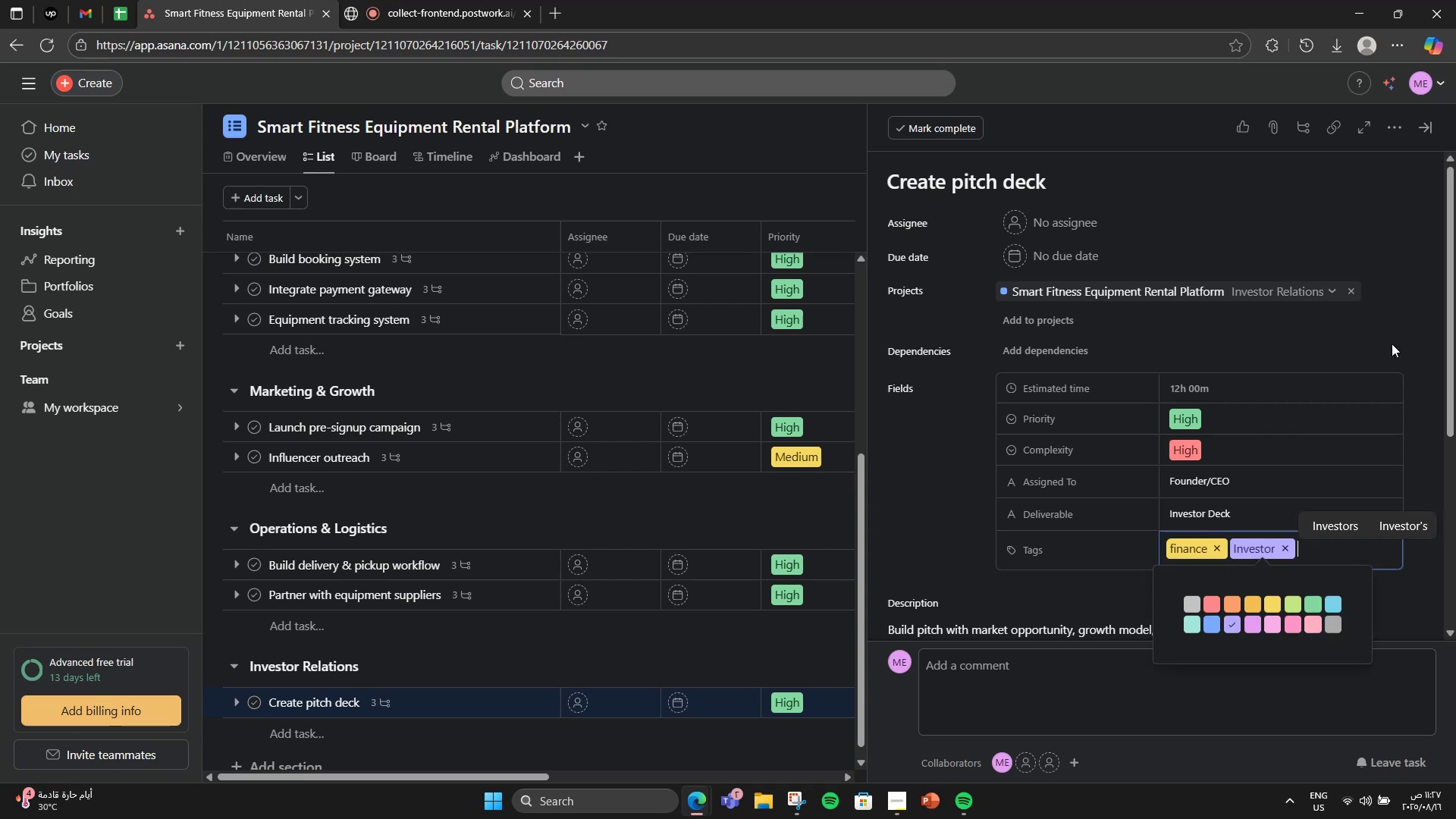 
left_click([1392, 342])
 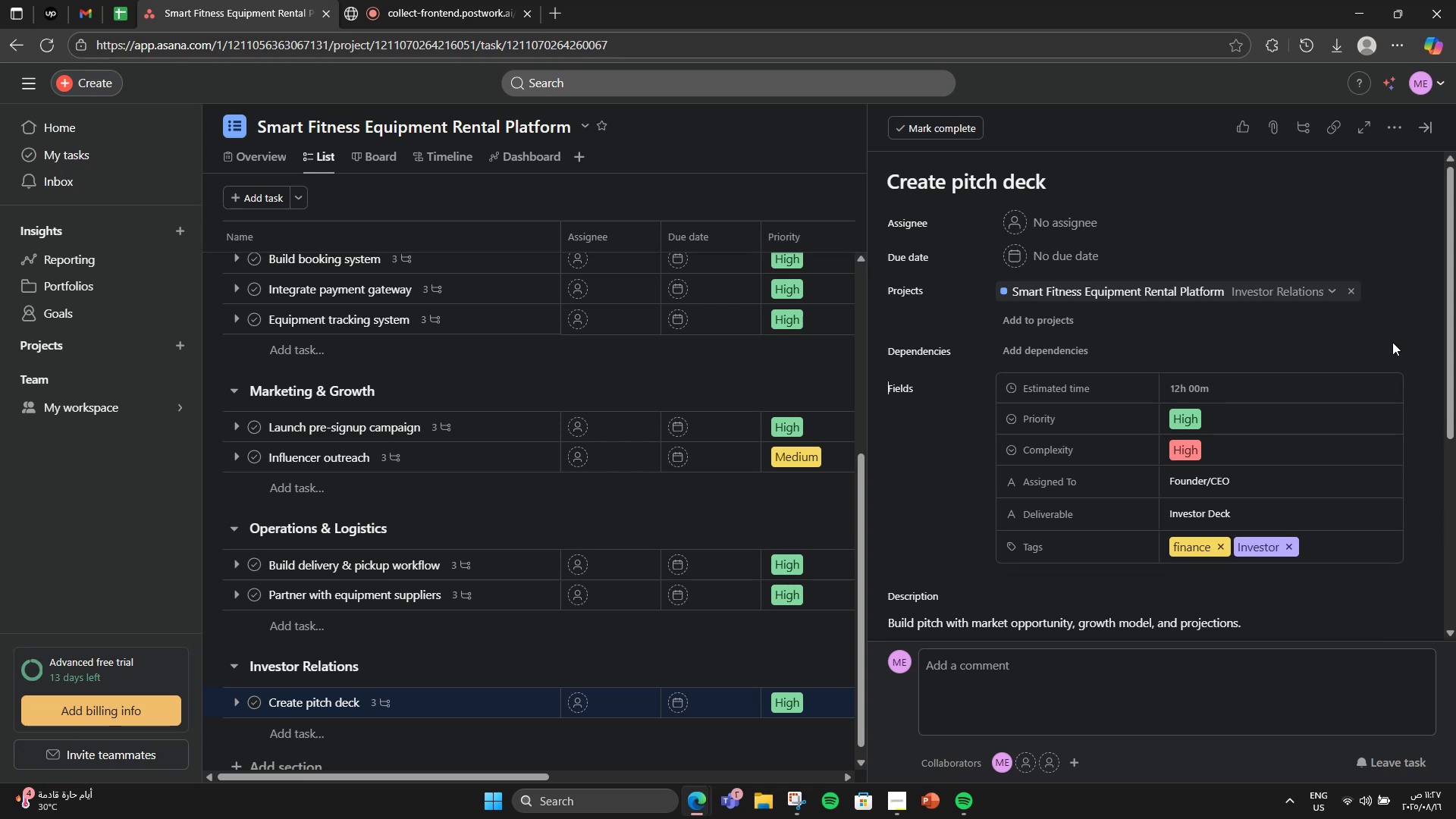 
left_click_drag(start_coordinate=[1269, 312], to_coordinate=[1267, 319])
 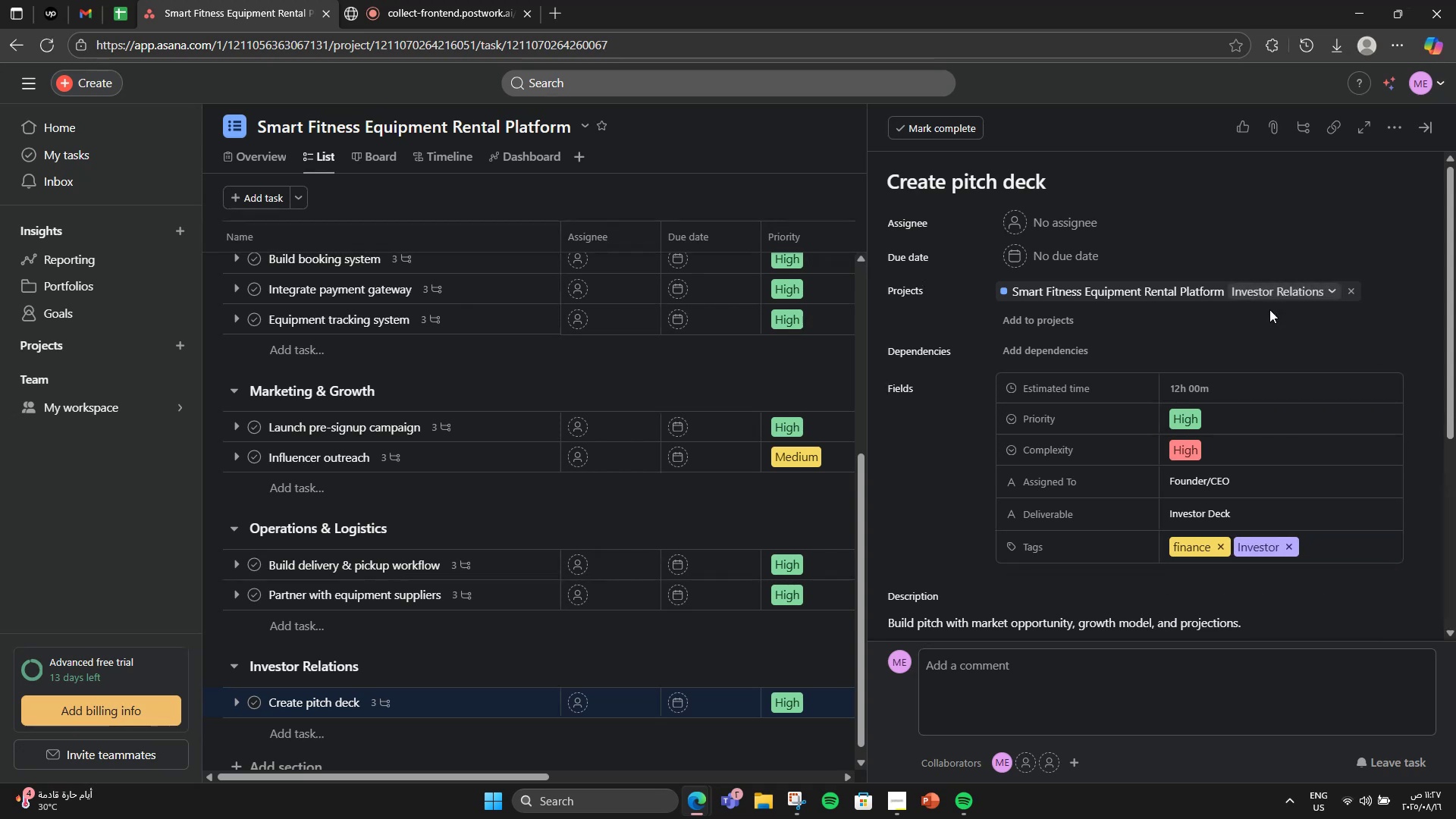 
double_click([1267, 321])
 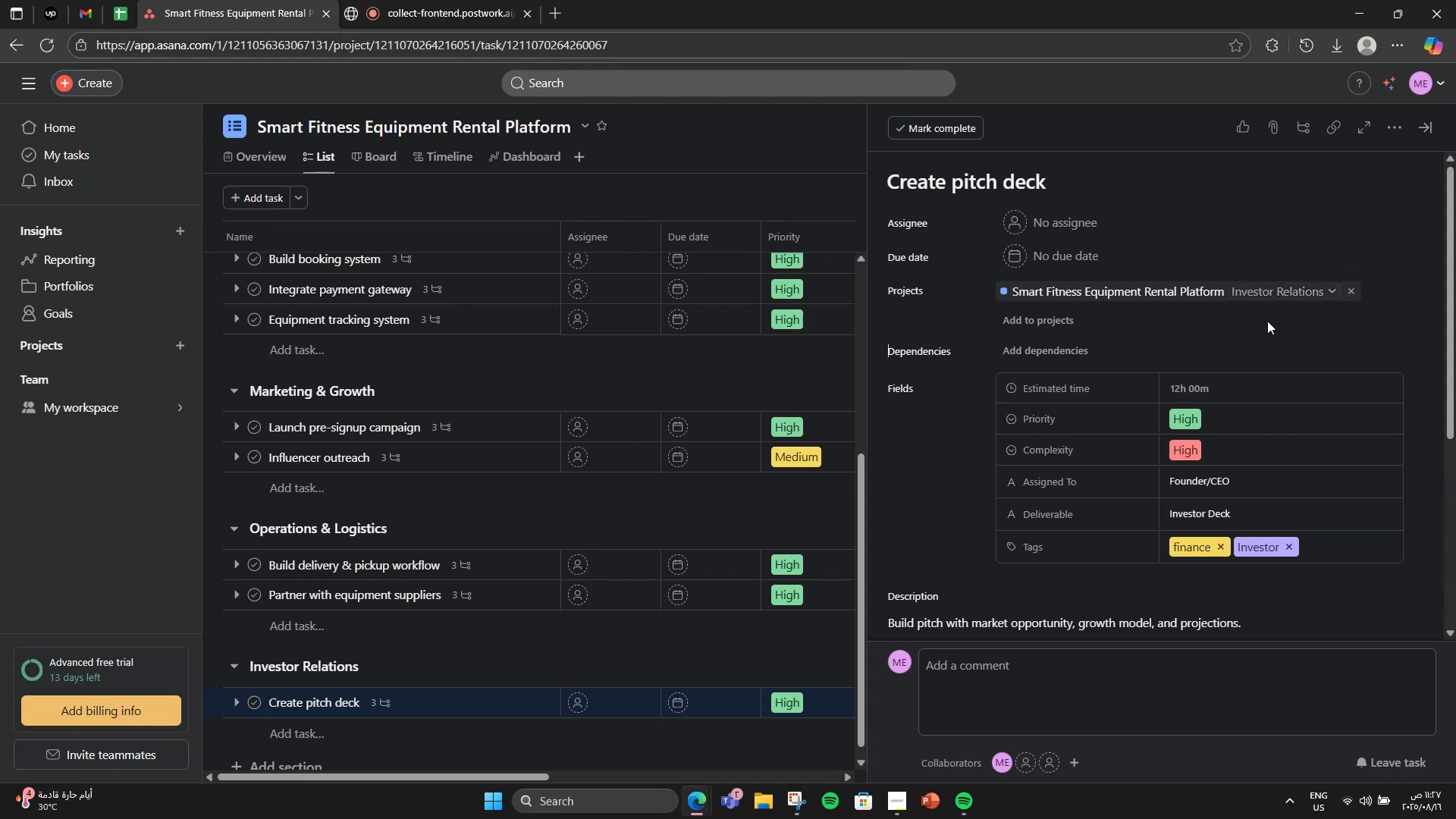 
scroll: coordinate [1267, 321], scroll_direction: down, amount: 4.0
 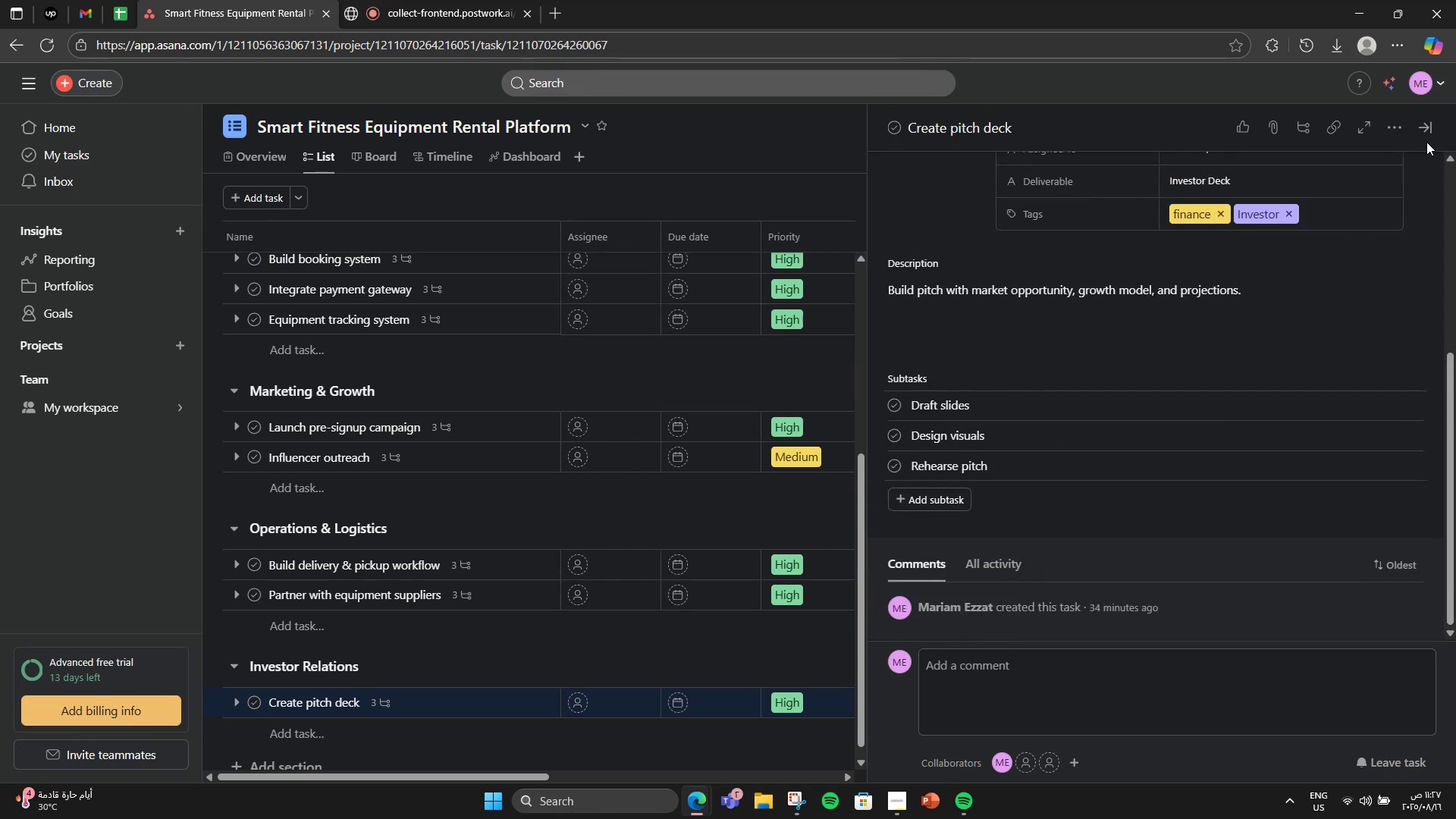 
double_click([1426, 130])
 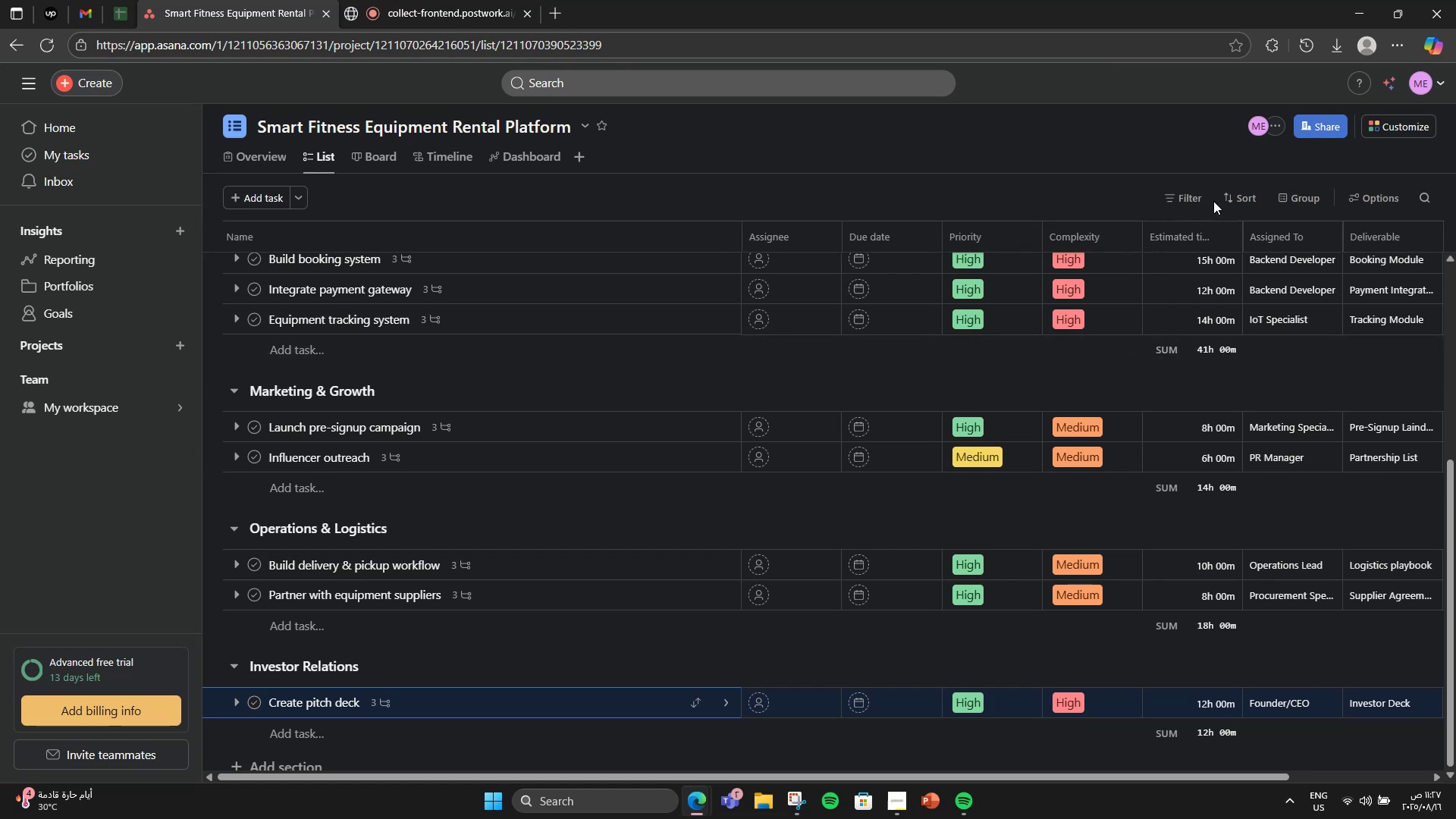 
left_click([1219, 241])
 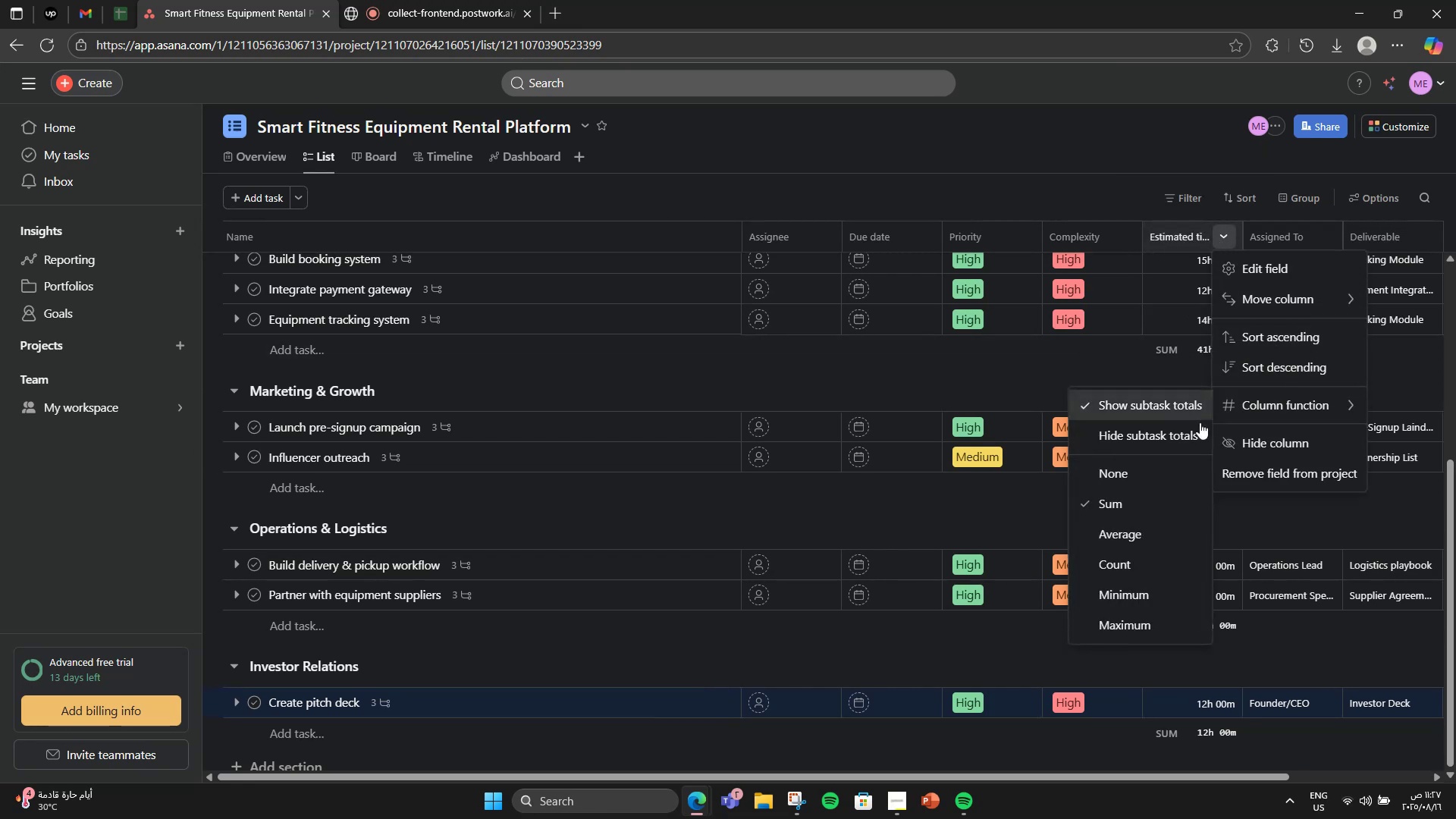 
left_click([1144, 468])
 